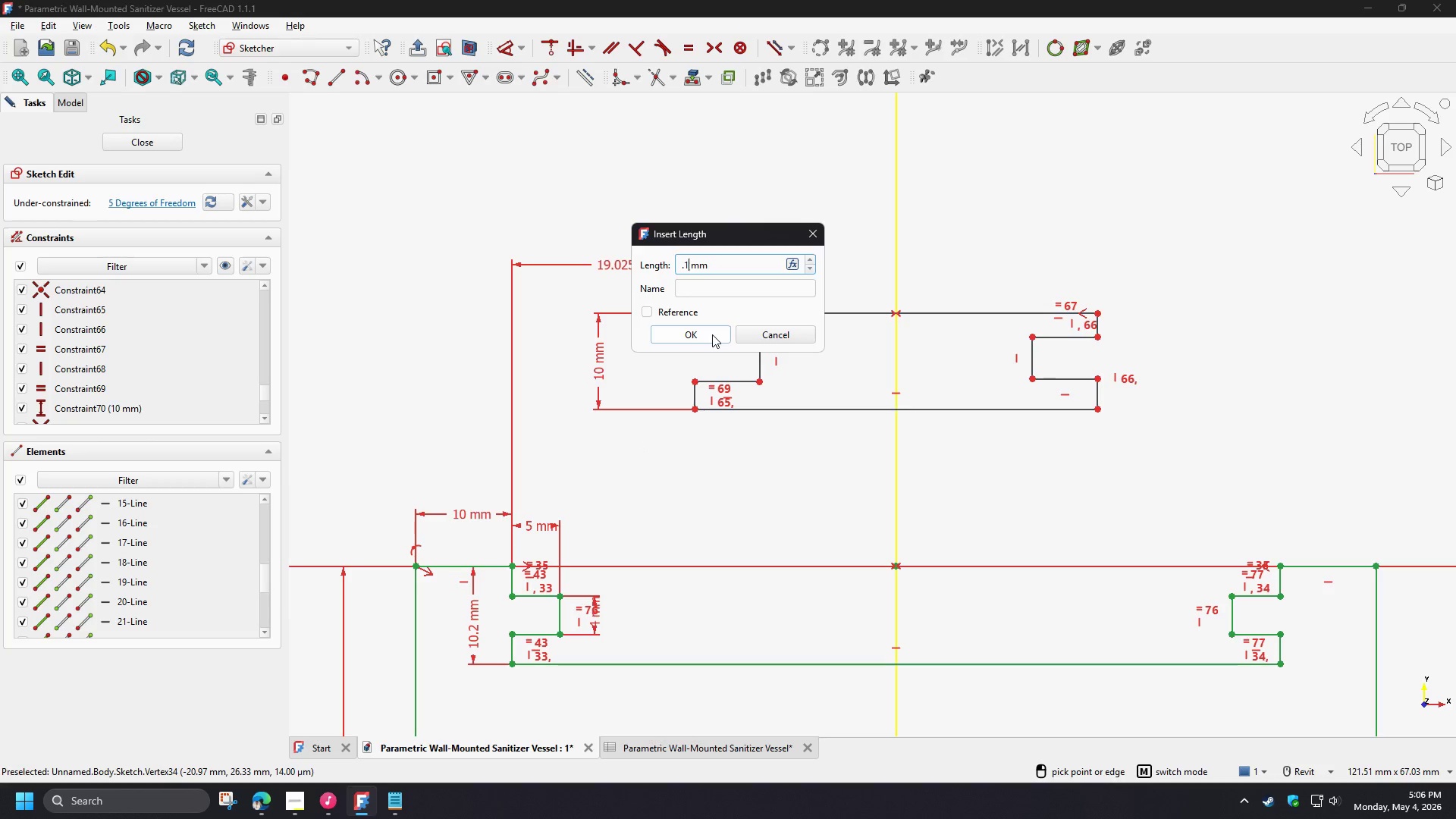 
left_click([712, 334])
 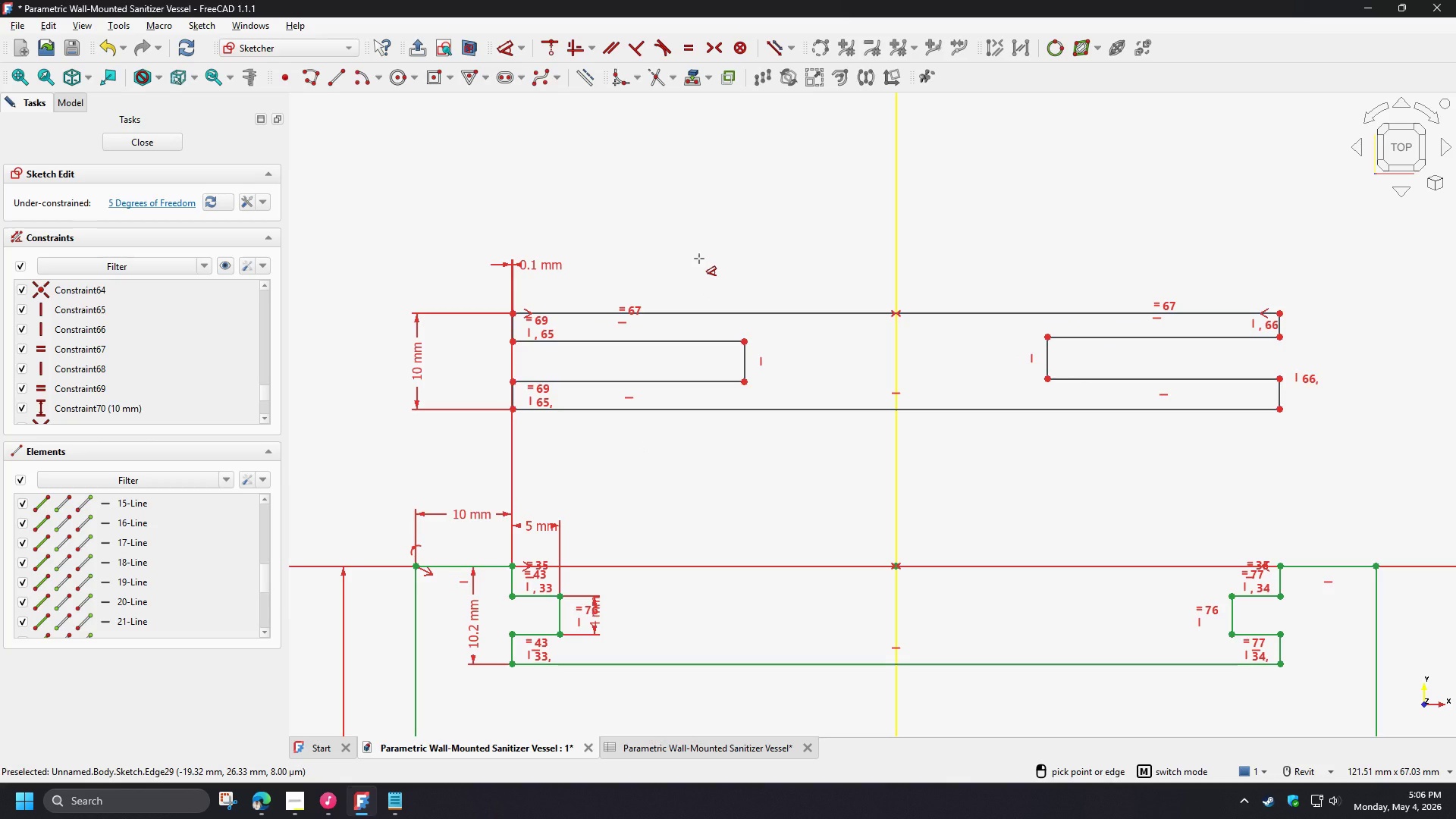 
right_click([699, 259])
 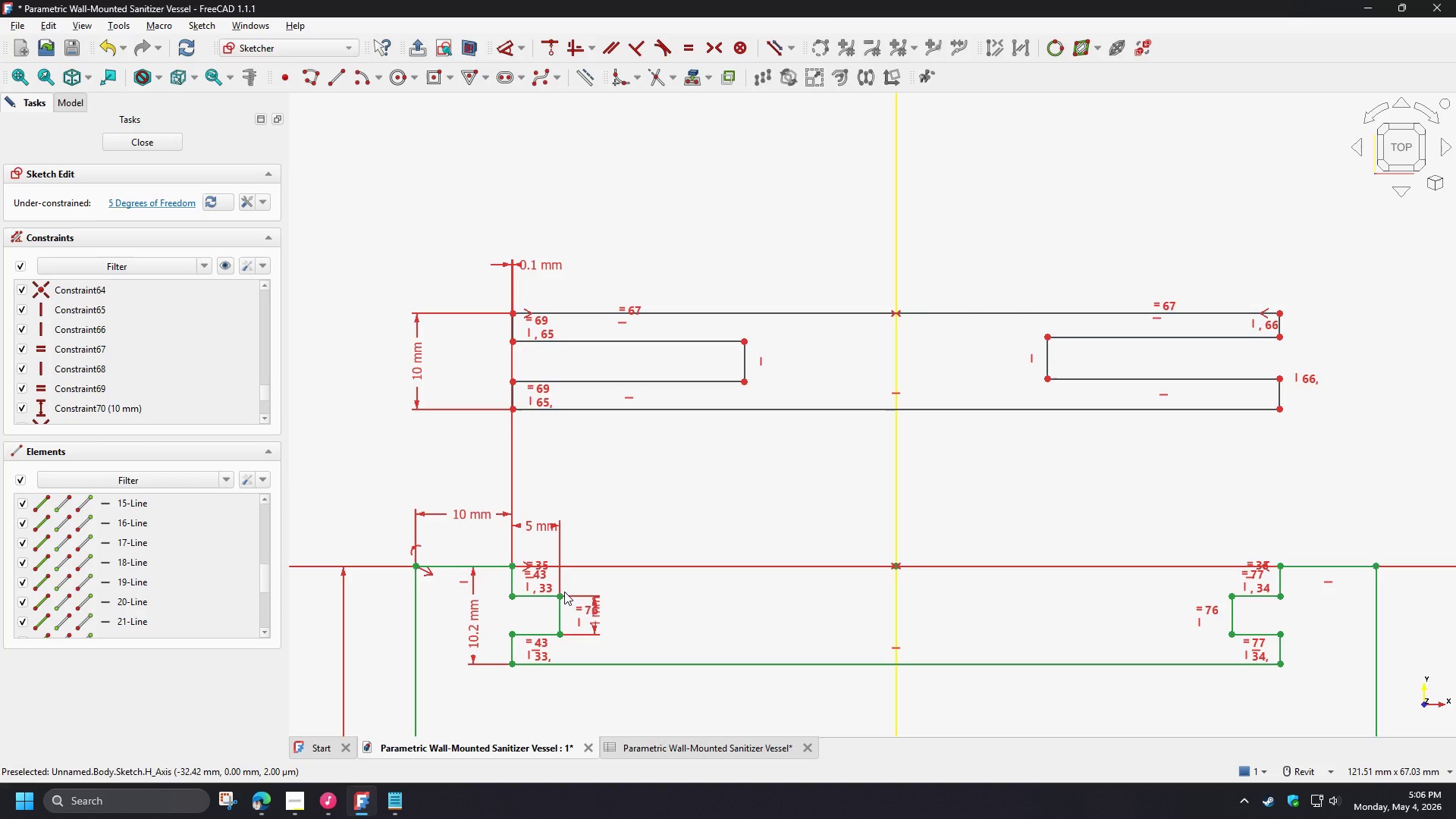 
left_click([562, 595])
 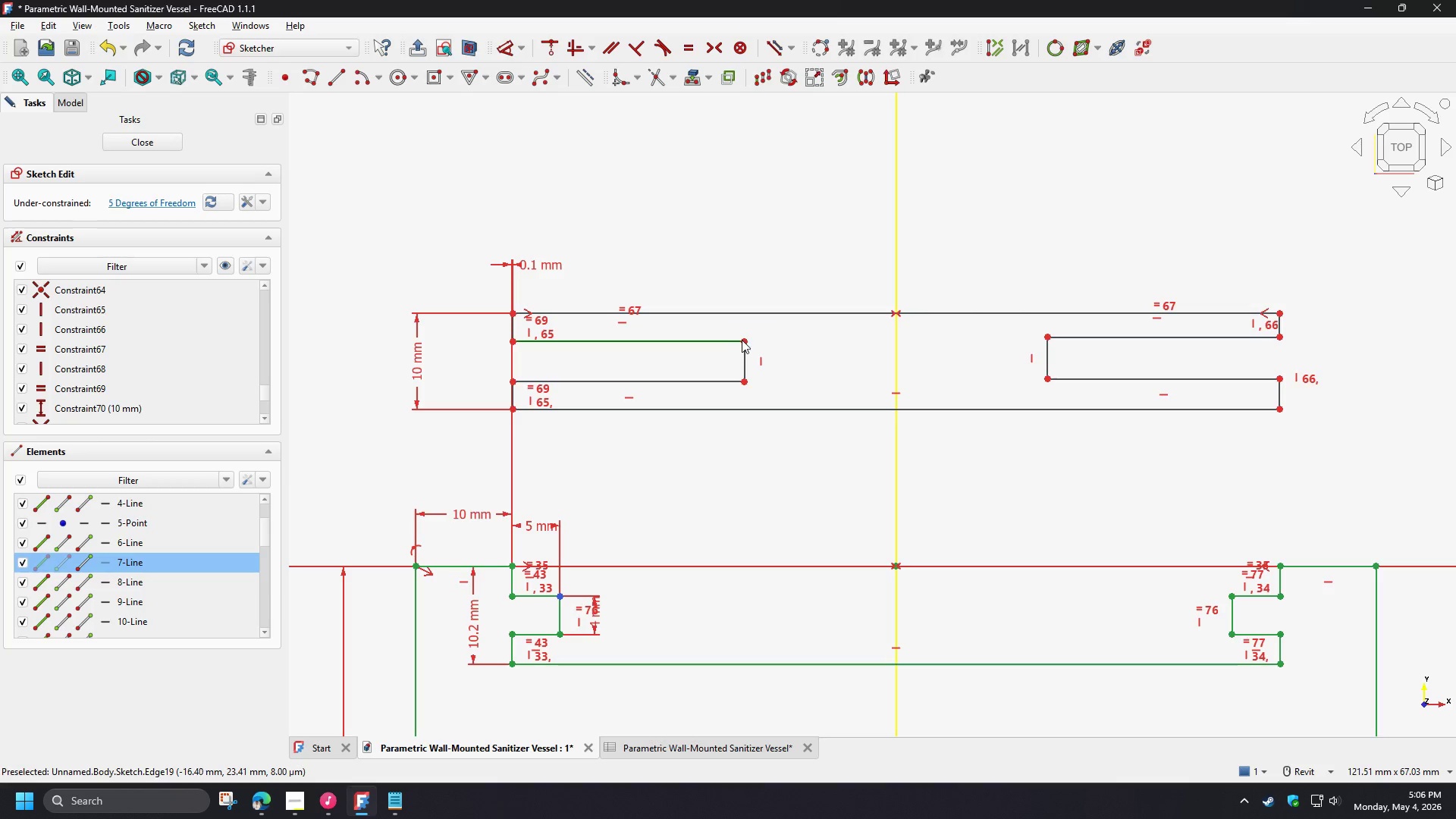 
left_click([744, 340])
 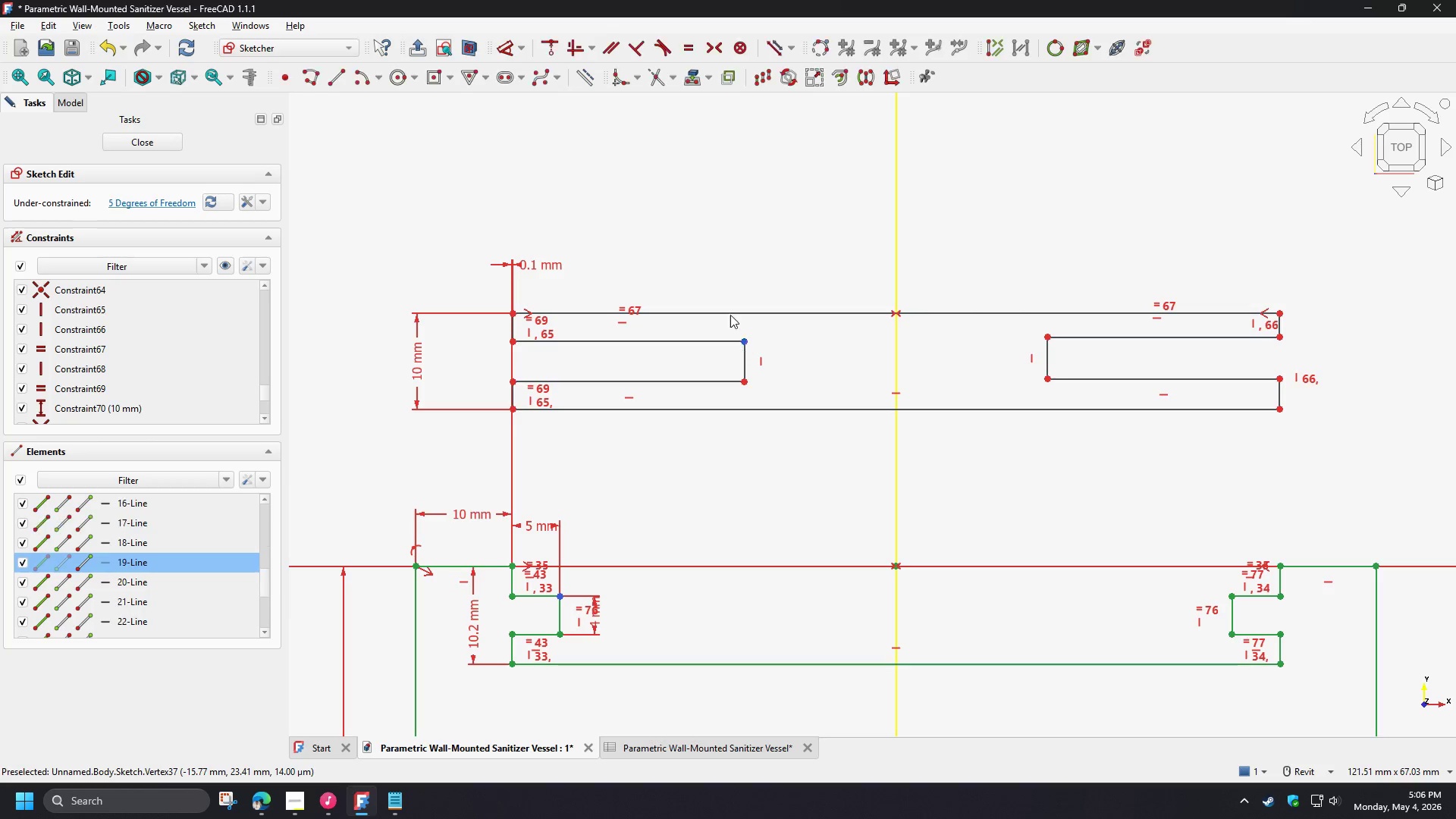 
key(D)
 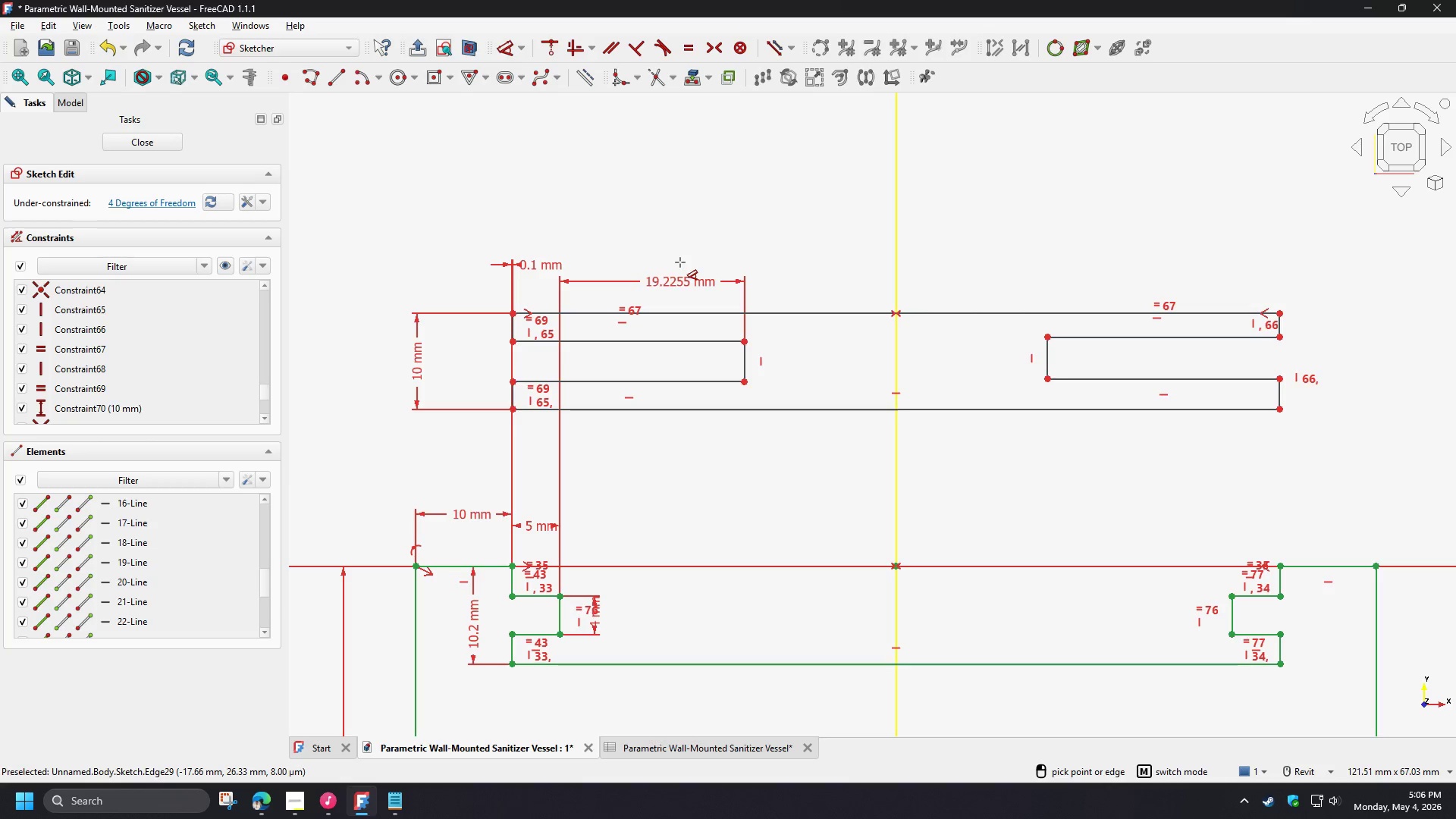 
left_click([680, 262])
 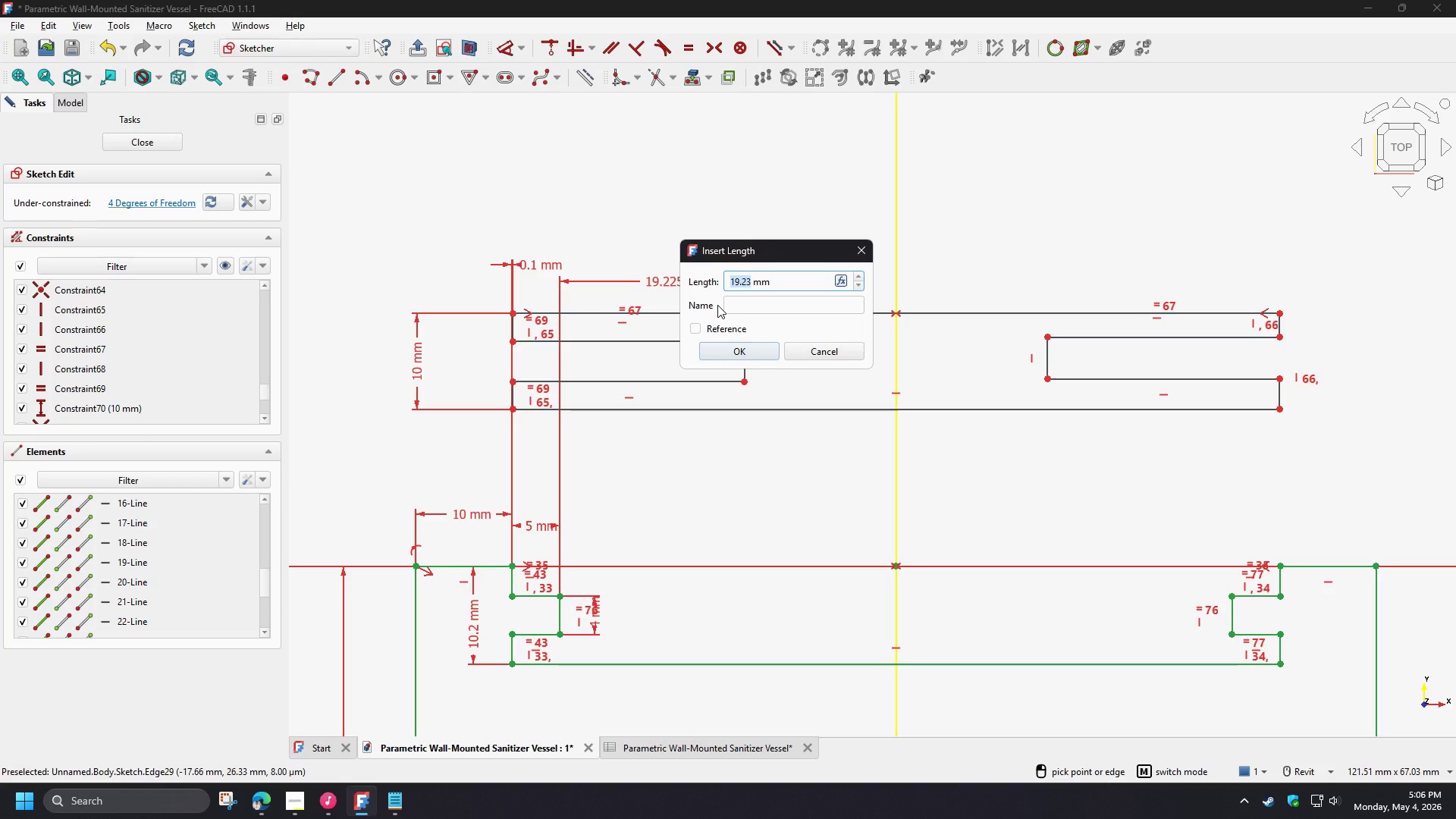 
key(NumpadDecimal)
 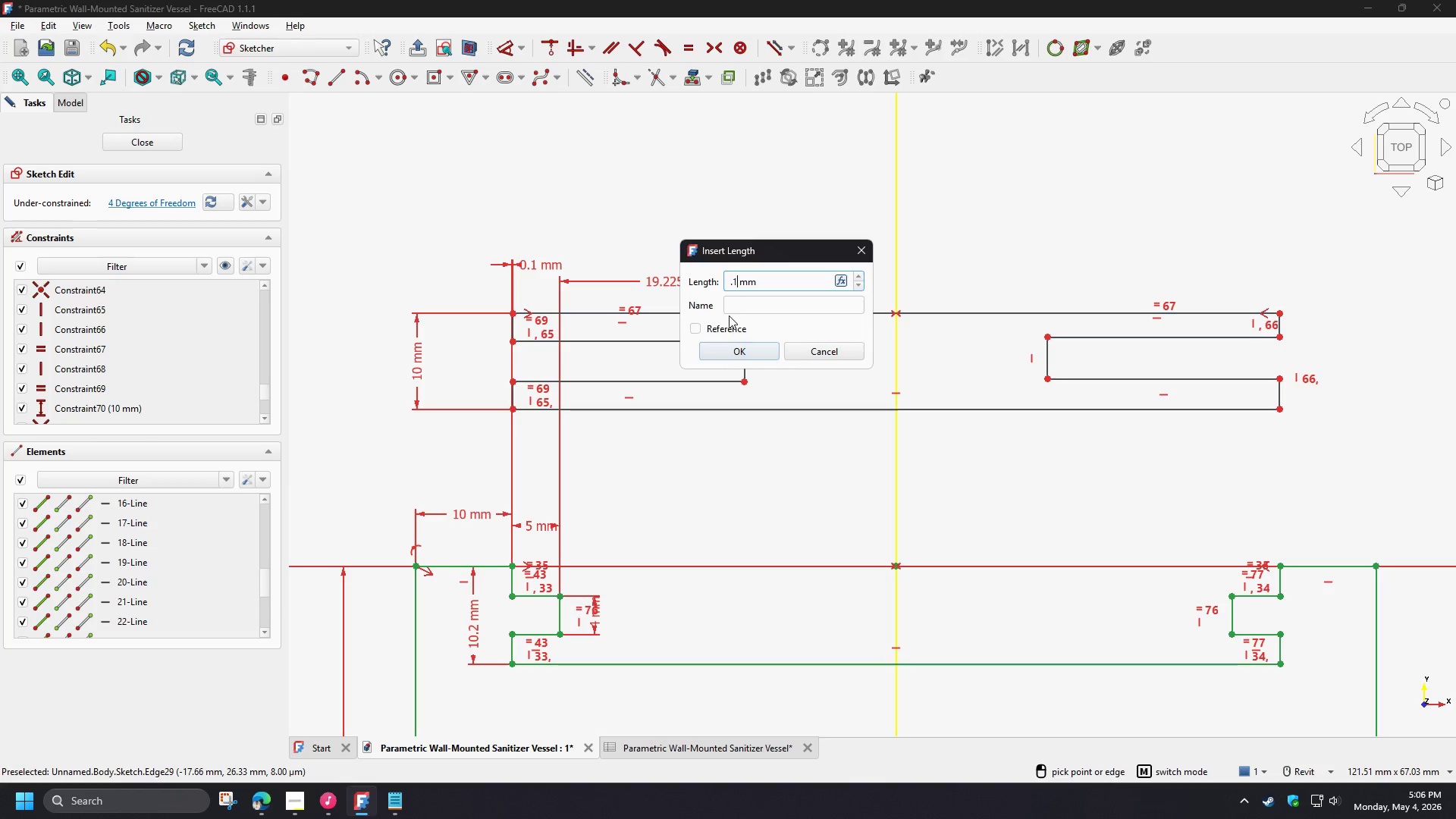 
key(Numpad1)
 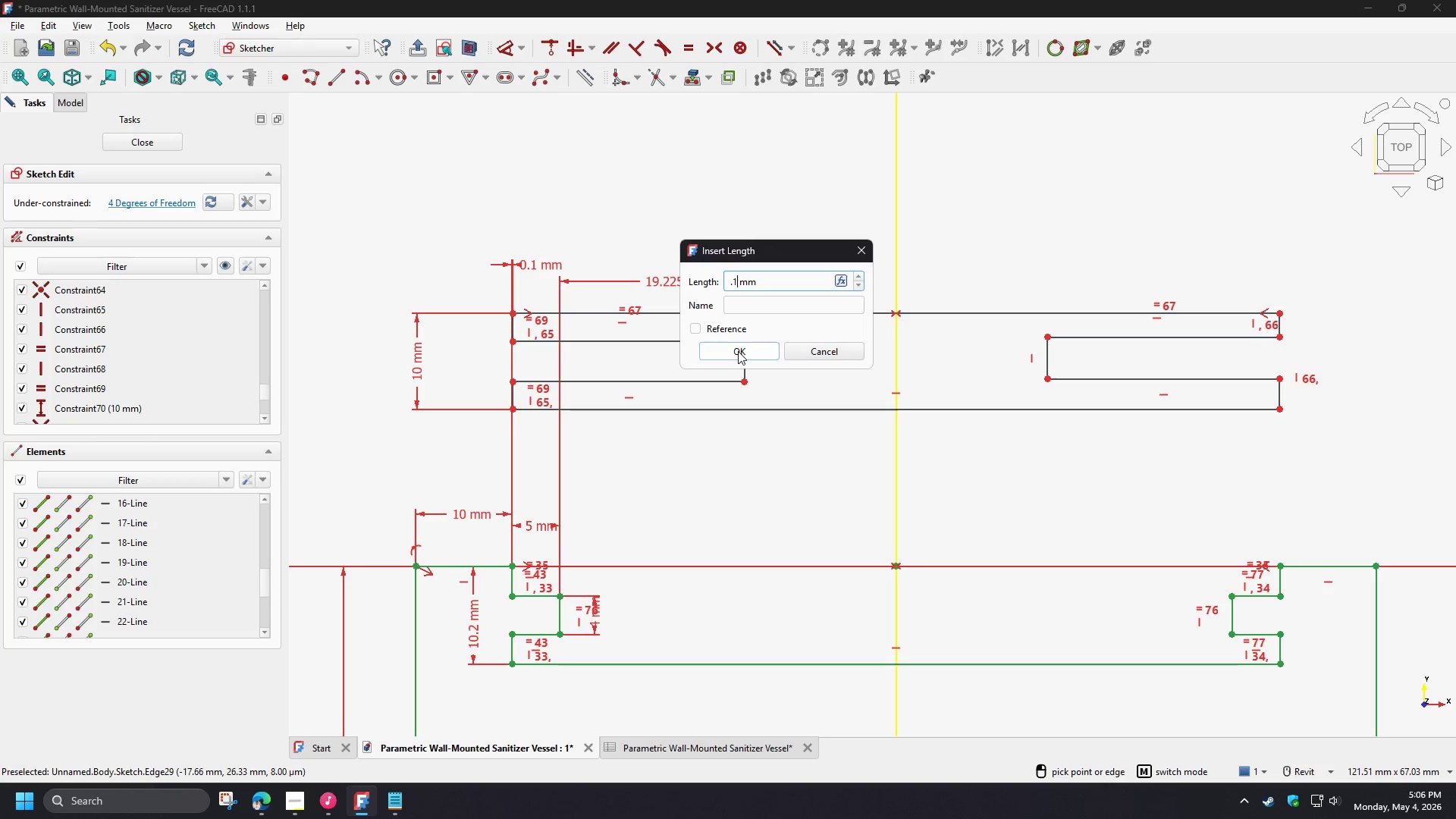 
left_click([738, 351])
 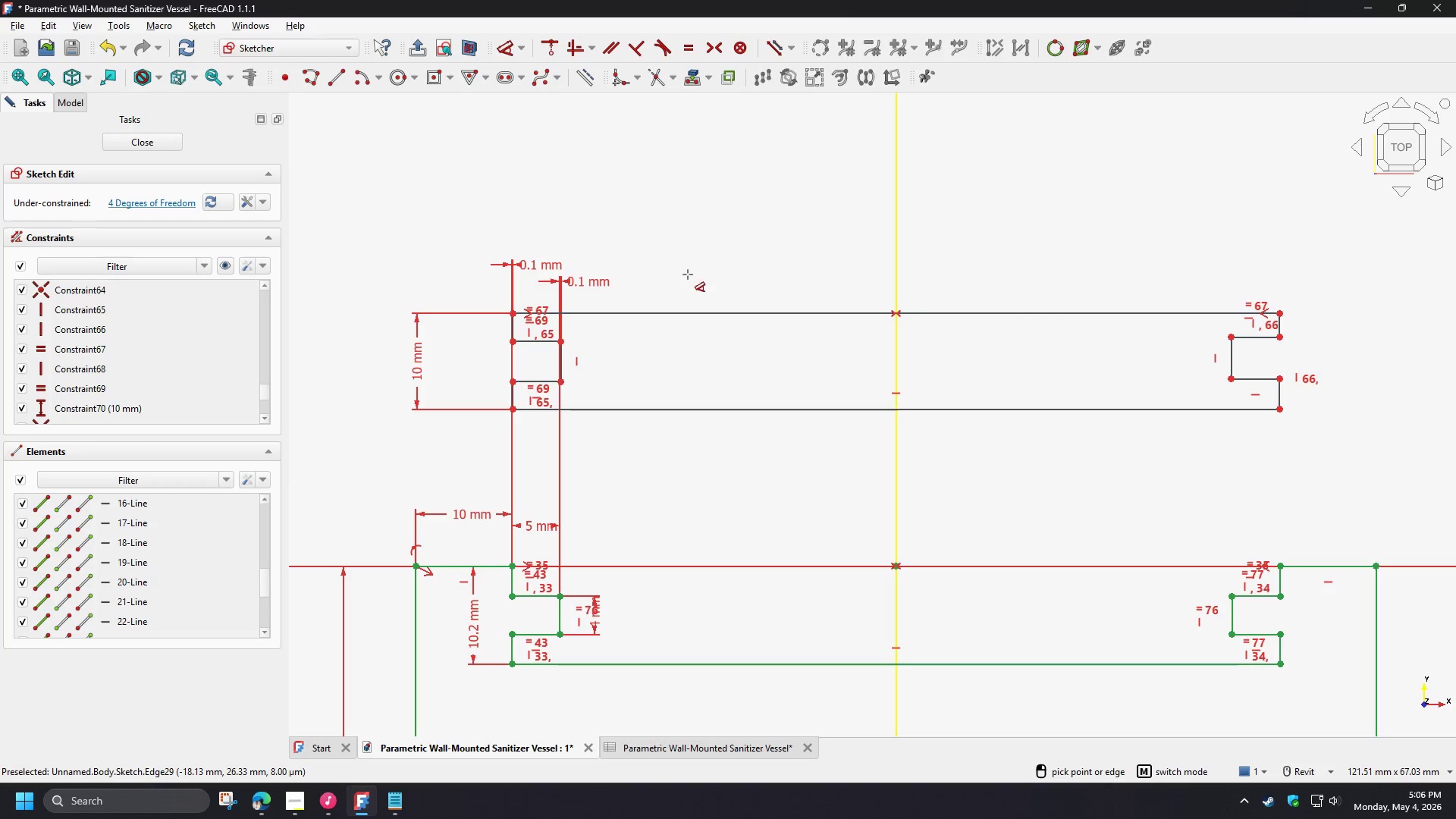 
right_click([688, 275])
 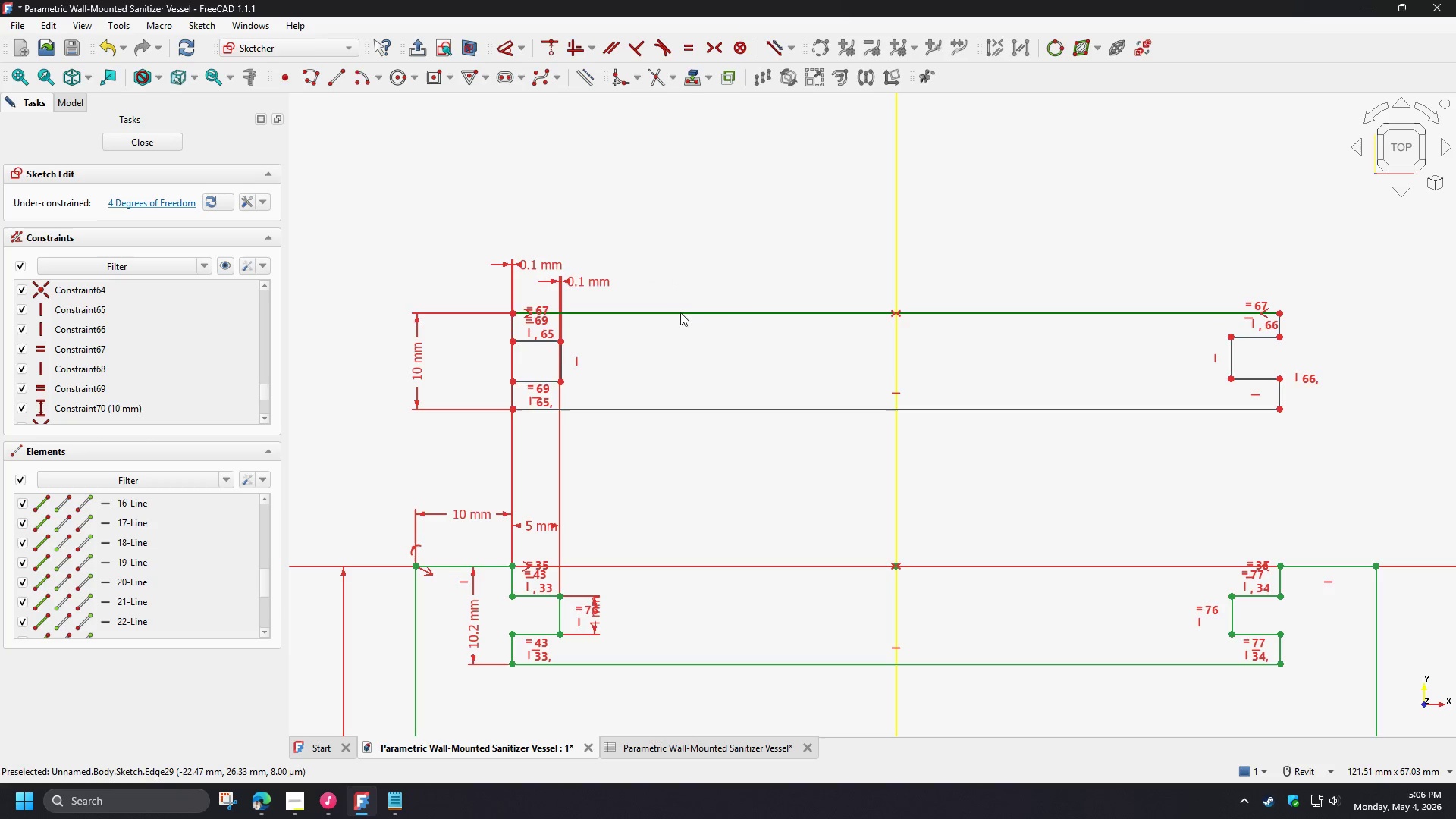 
left_click_drag(start_coordinate=[680, 312], to_coordinate=[664, 307])
 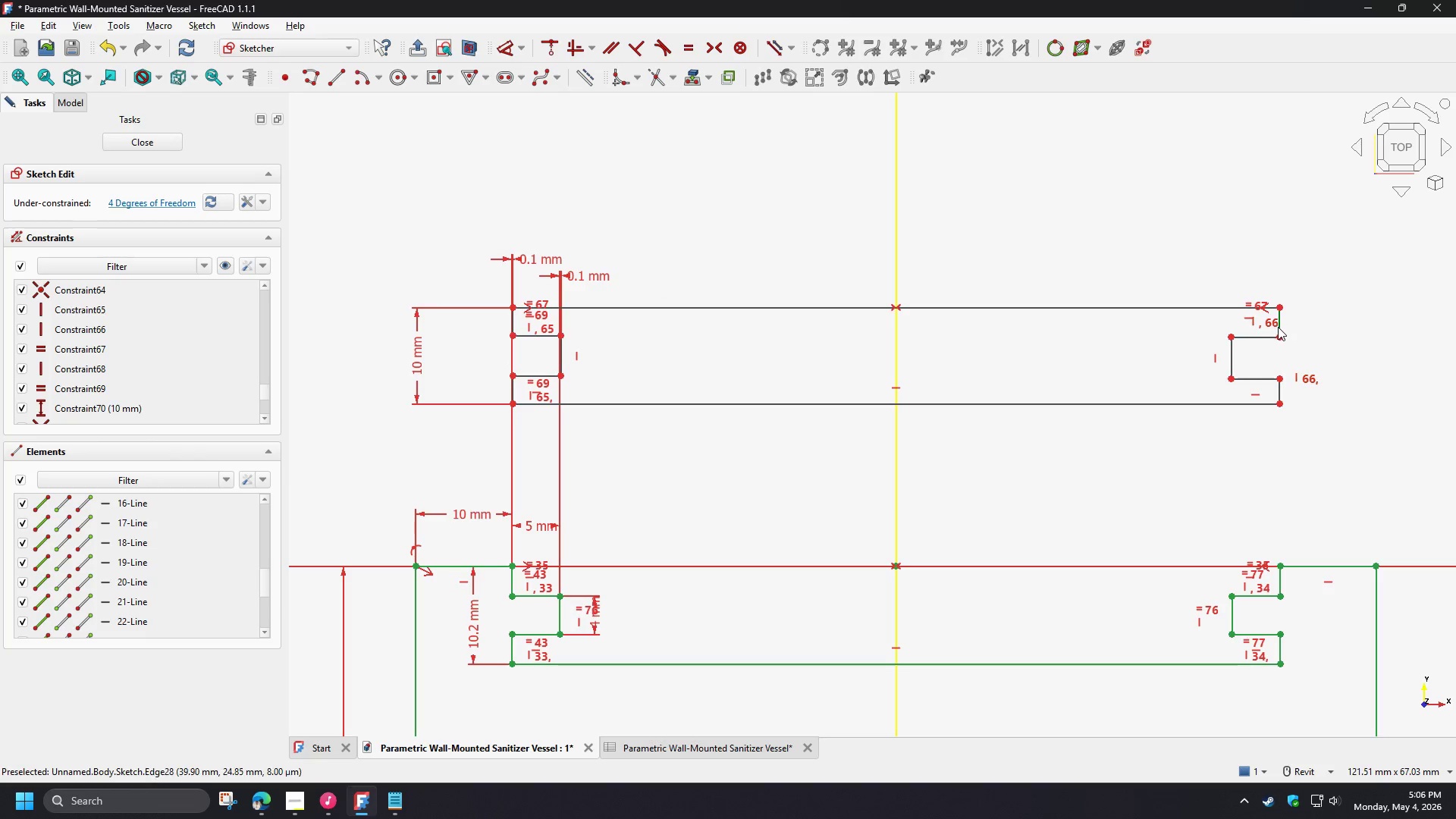 
left_click([1279, 327])
 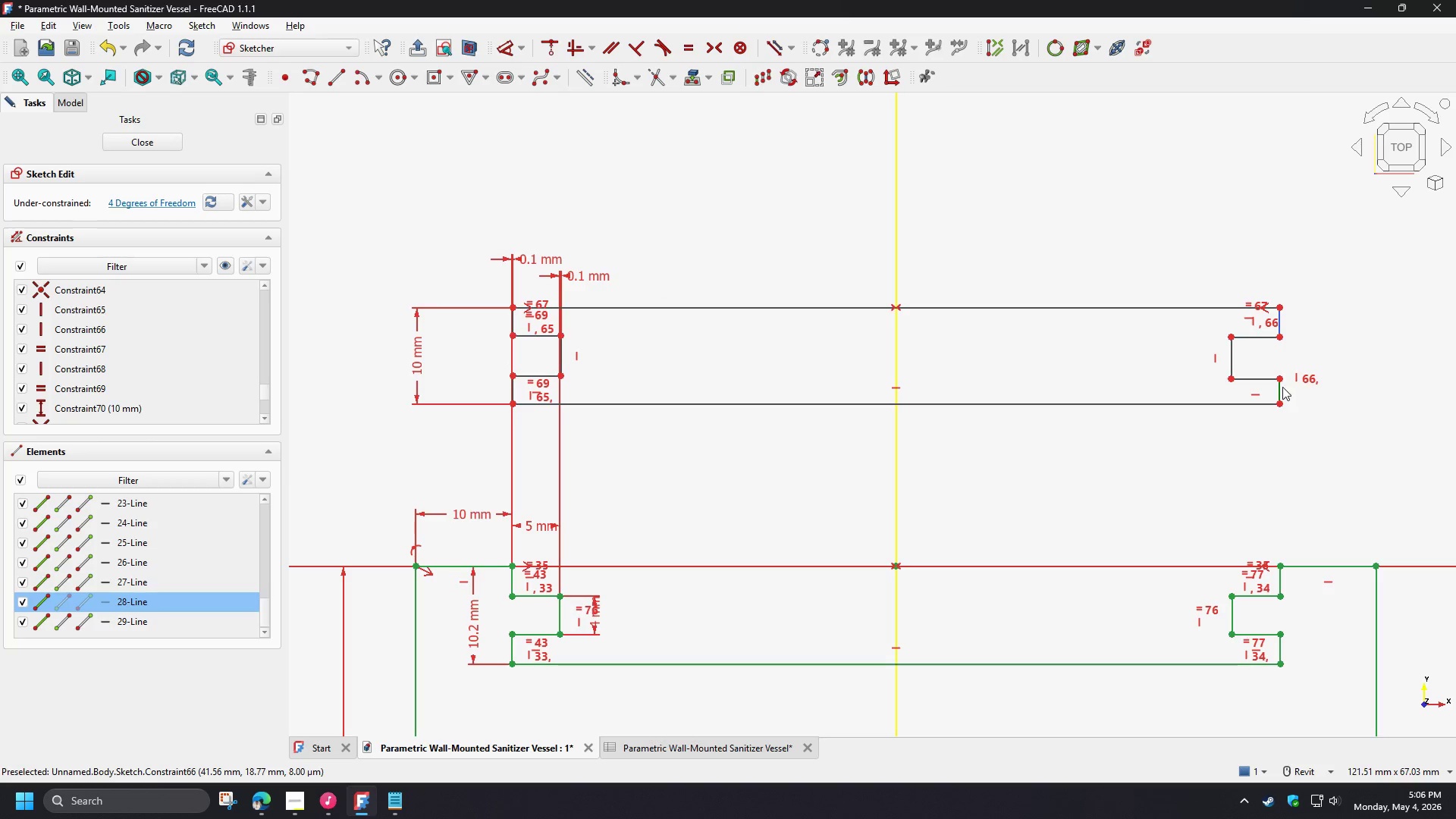 
left_click([1281, 388])
 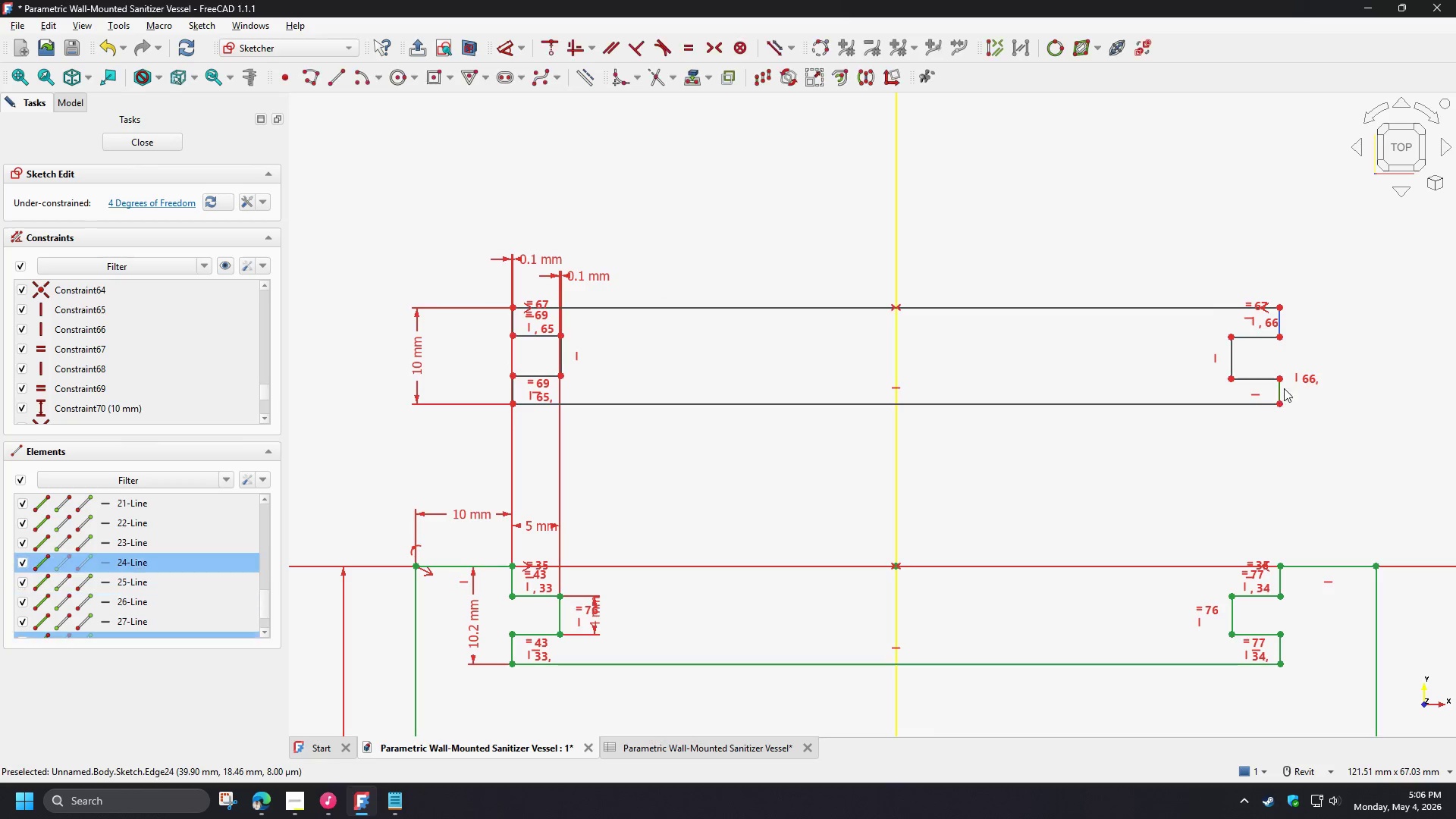 
key(E)
 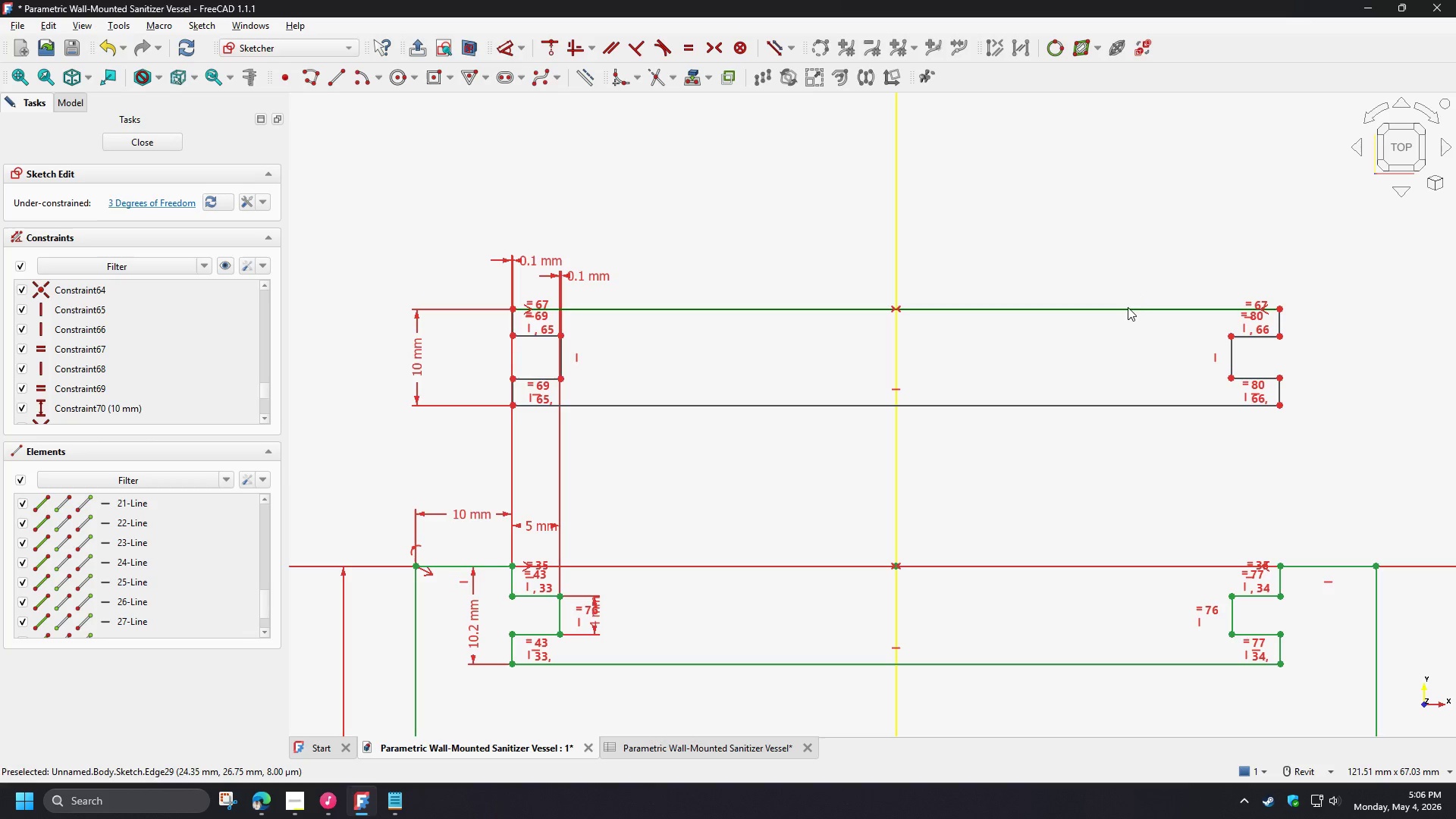 
left_click_drag(start_coordinate=[1126, 308], to_coordinate=[1125, 567])
 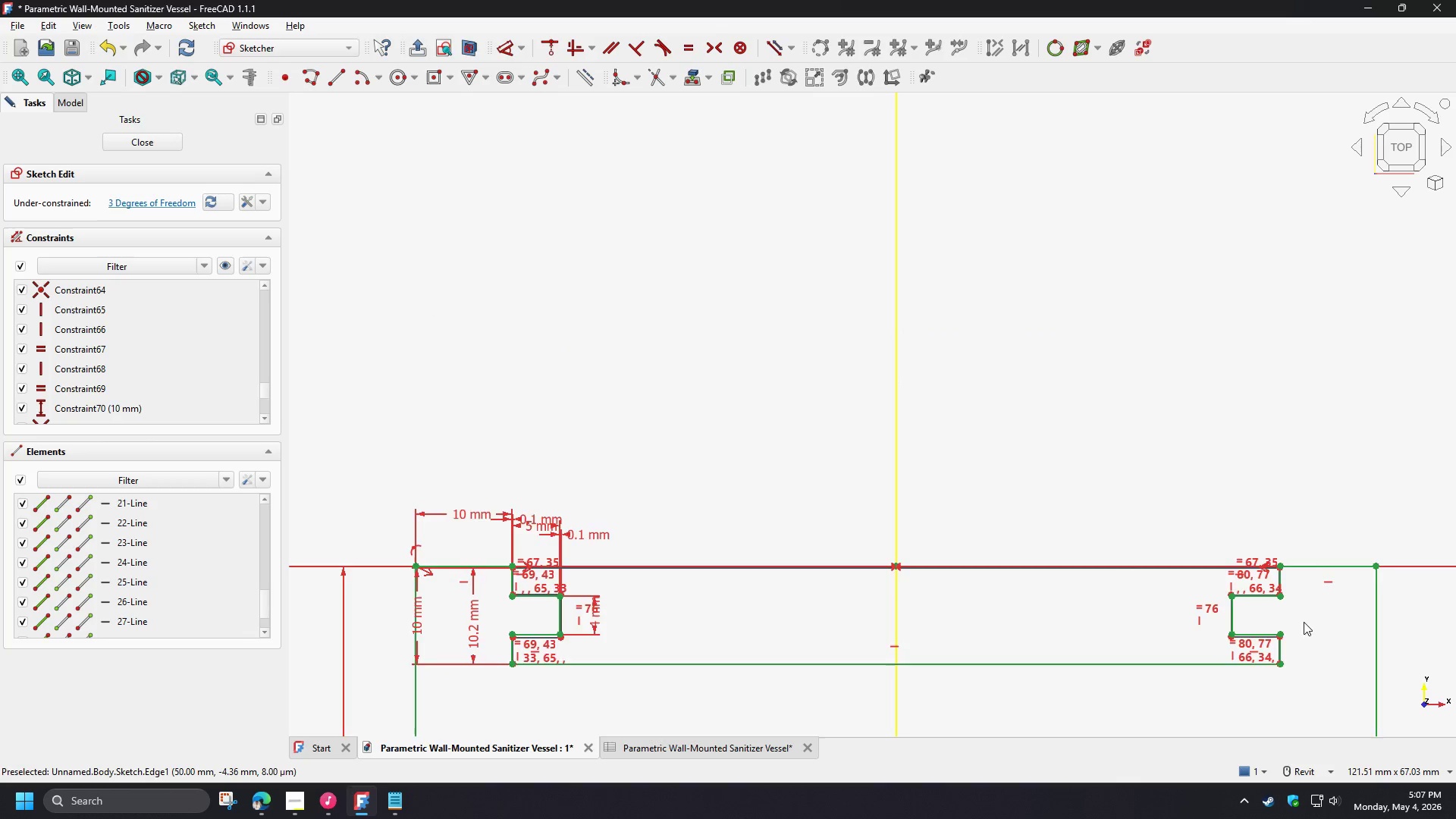 
scroll: coordinate [1238, 596], scroll_direction: up, amount: 8.0
 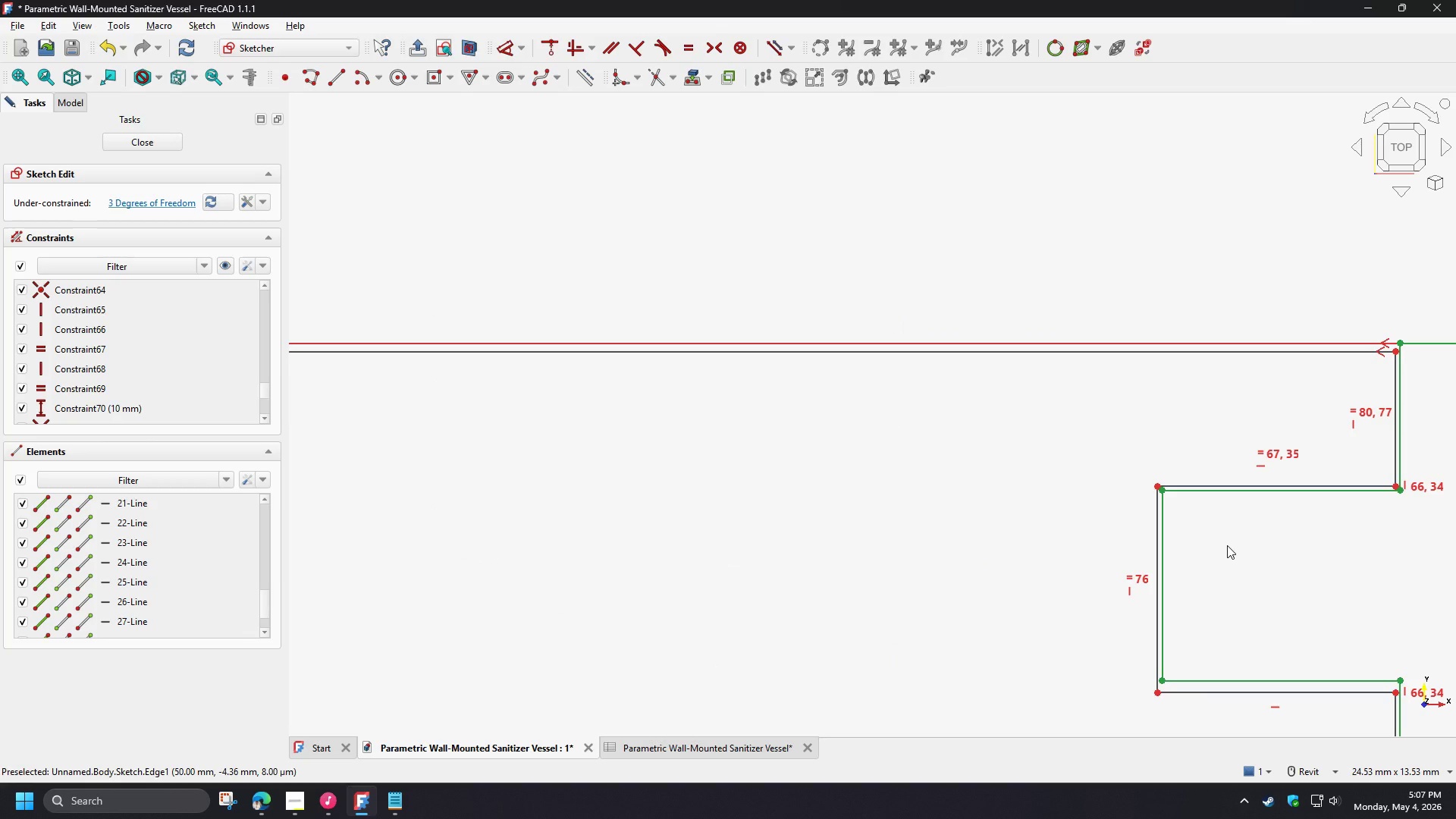 
scroll: coordinate [1227, 545], scroll_direction: down, amount: 4.0
 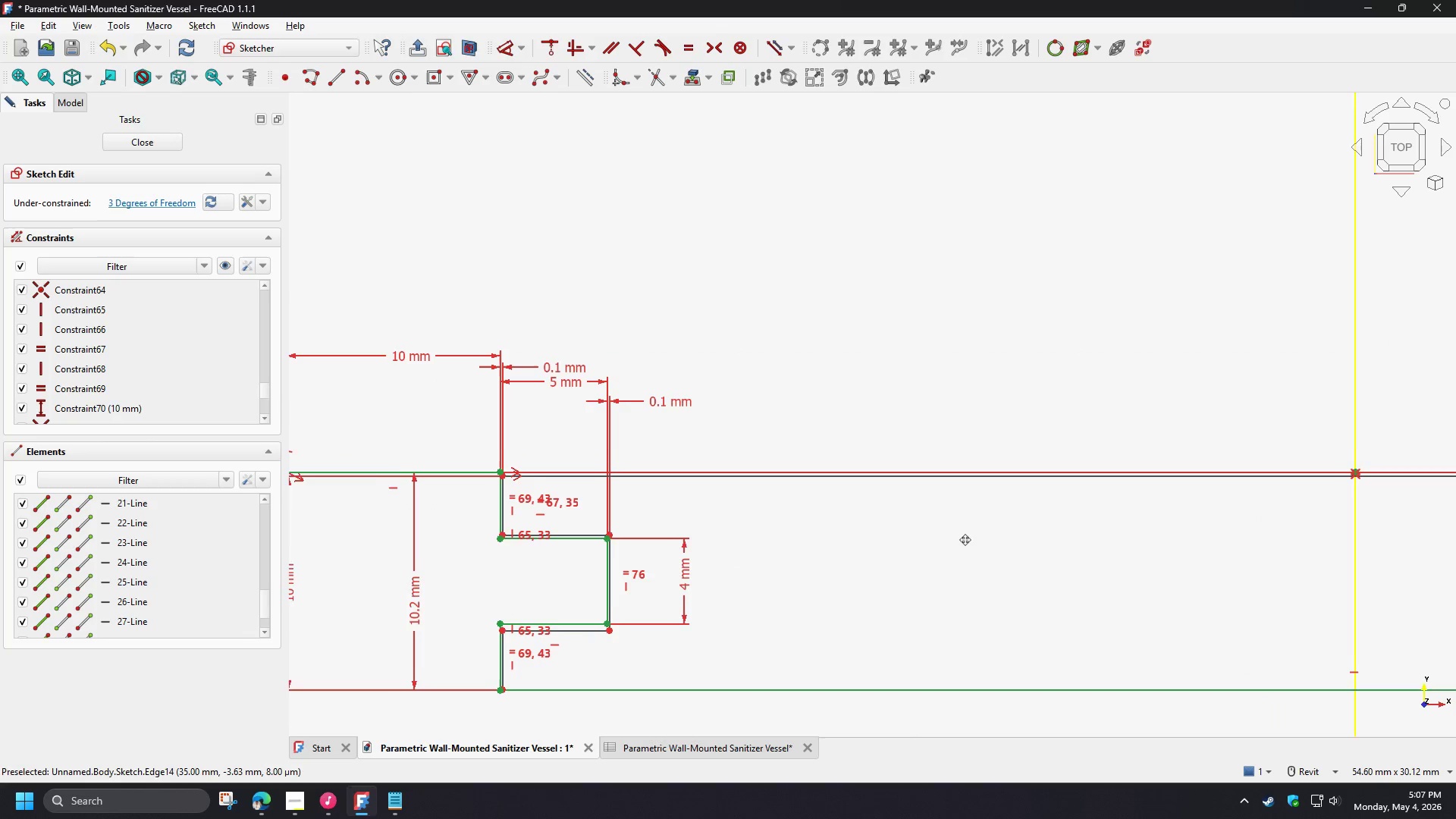 
scroll: coordinate [453, 468], scroll_direction: up, amount: 6.0
 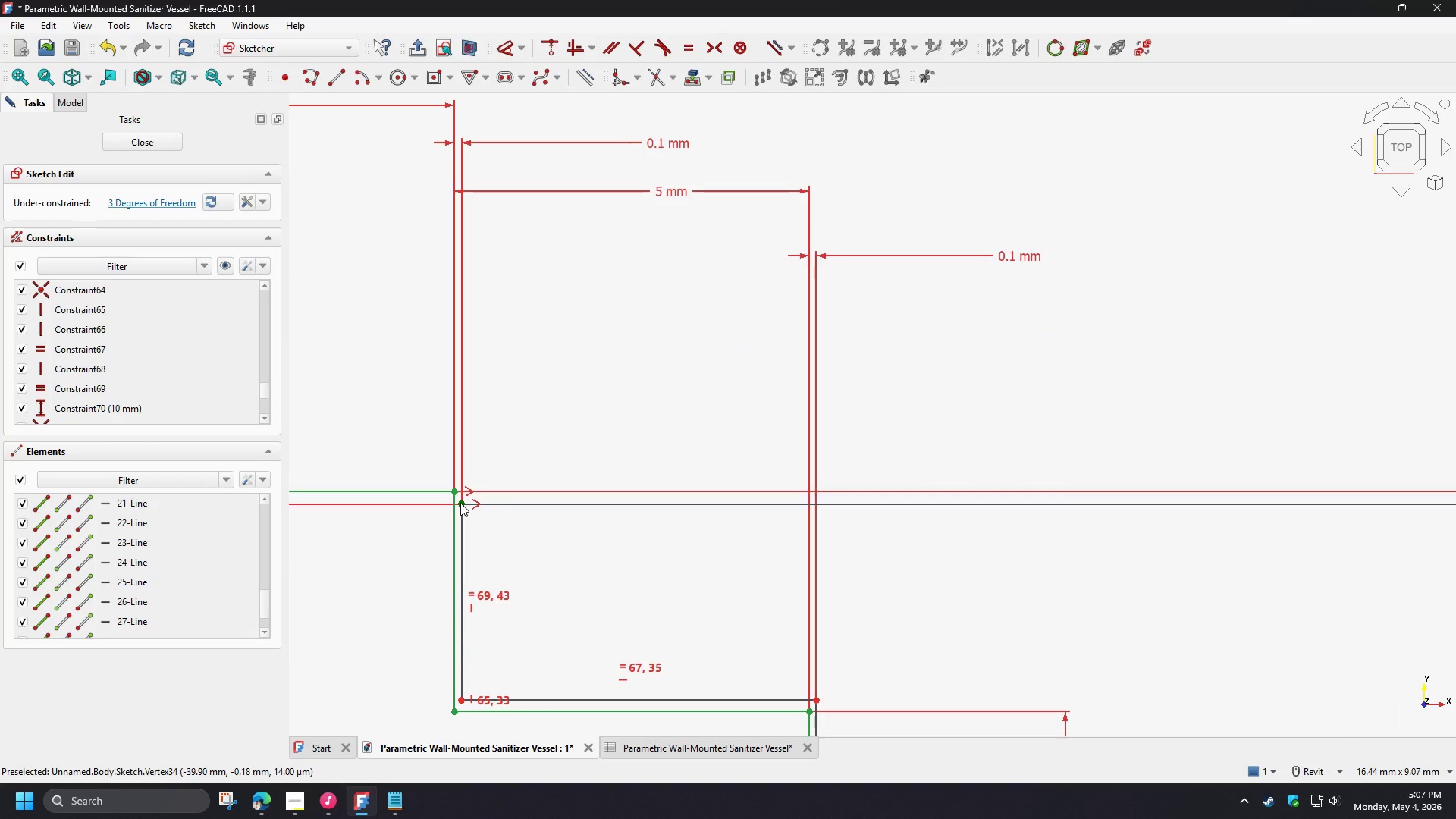 
left_click([460, 503])
 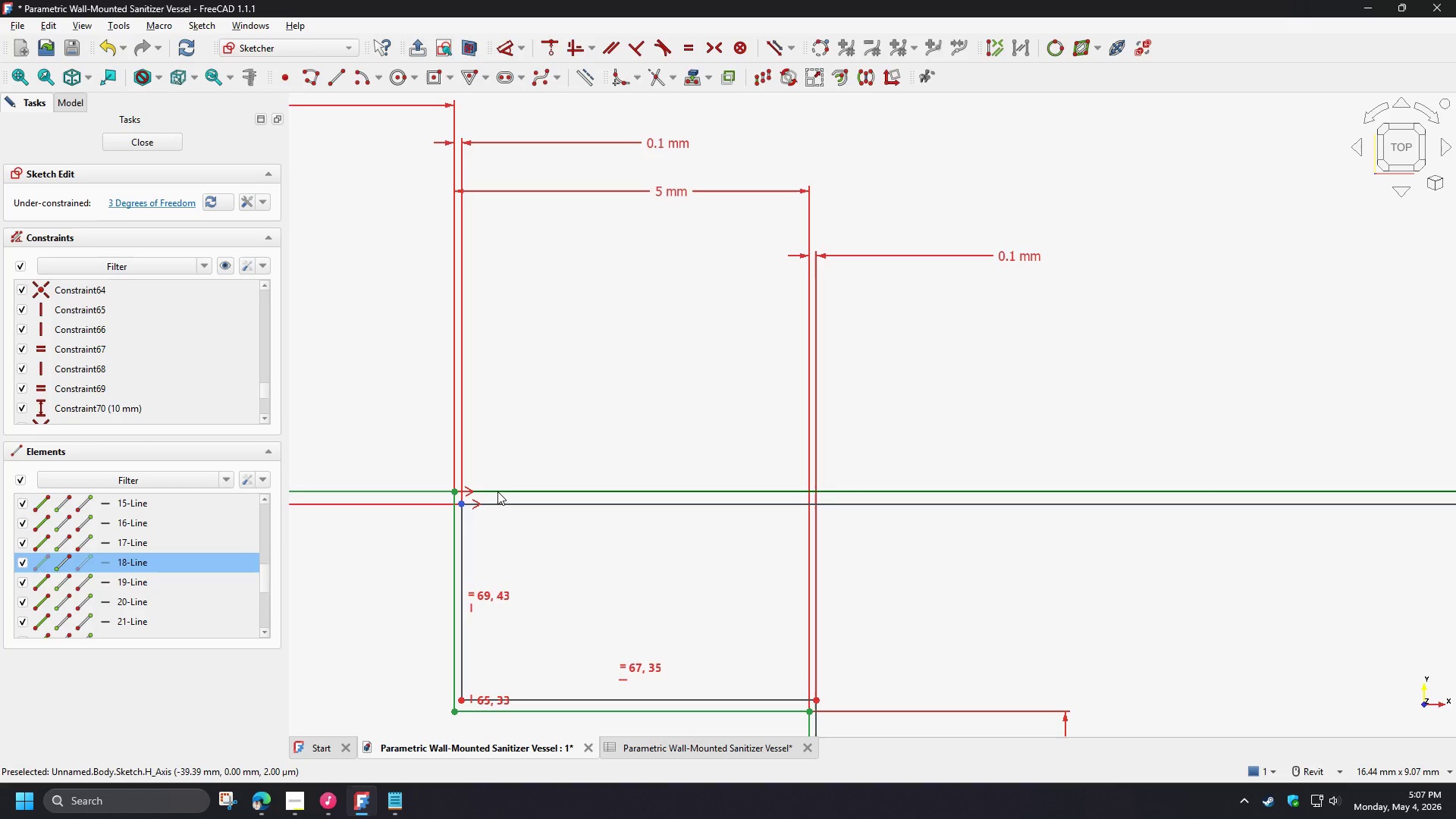 
left_click([497, 491])
 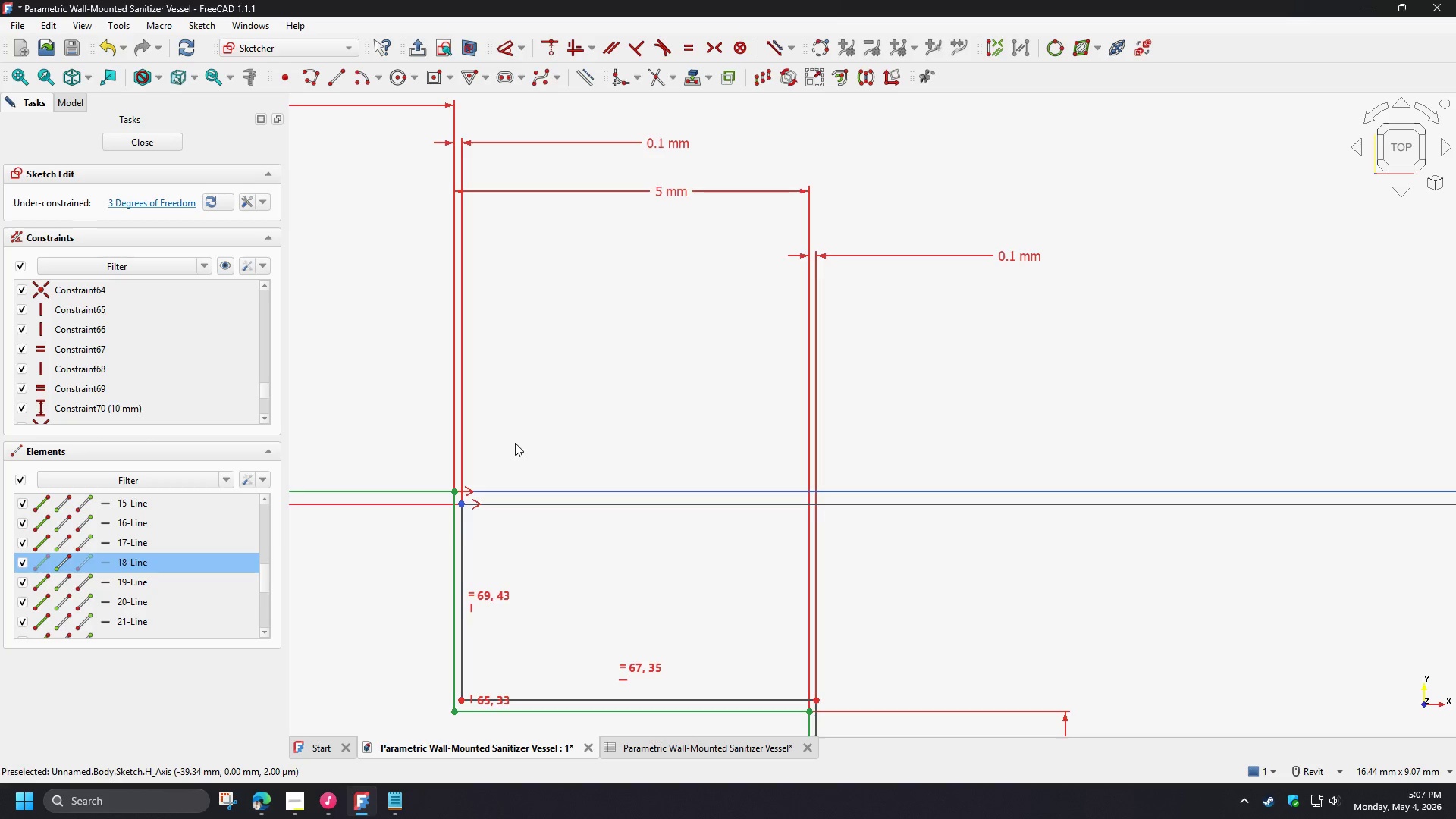 
key(C)
 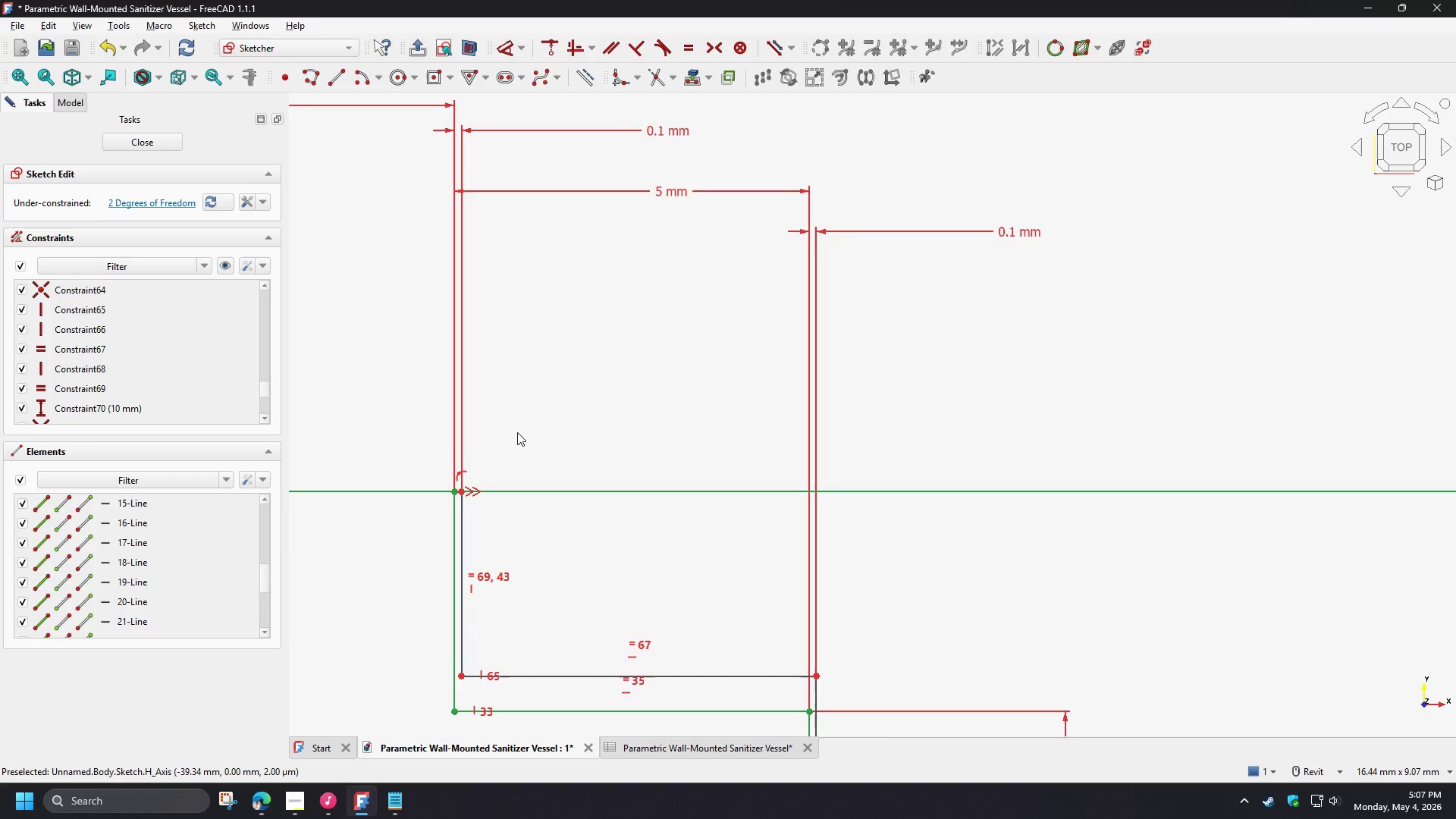 
scroll: coordinate [532, 434], scroll_direction: down, amount: 7.0
 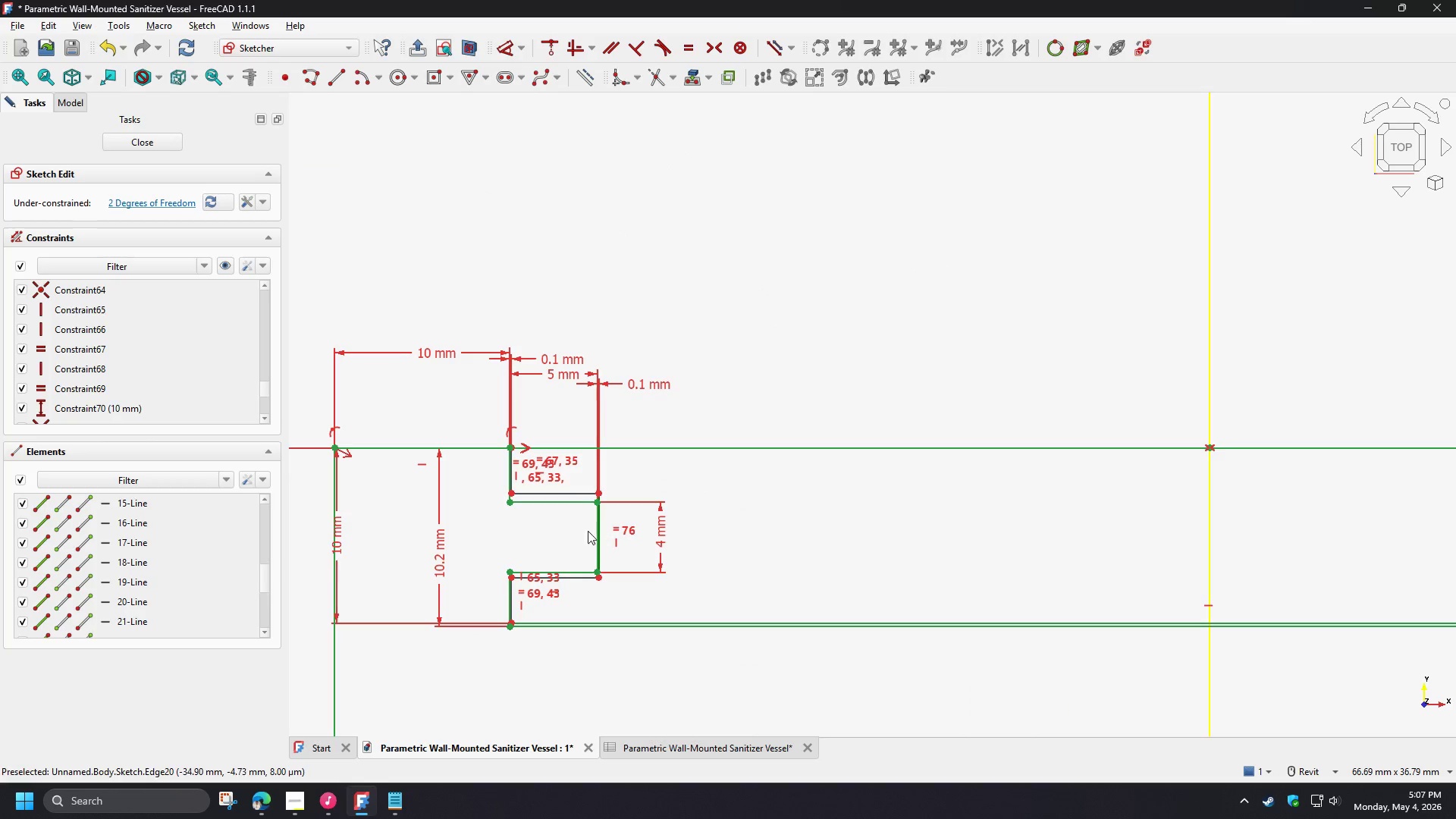 
scroll: coordinate [551, 510], scroll_direction: up, amount: 3.0
 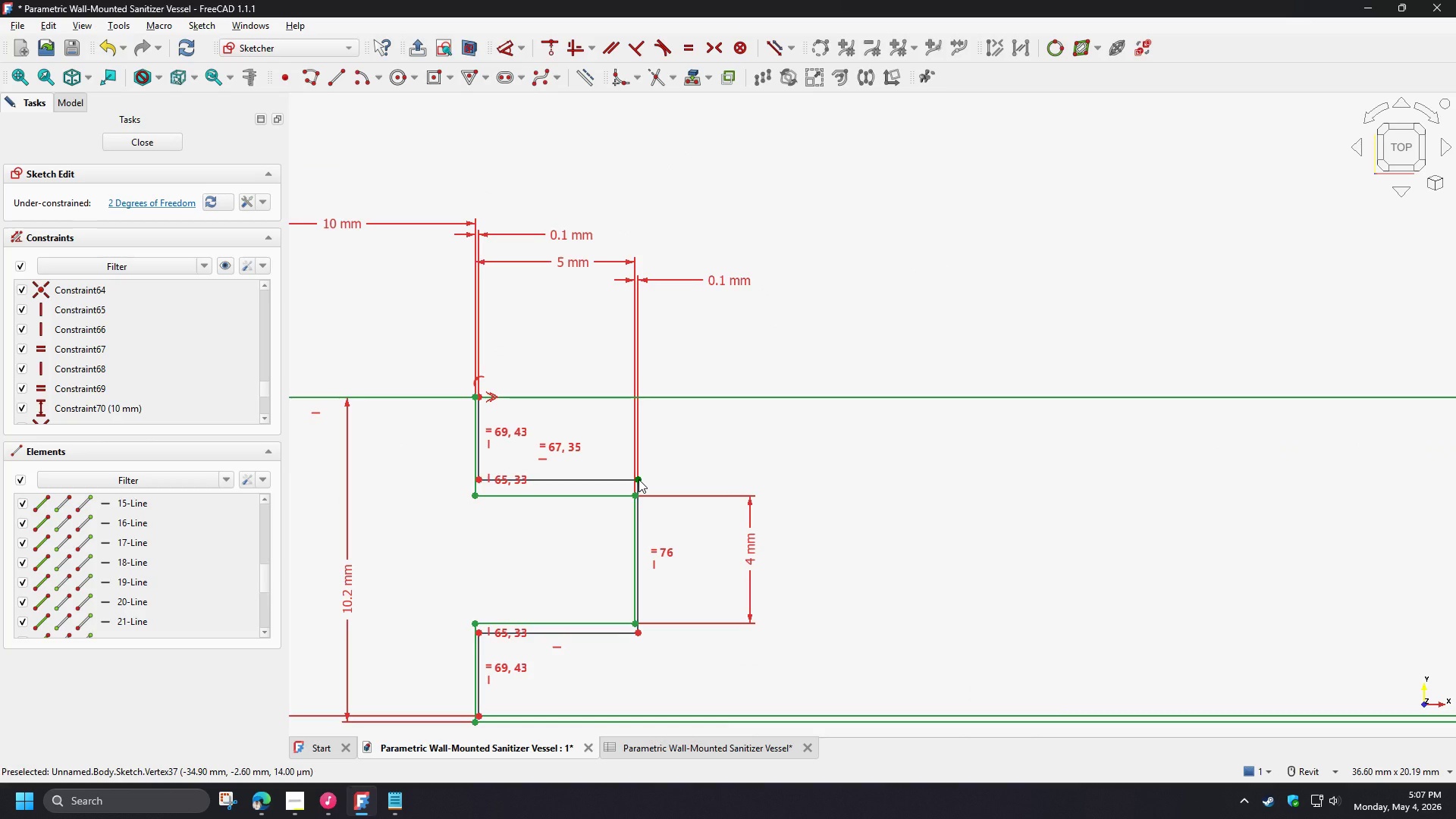 
left_click([639, 479])
 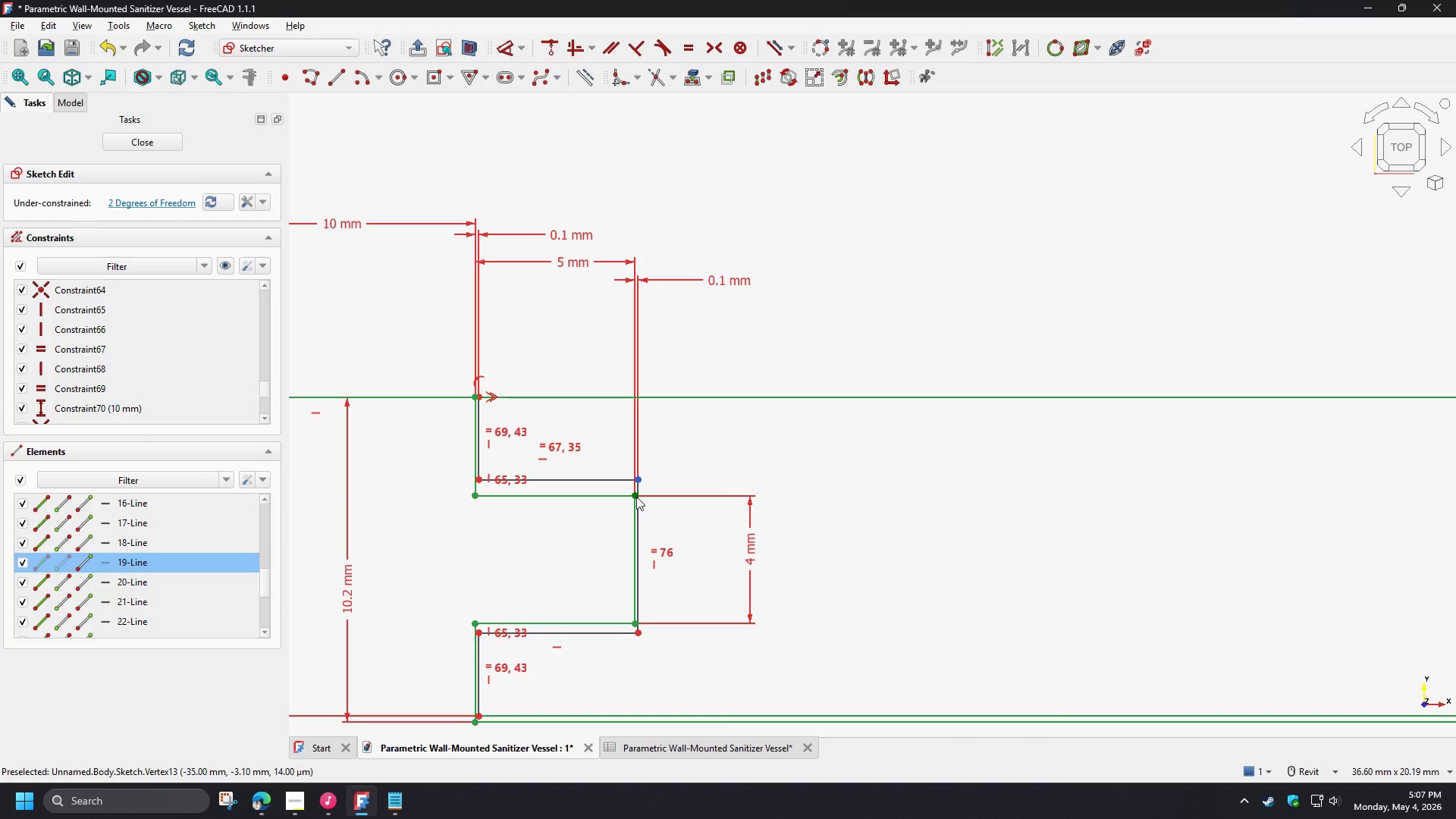 
left_click([636, 497])
 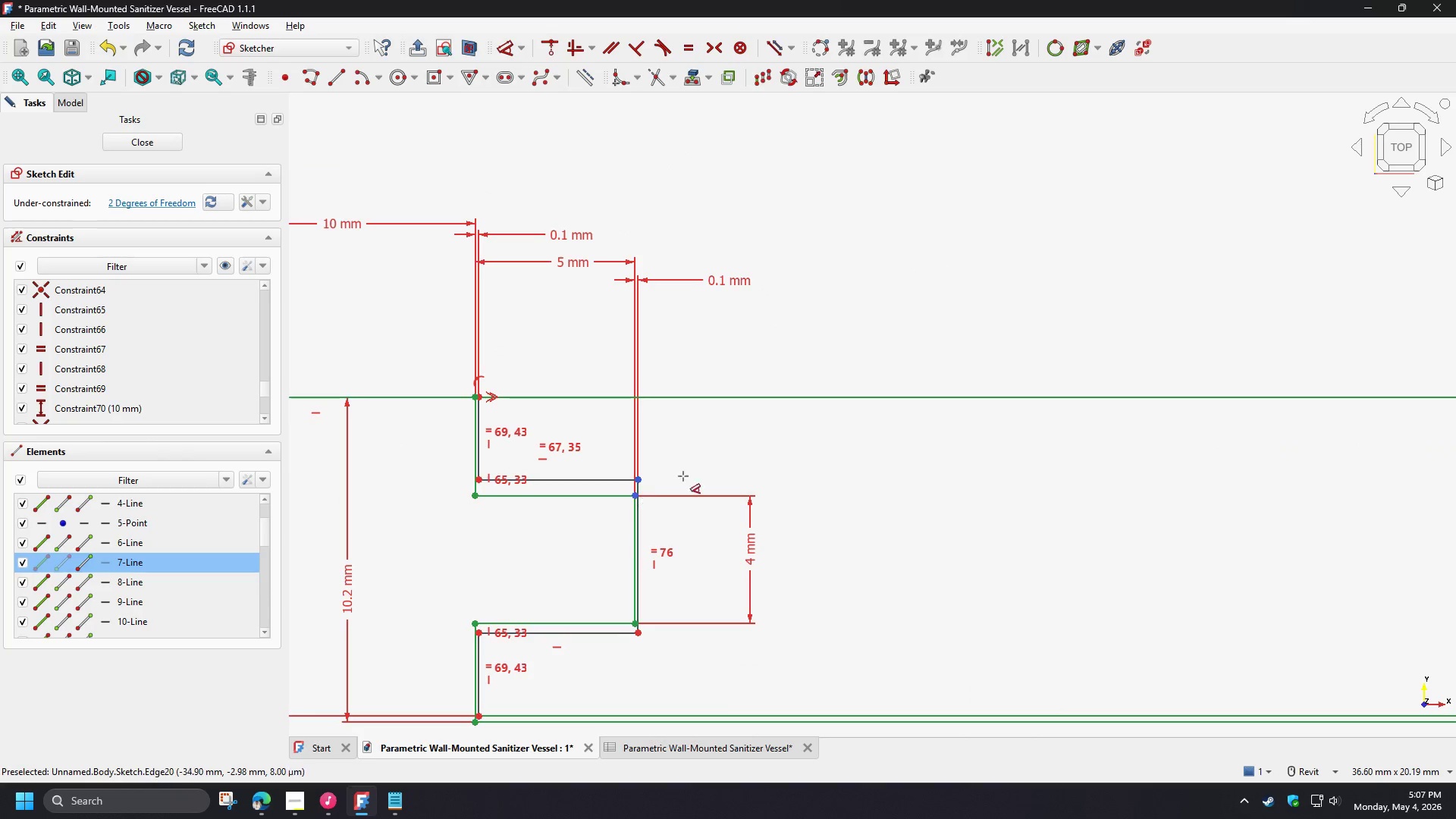 
key(D)
 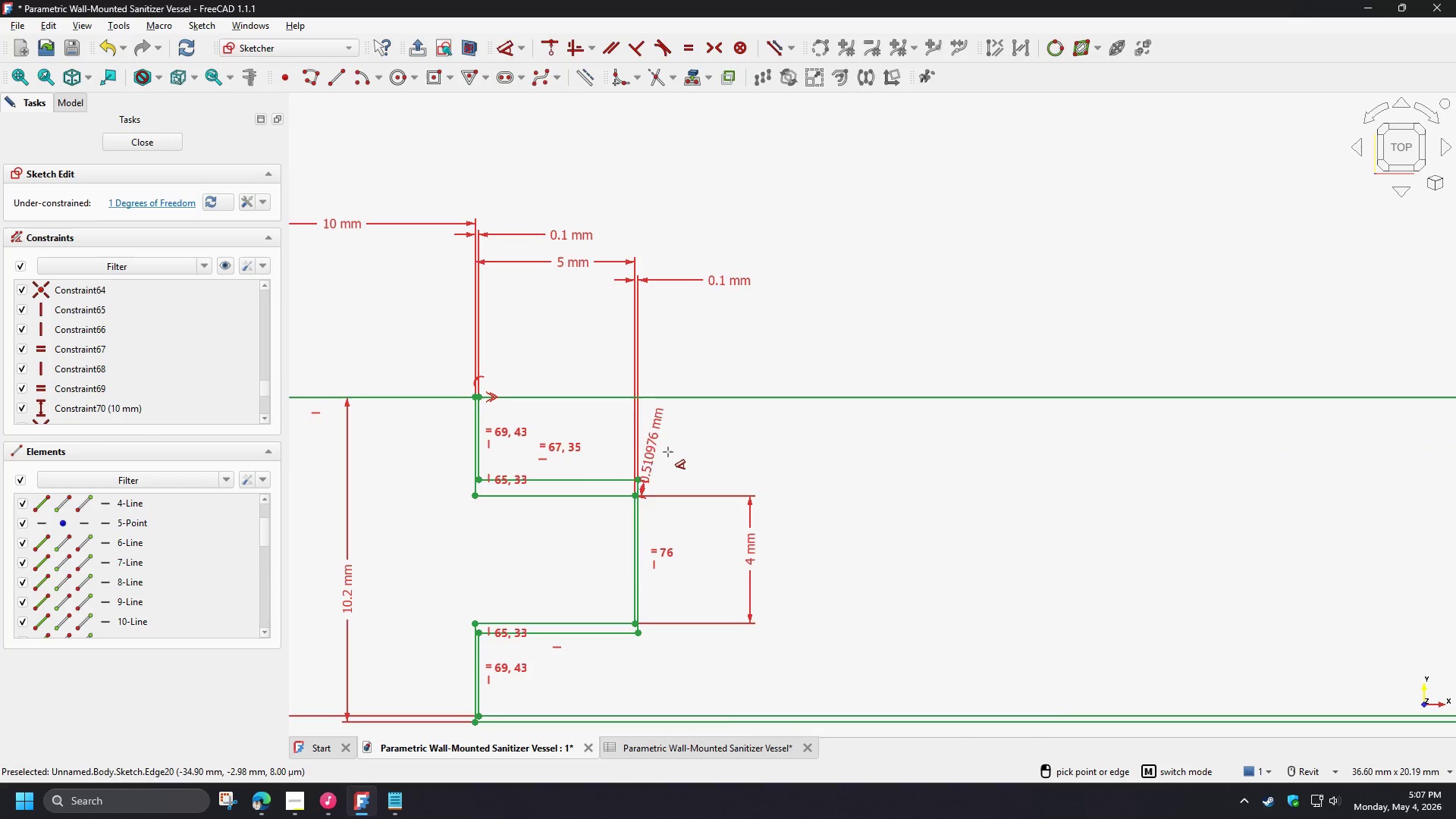 
scroll: coordinate [692, 469], scroll_direction: up, amount: 4.0
 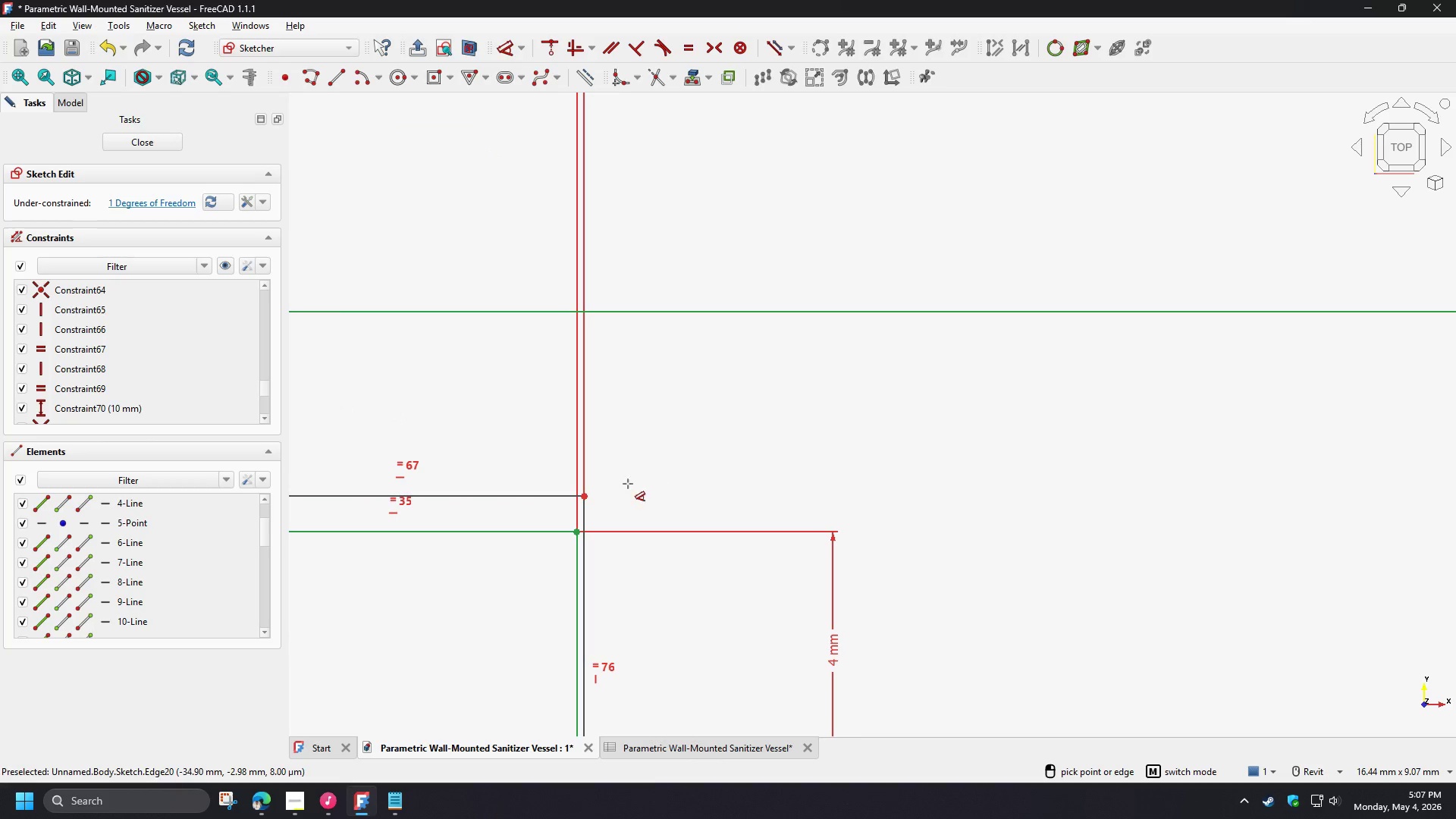 
right_click([613, 490])
 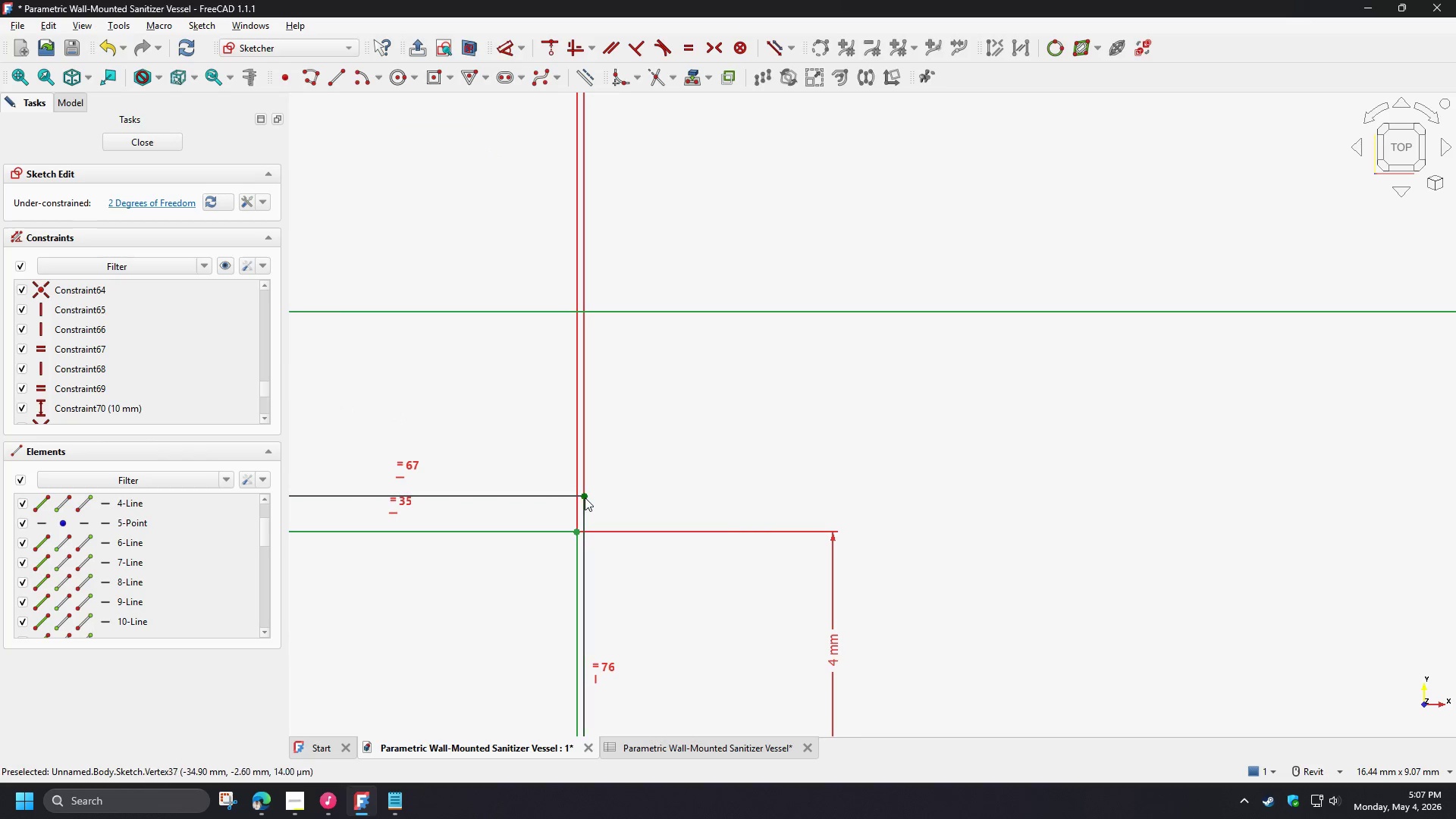 
left_click([585, 497])
 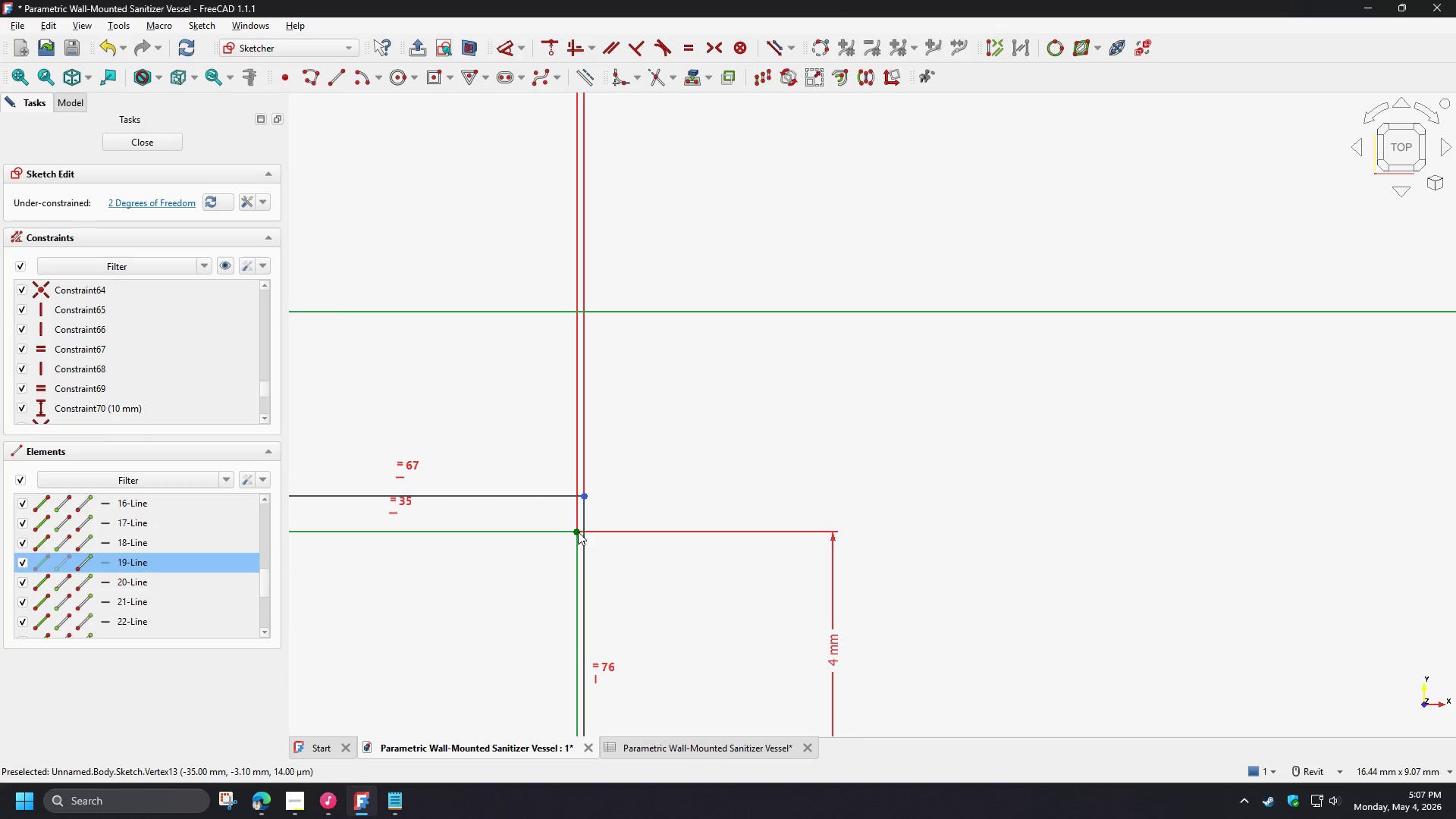 
left_click([577, 532])
 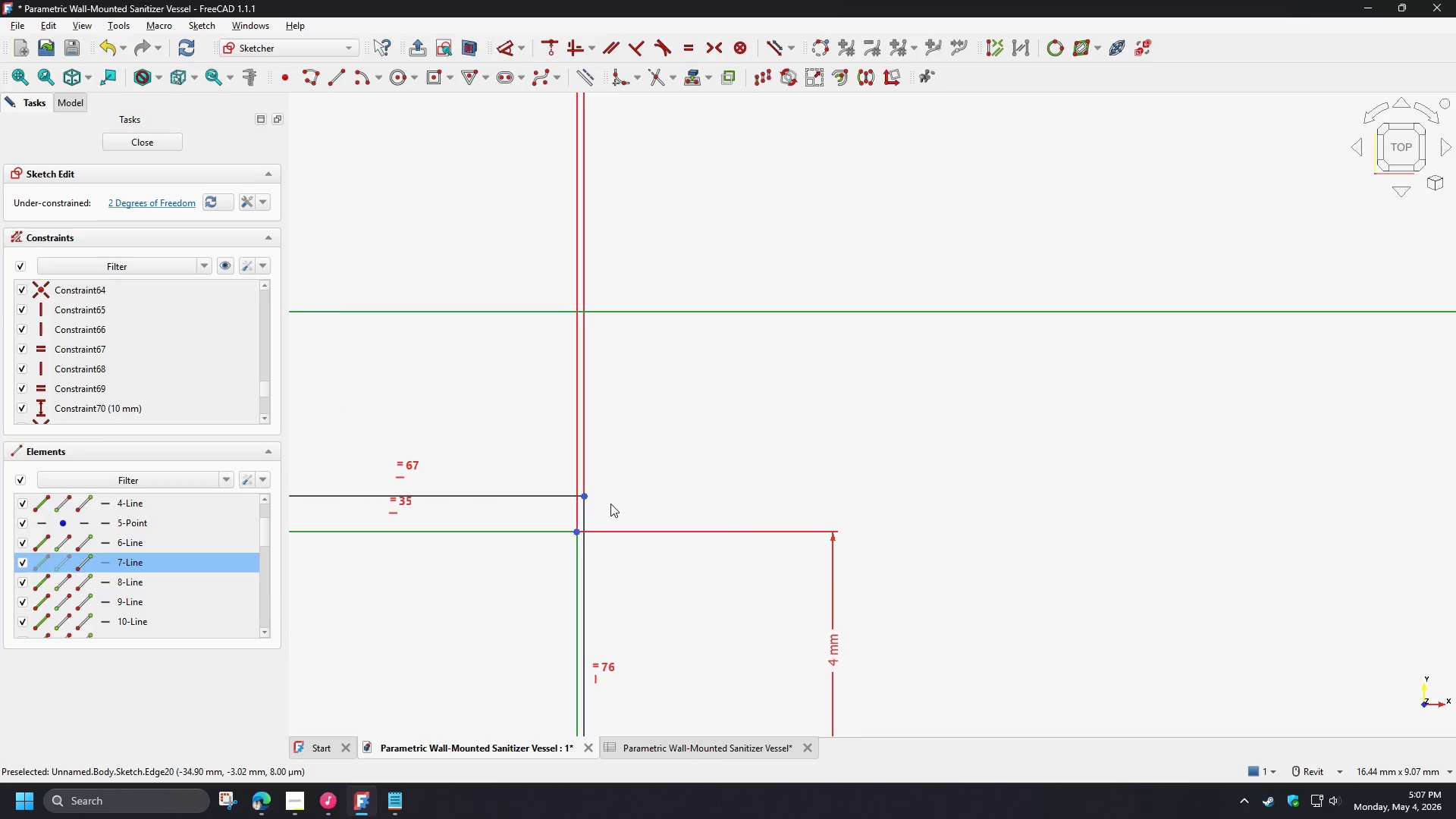 
key(D)
 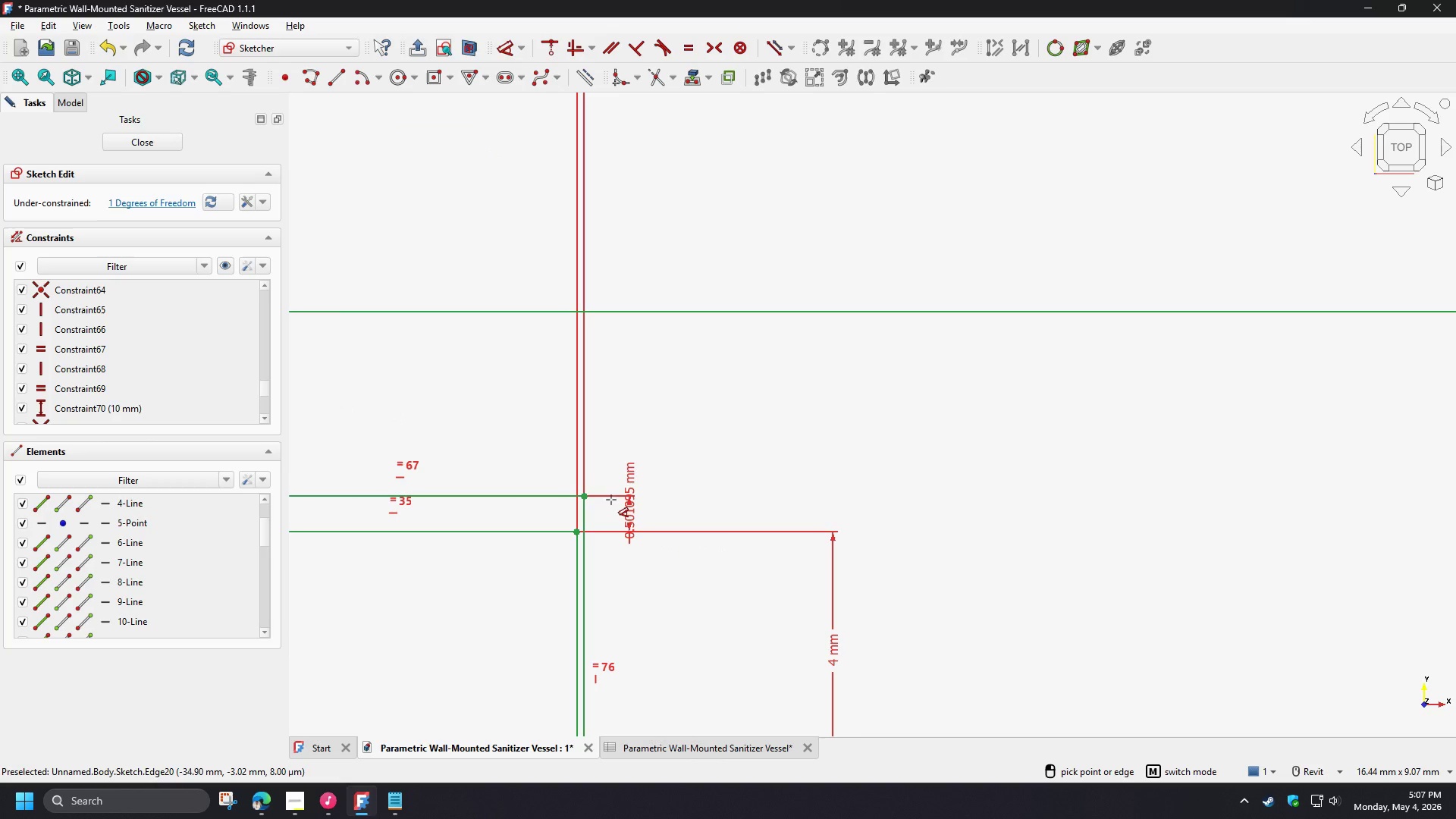 
left_click([611, 500])
 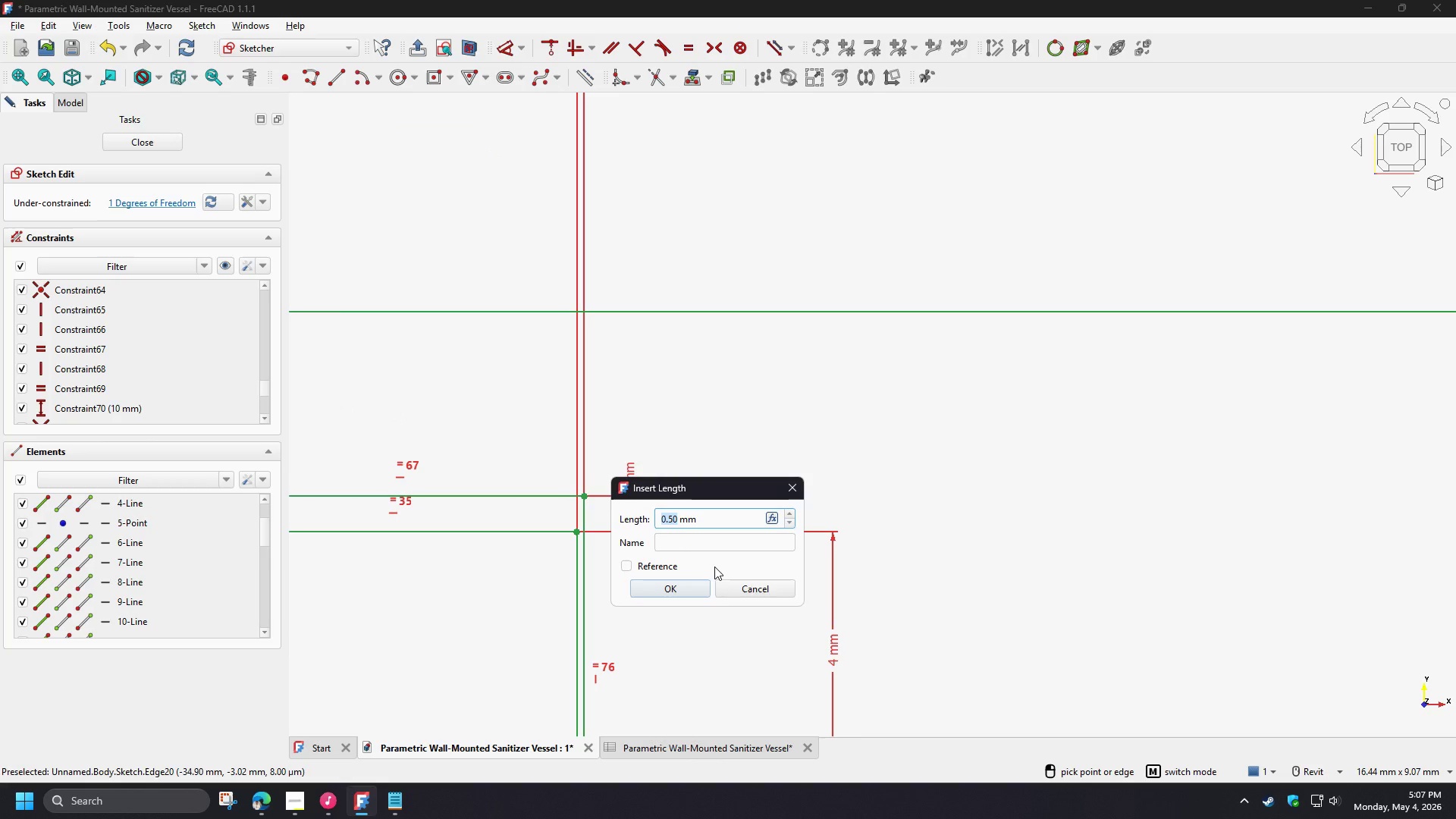 
key(NumpadDecimal)
 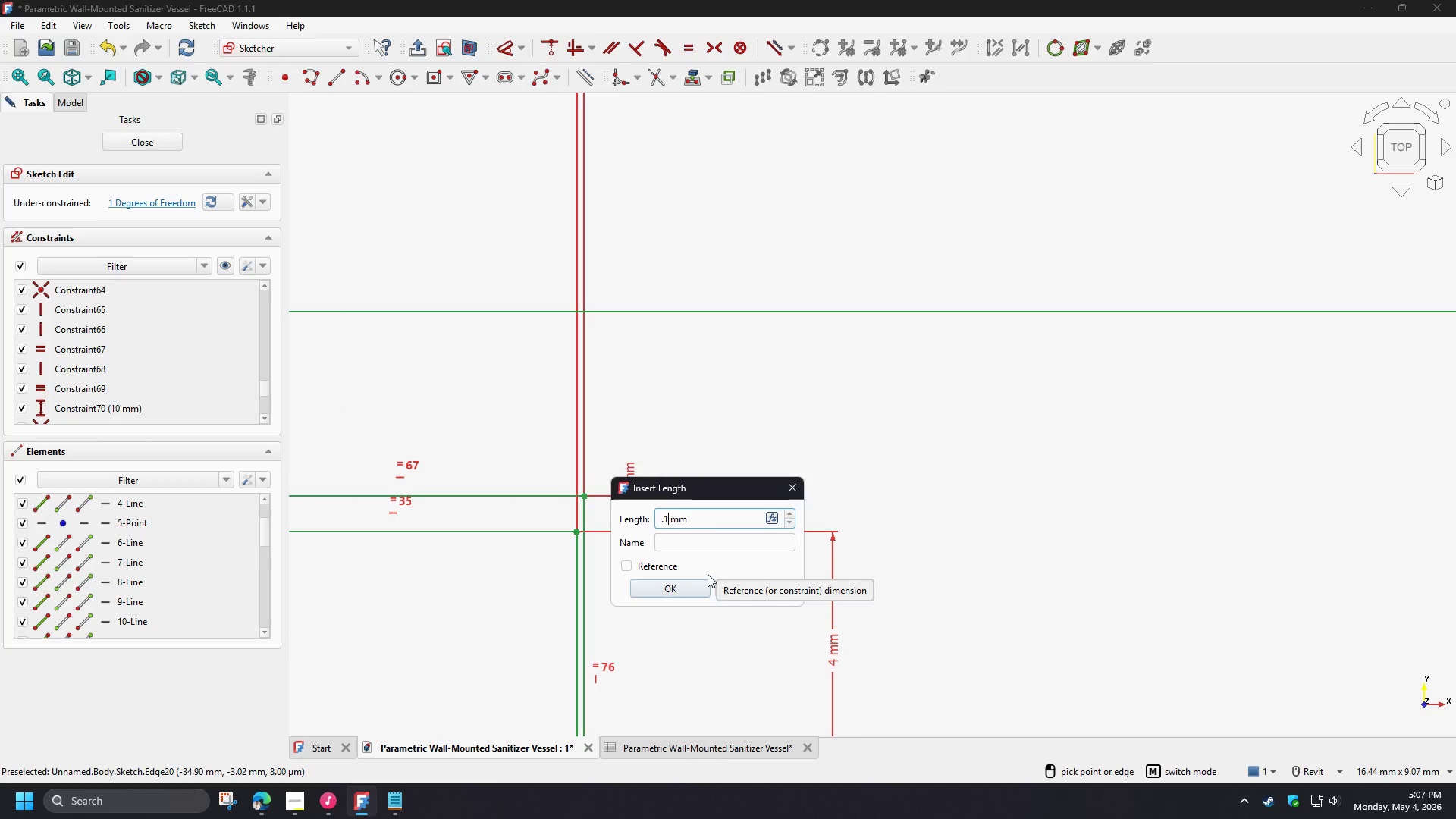 
key(Numpad1)
 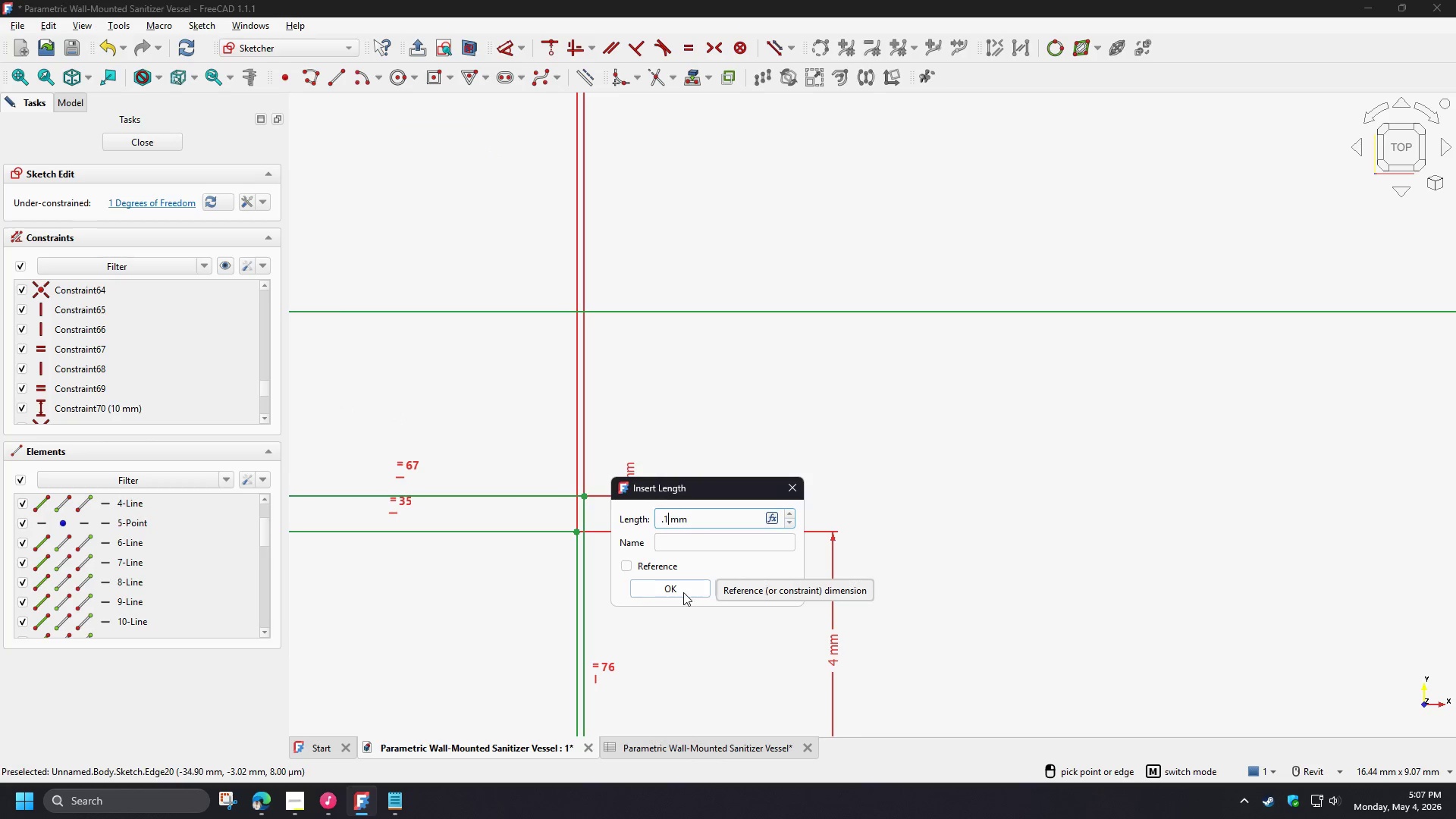 
left_click([683, 592])
 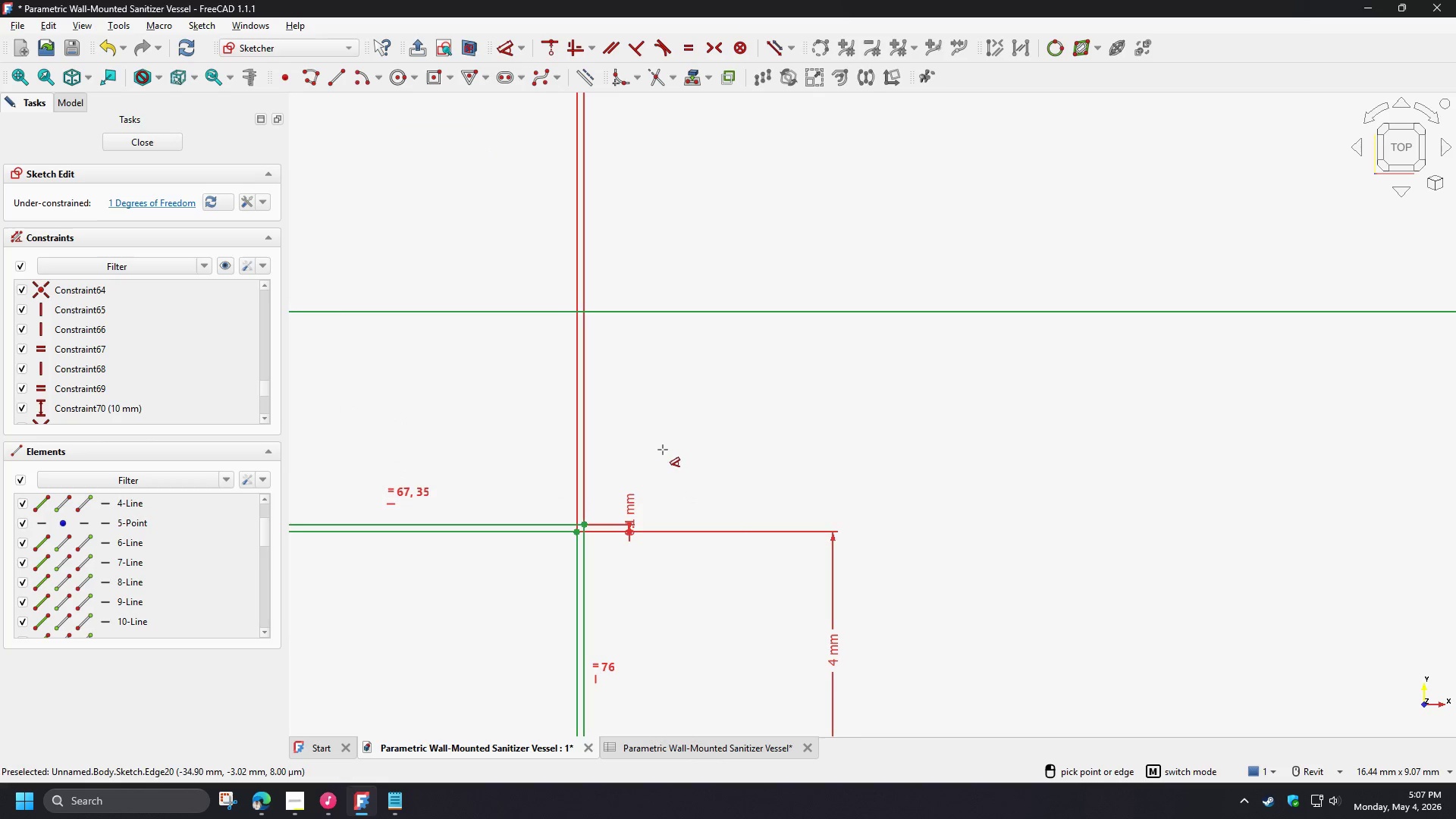 
scroll: coordinate [700, 488], scroll_direction: down, amount: 7.0
 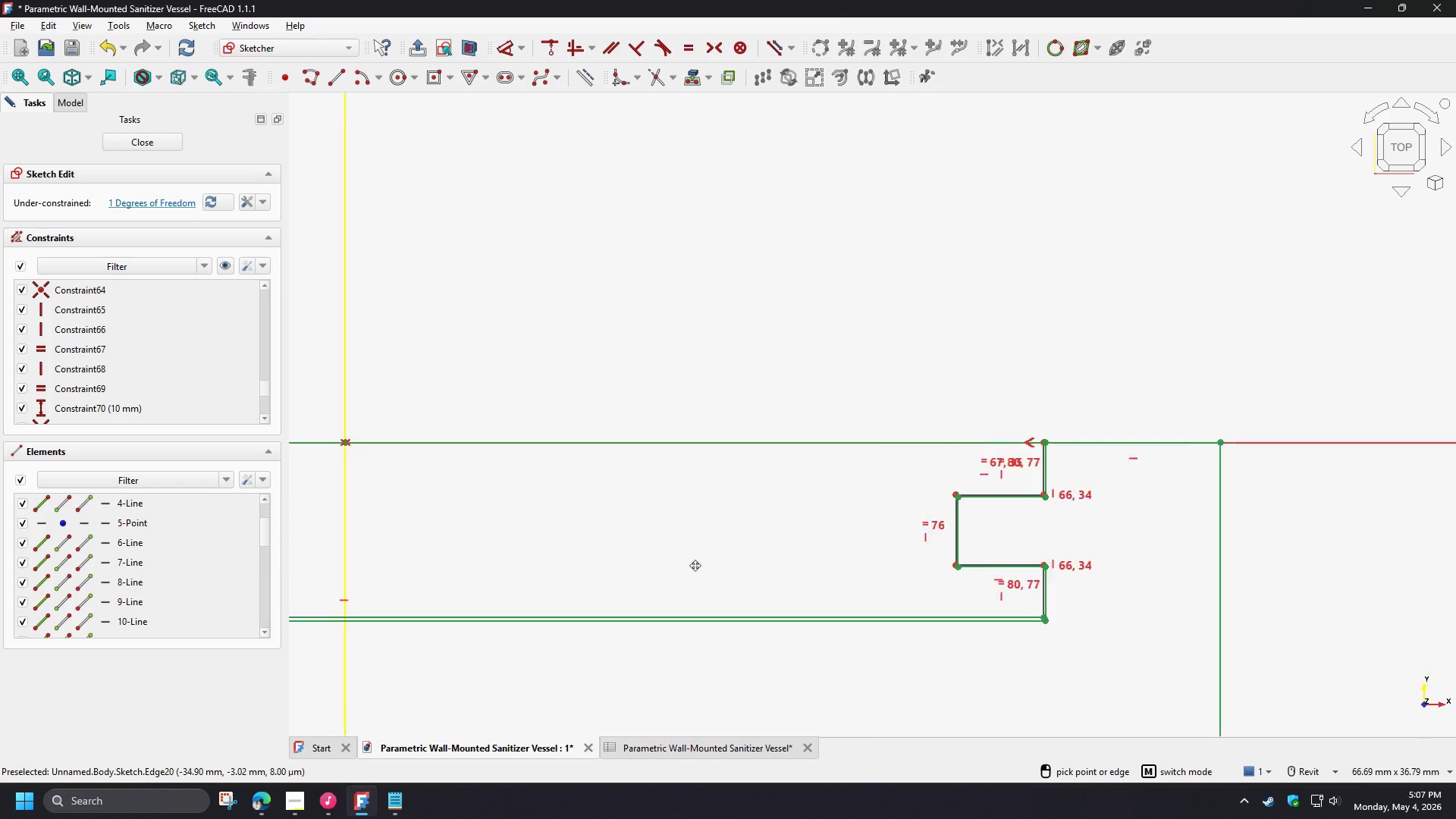 
scroll: coordinate [940, 538], scroll_direction: up, amount: 6.0
 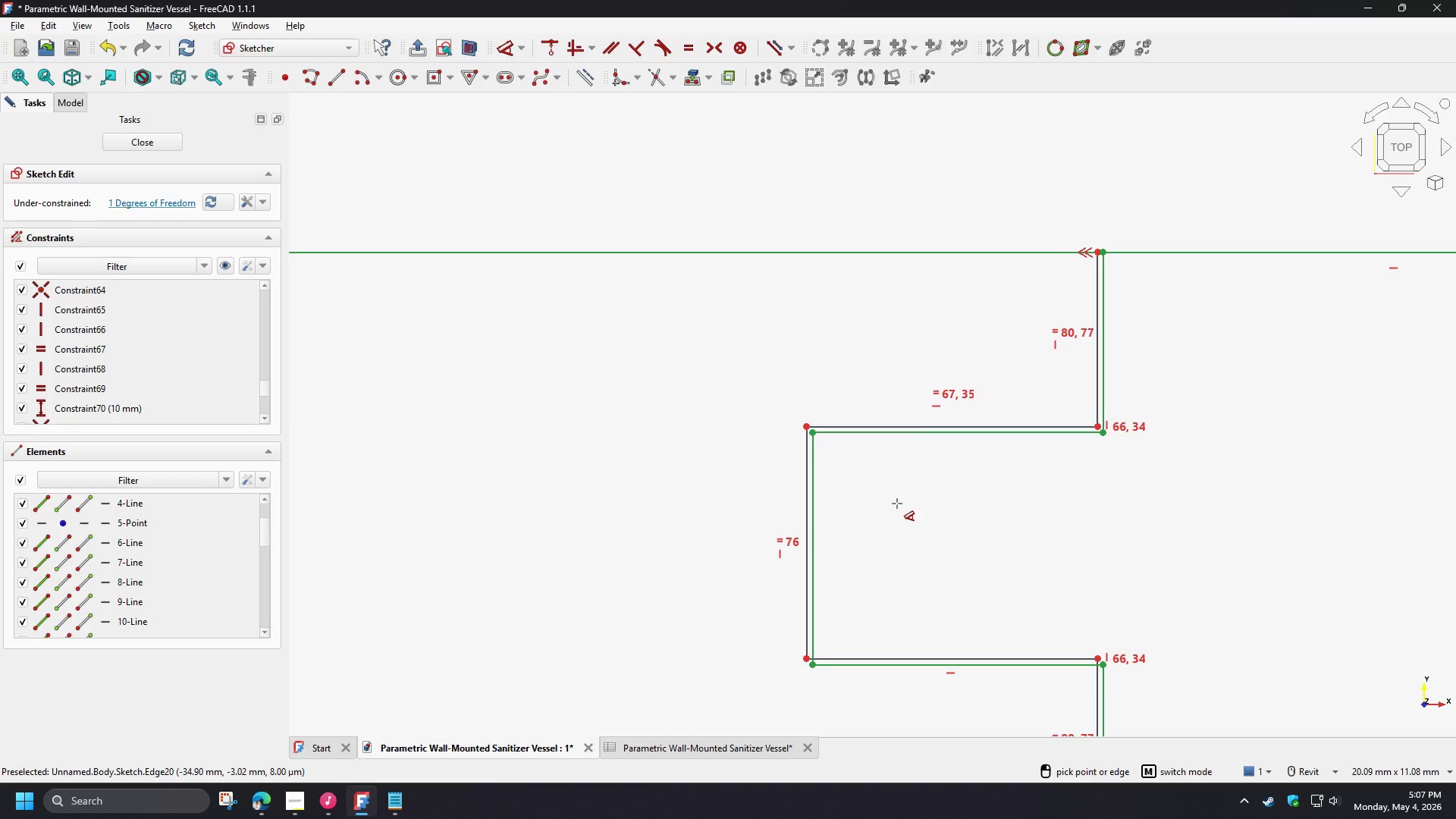 
right_click([897, 504])
 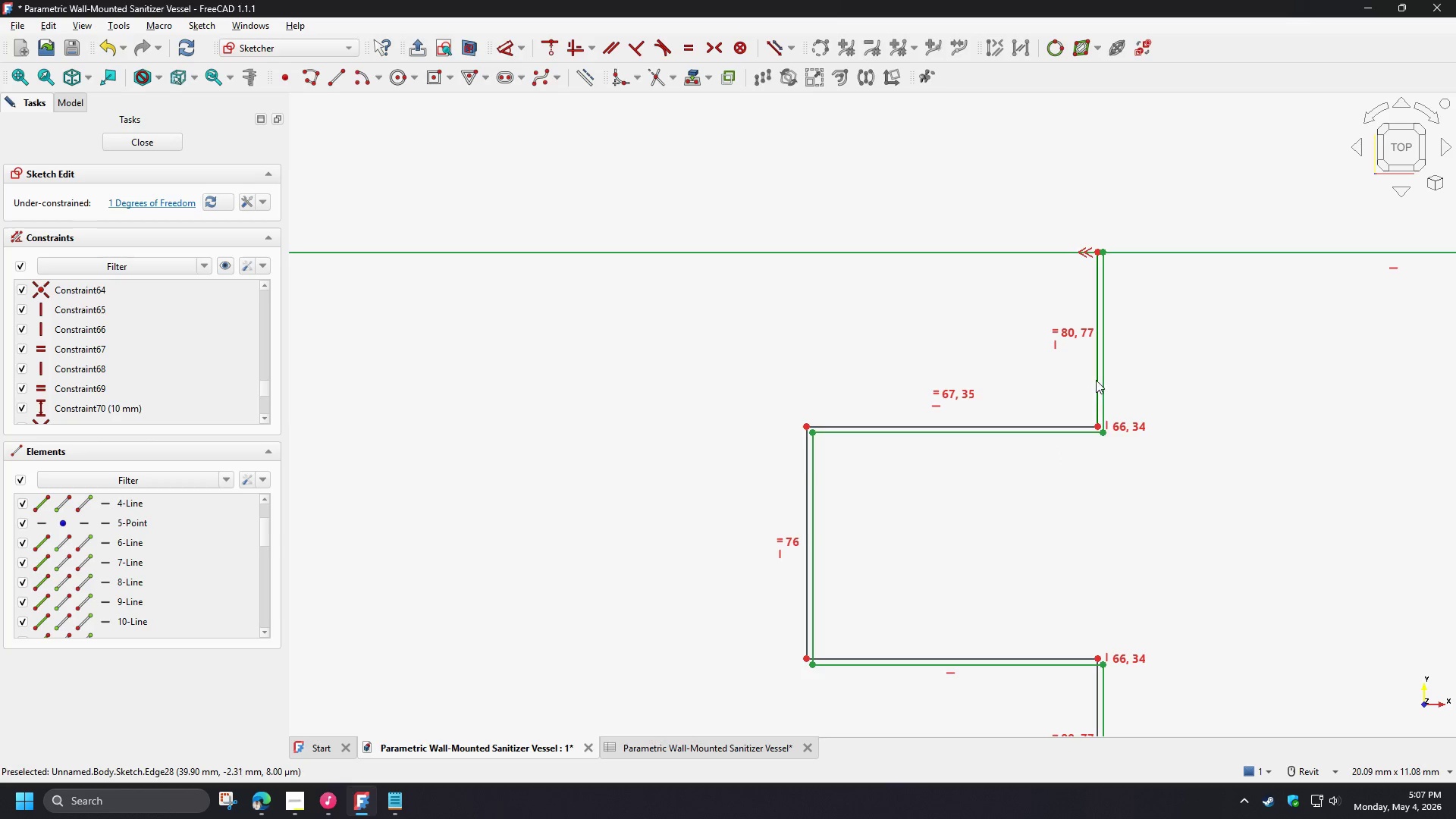 
wait(5.28)
 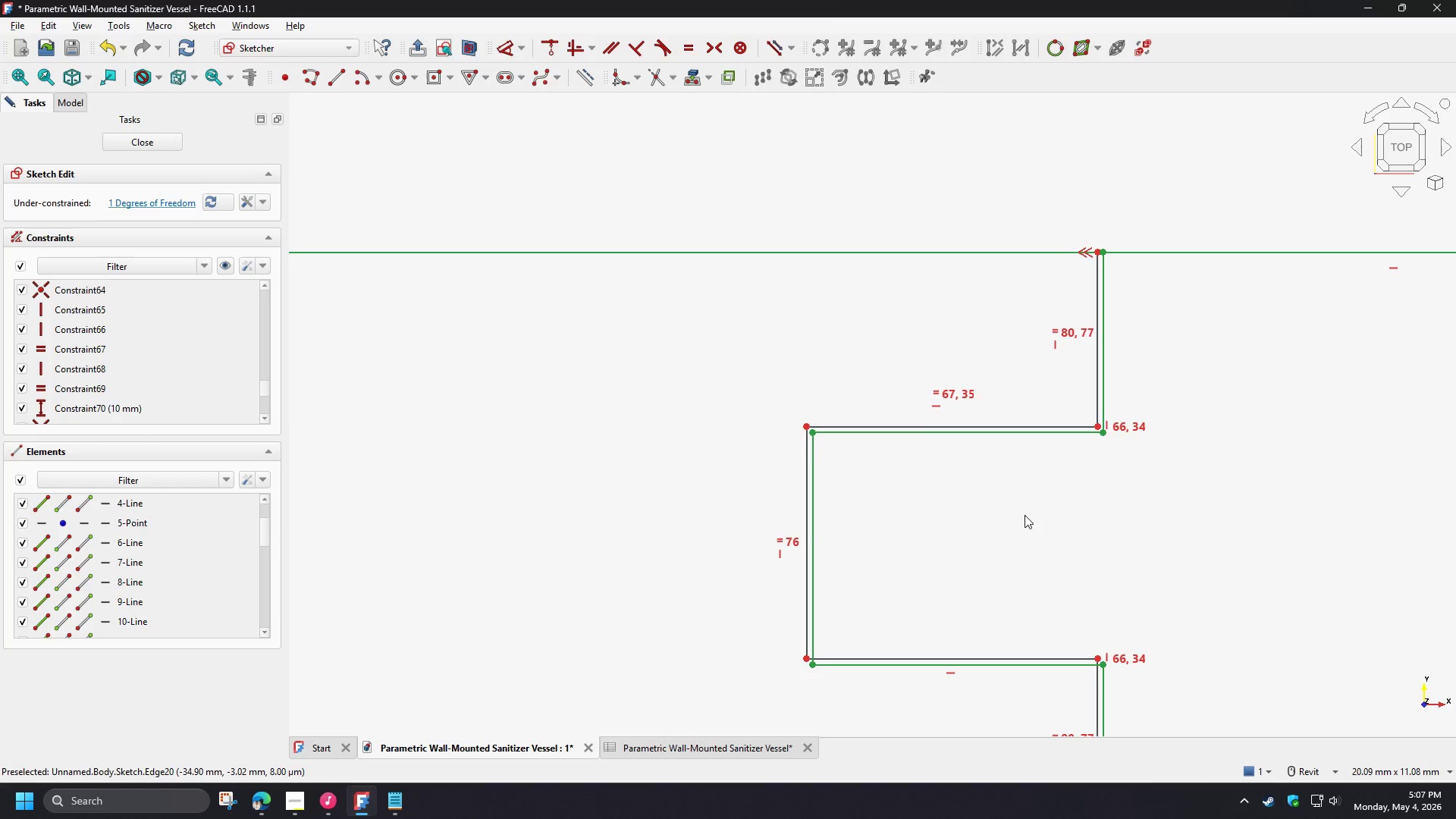 
left_click_drag(start_coordinate=[1095, 426], to_coordinate=[1067, 400])
 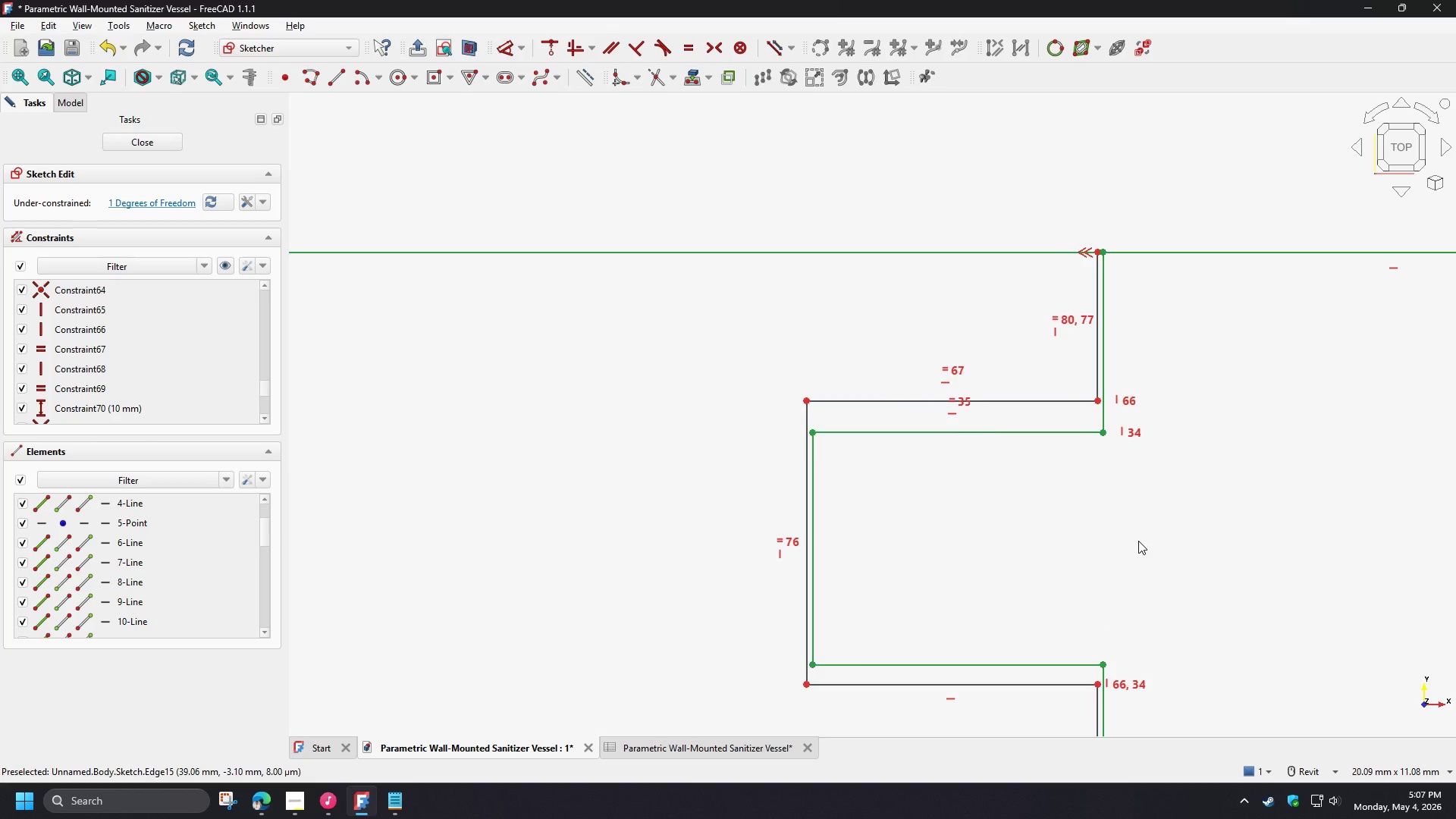 
scroll: coordinate [1228, 542], scroll_direction: down, amount: 6.0
 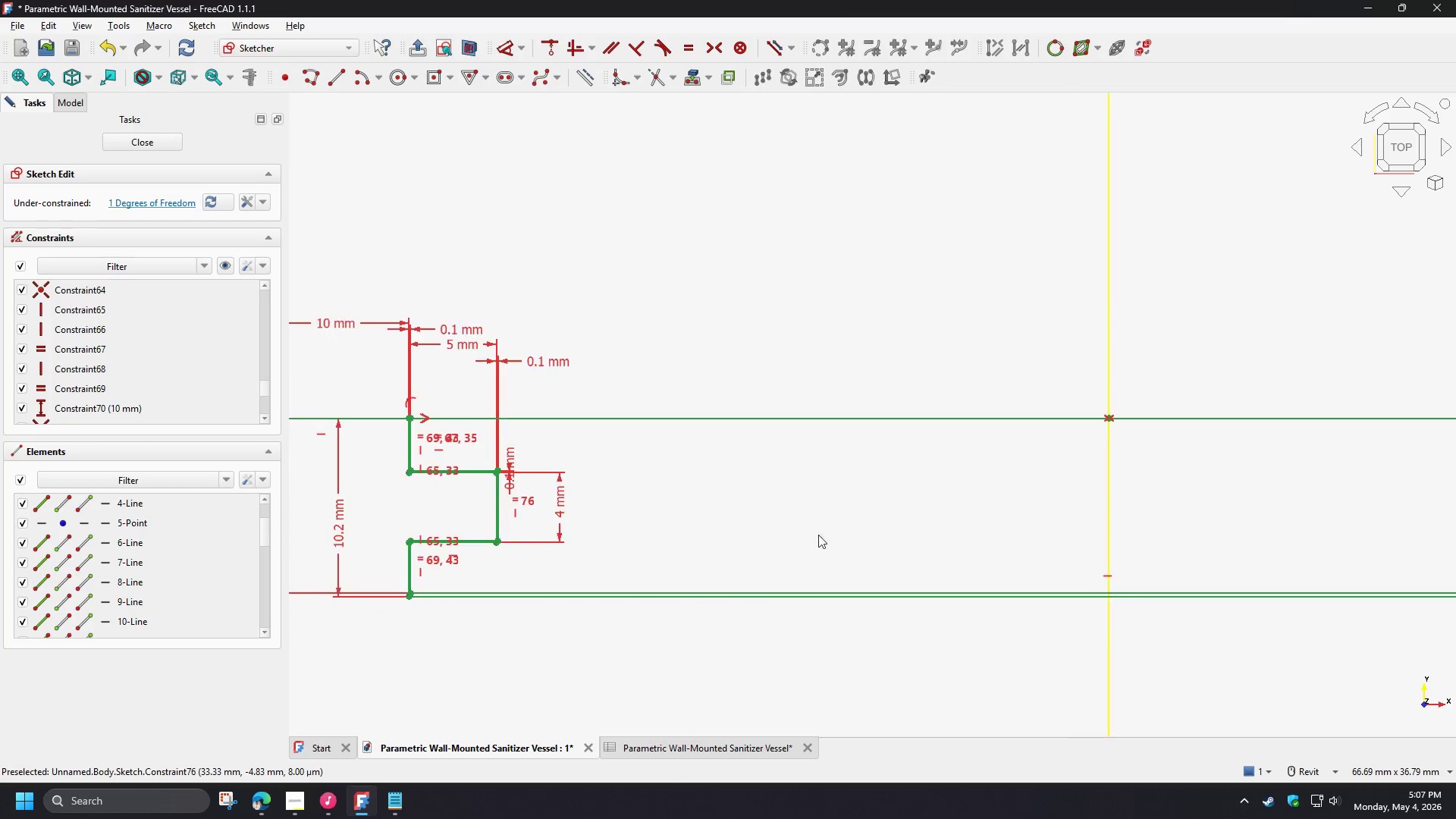 
scroll: coordinate [516, 463], scroll_direction: up, amount: 6.0
 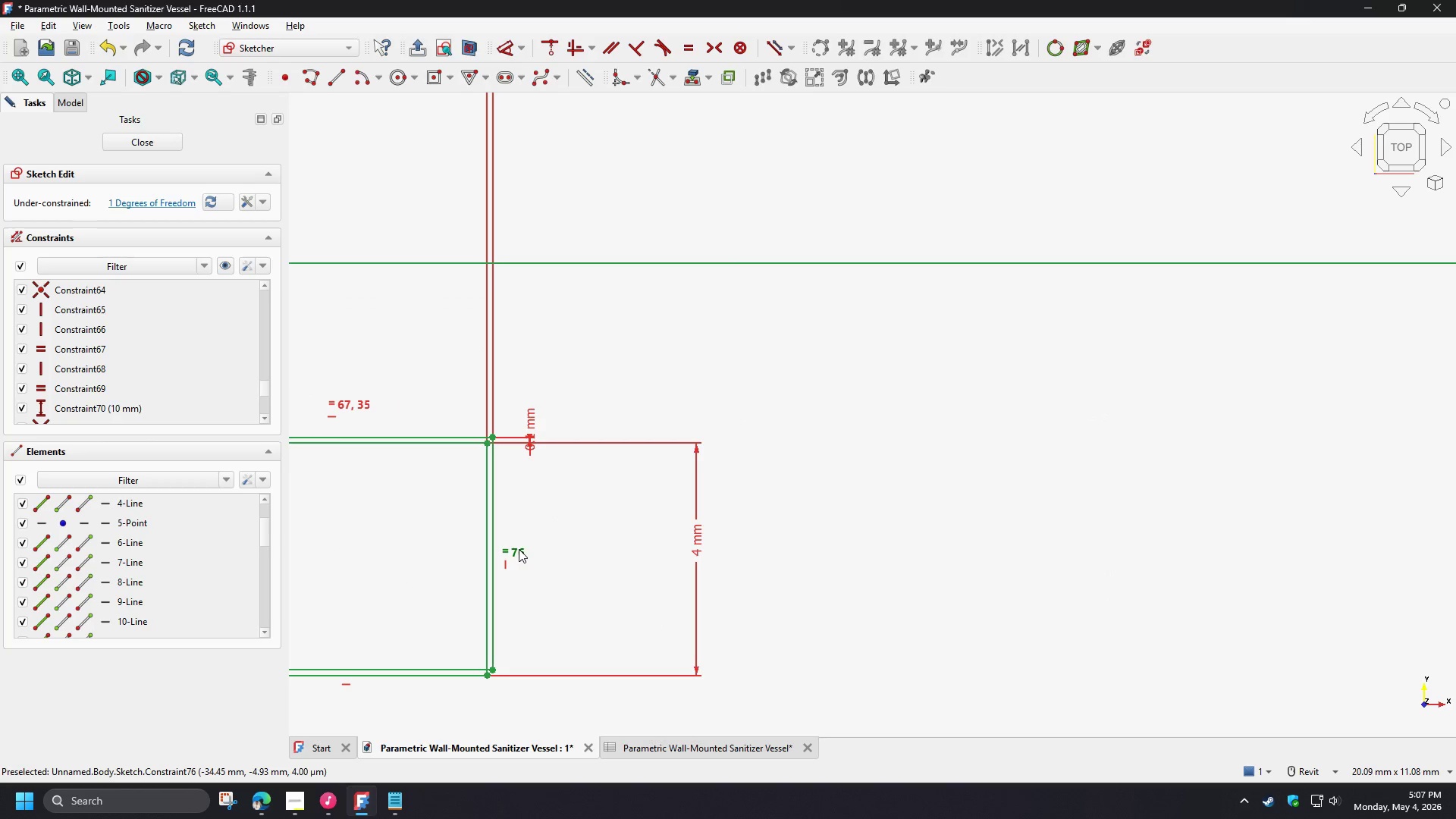 
scroll: coordinate [550, 559], scroll_direction: down, amount: 6.0
 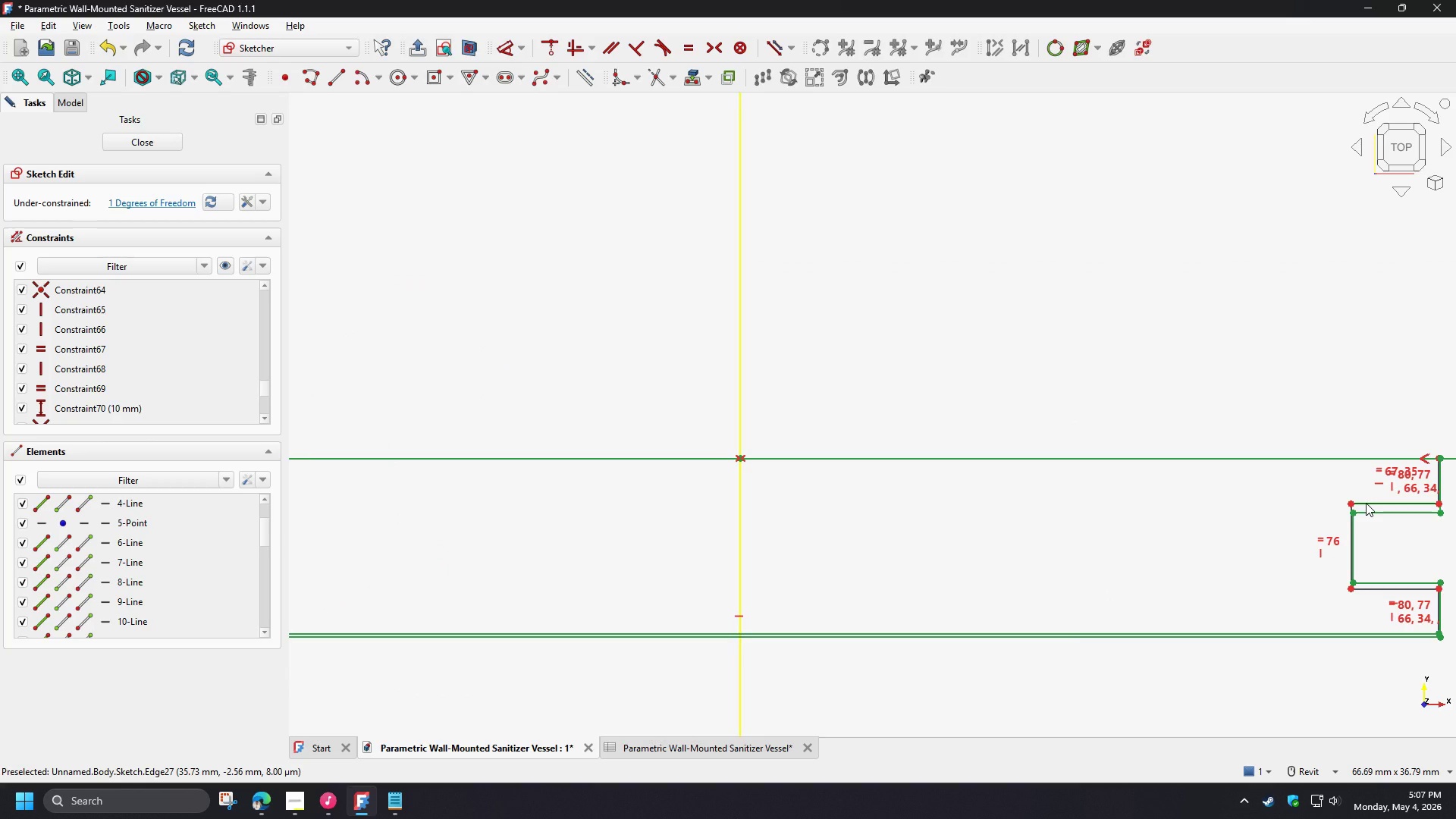 
scroll: coordinate [1338, 510], scroll_direction: up, amount: 8.0
 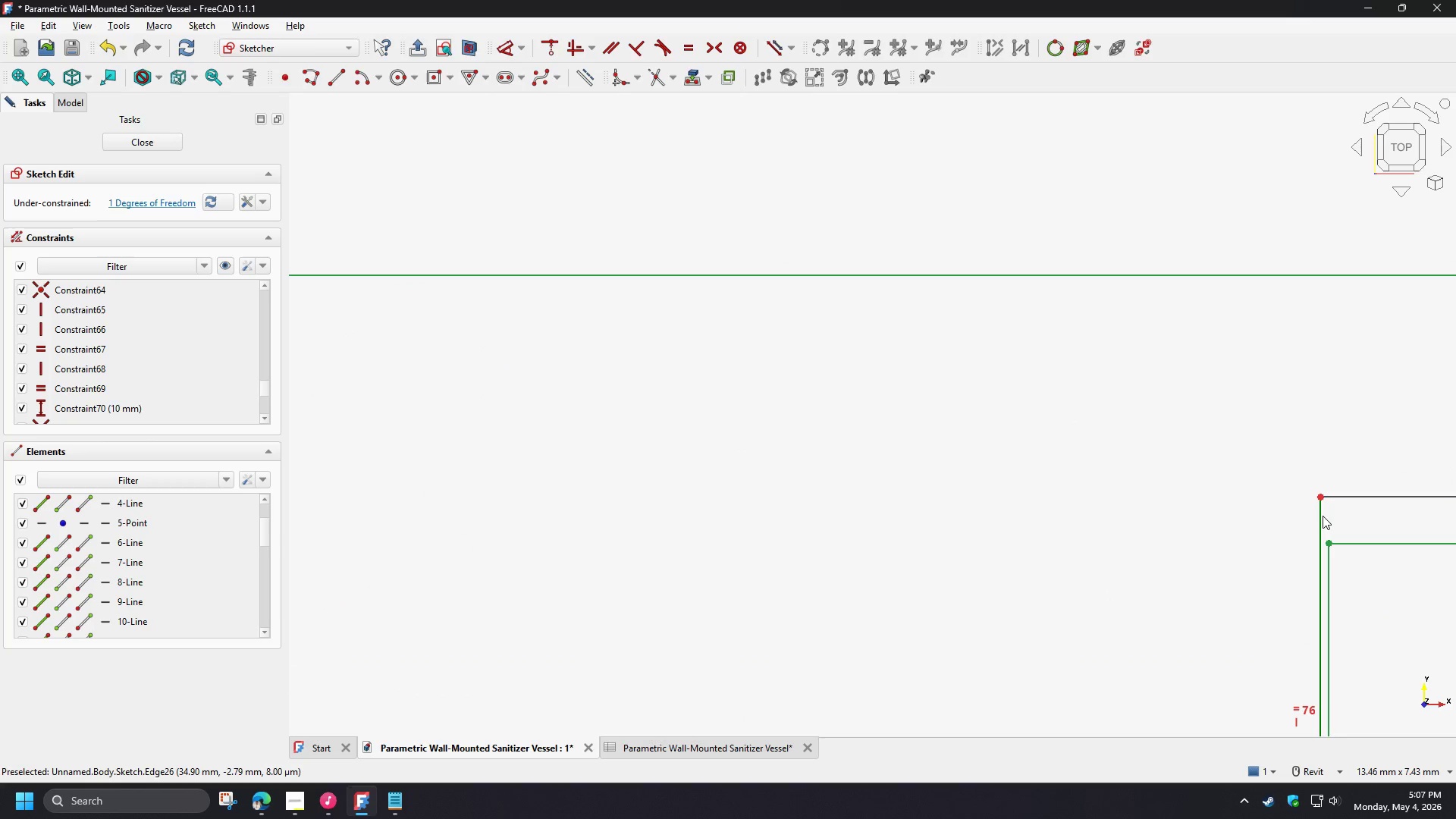 
left_click([1323, 516])
 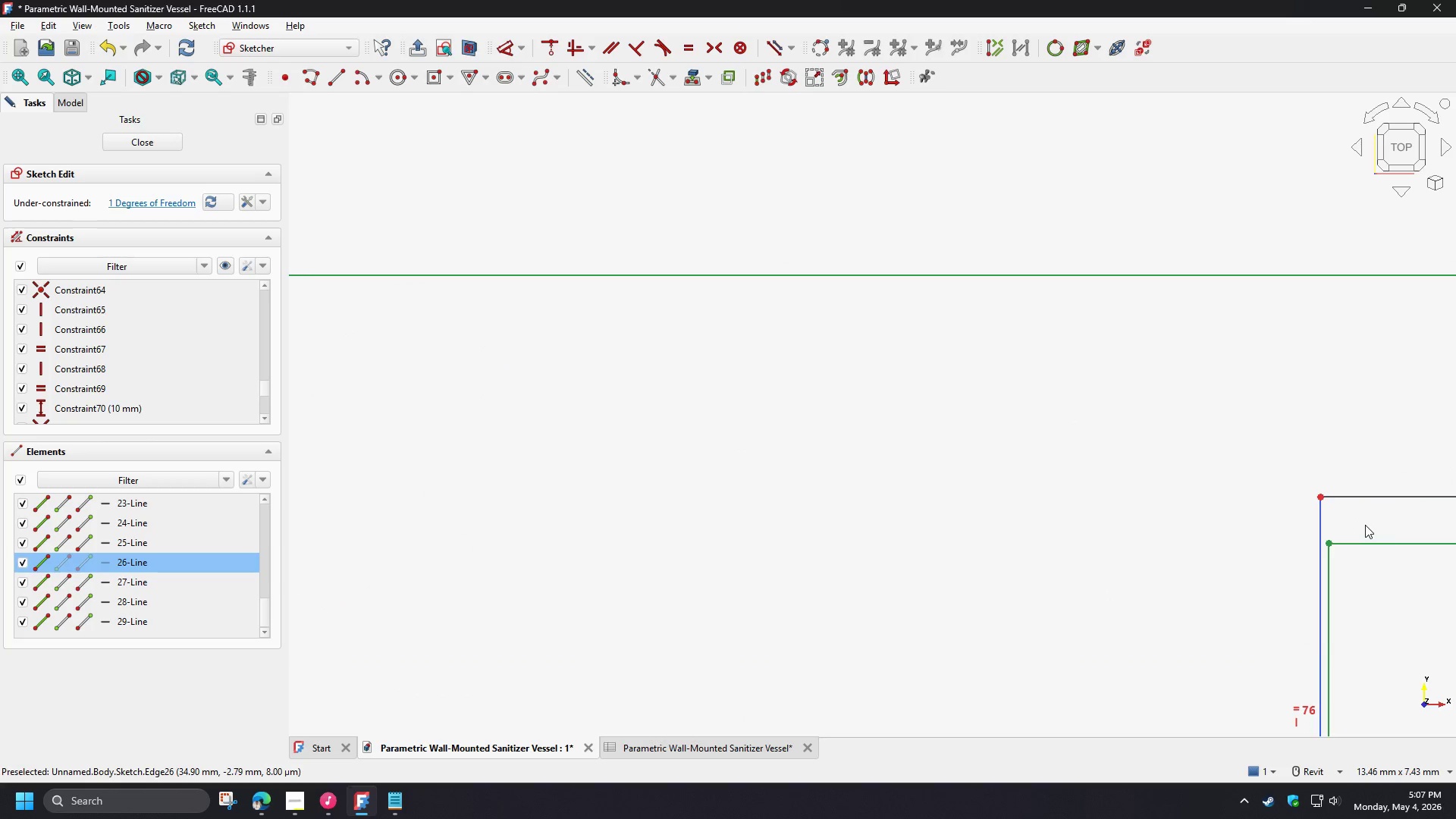 
scroll: coordinate [1360, 529], scroll_direction: down, amount: 9.0
 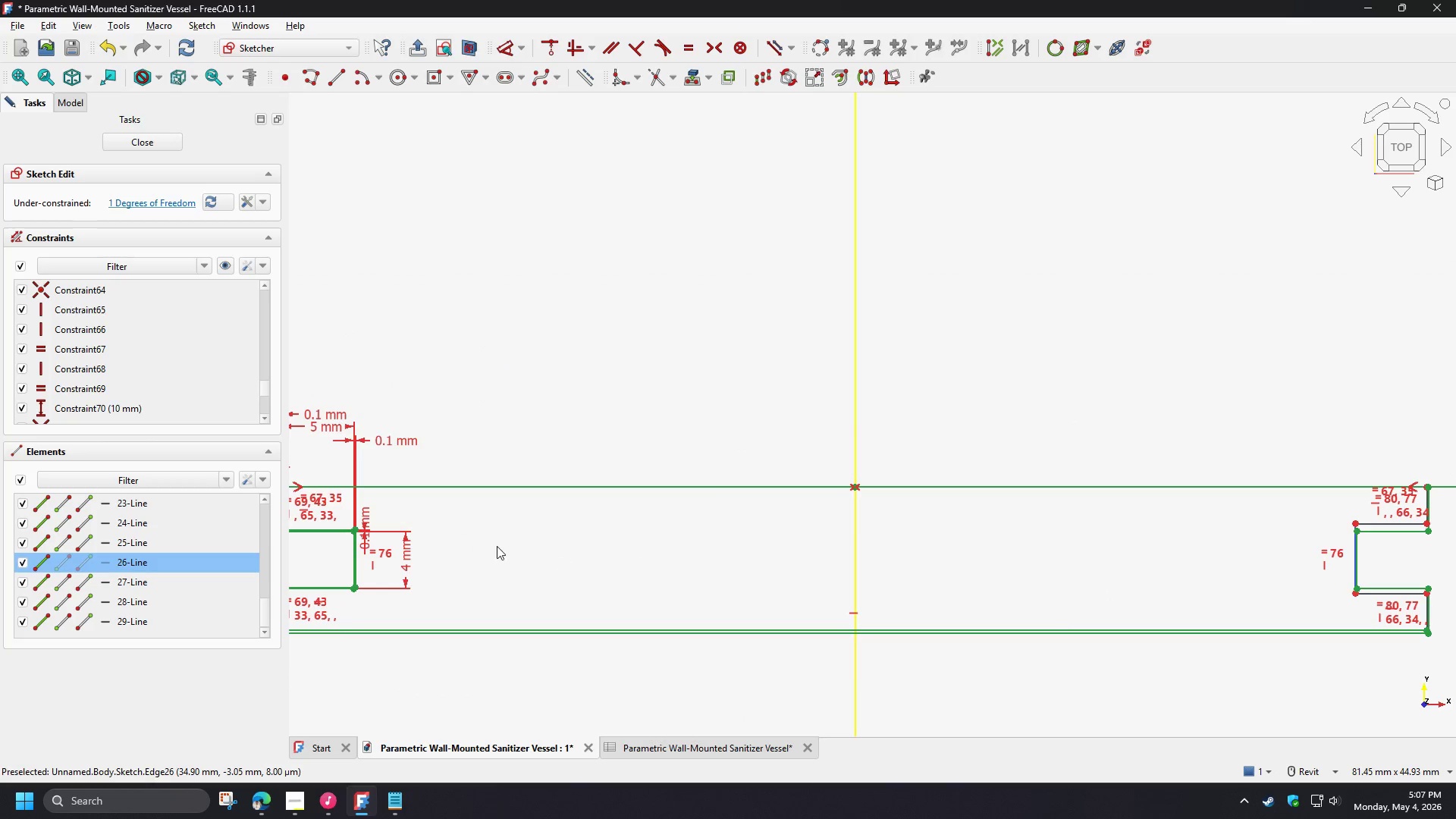 
scroll: coordinate [441, 554], scroll_direction: up, amount: 7.0
 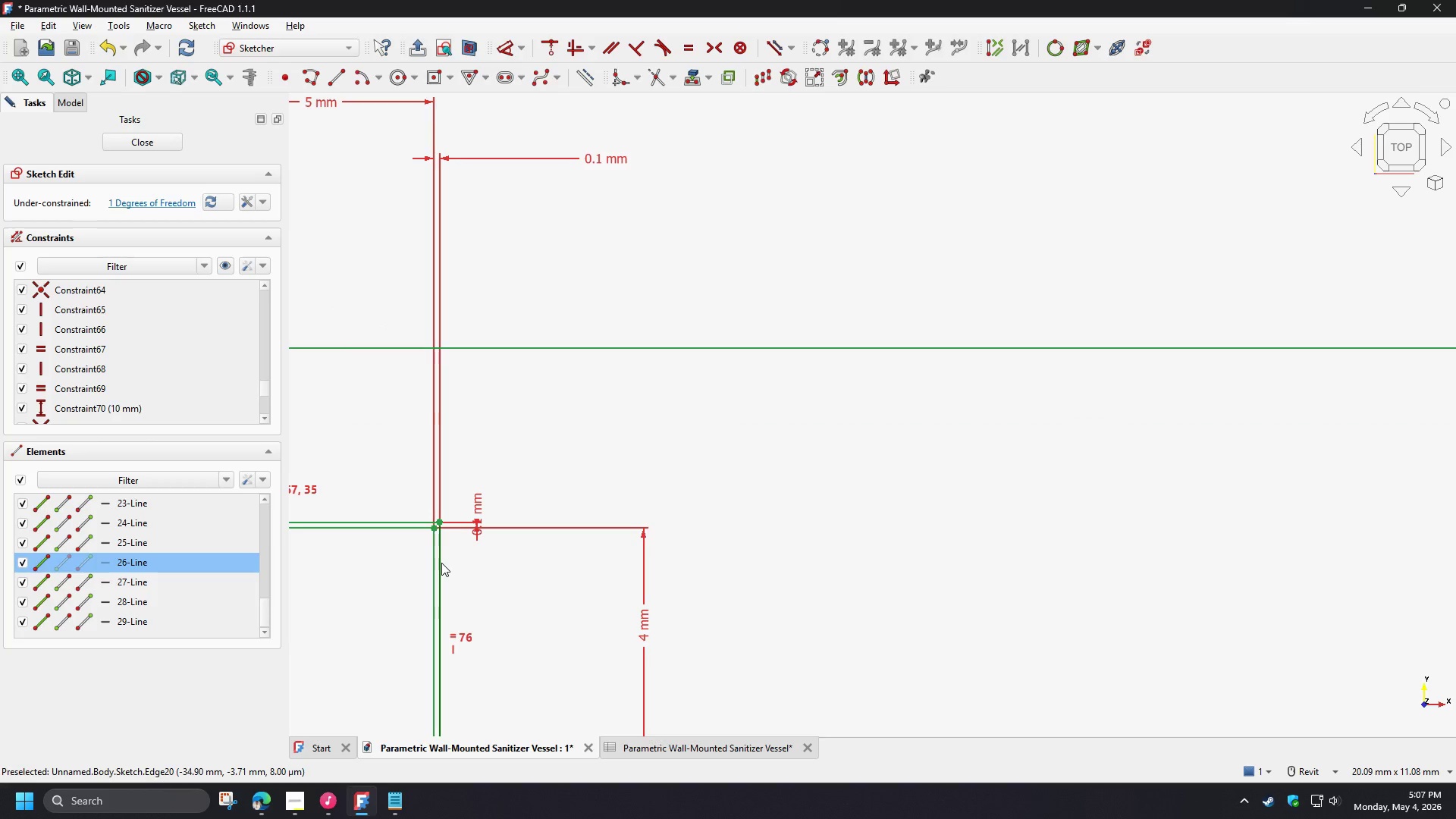 
left_click([441, 562])
 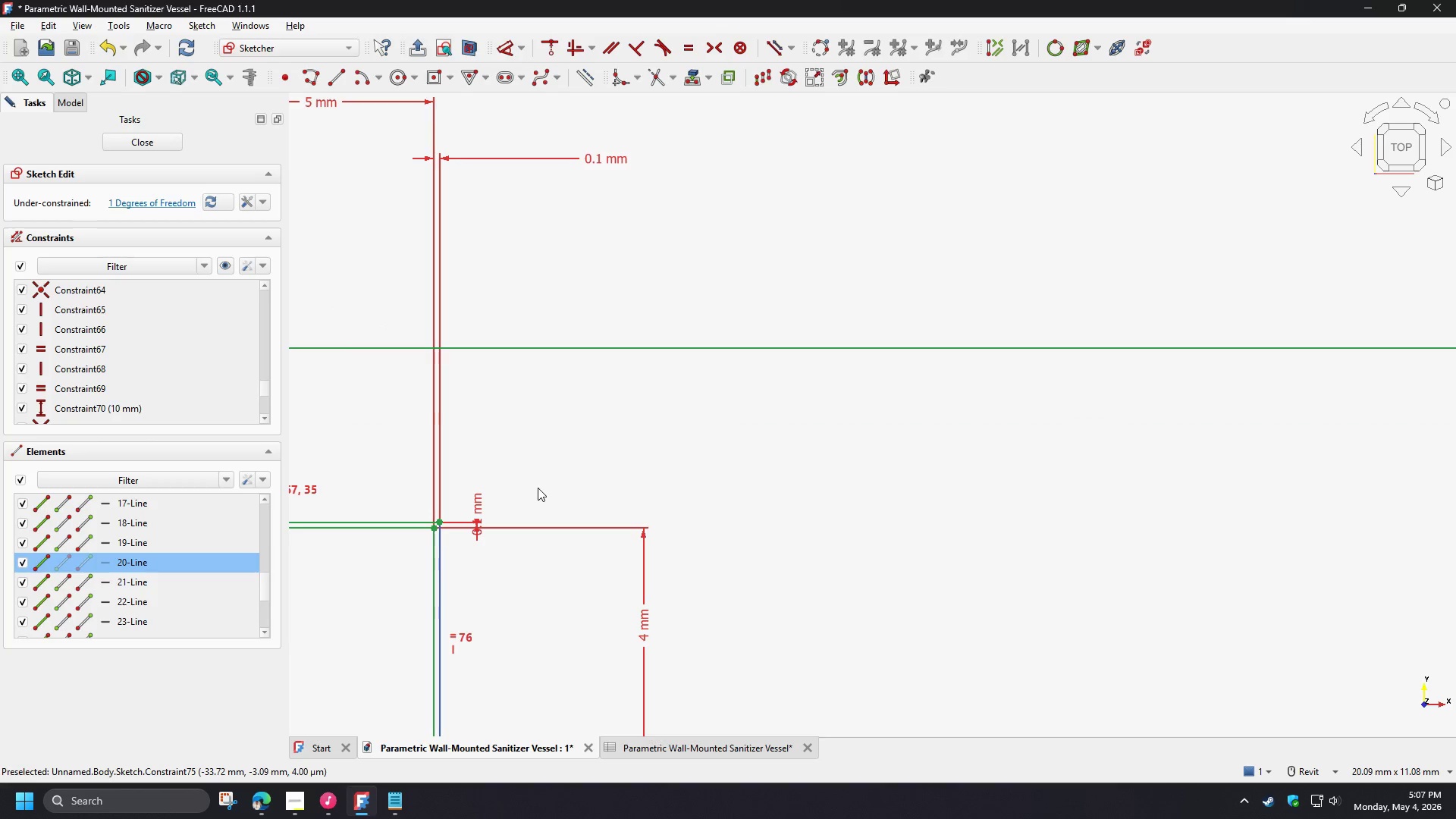 
key(E)
 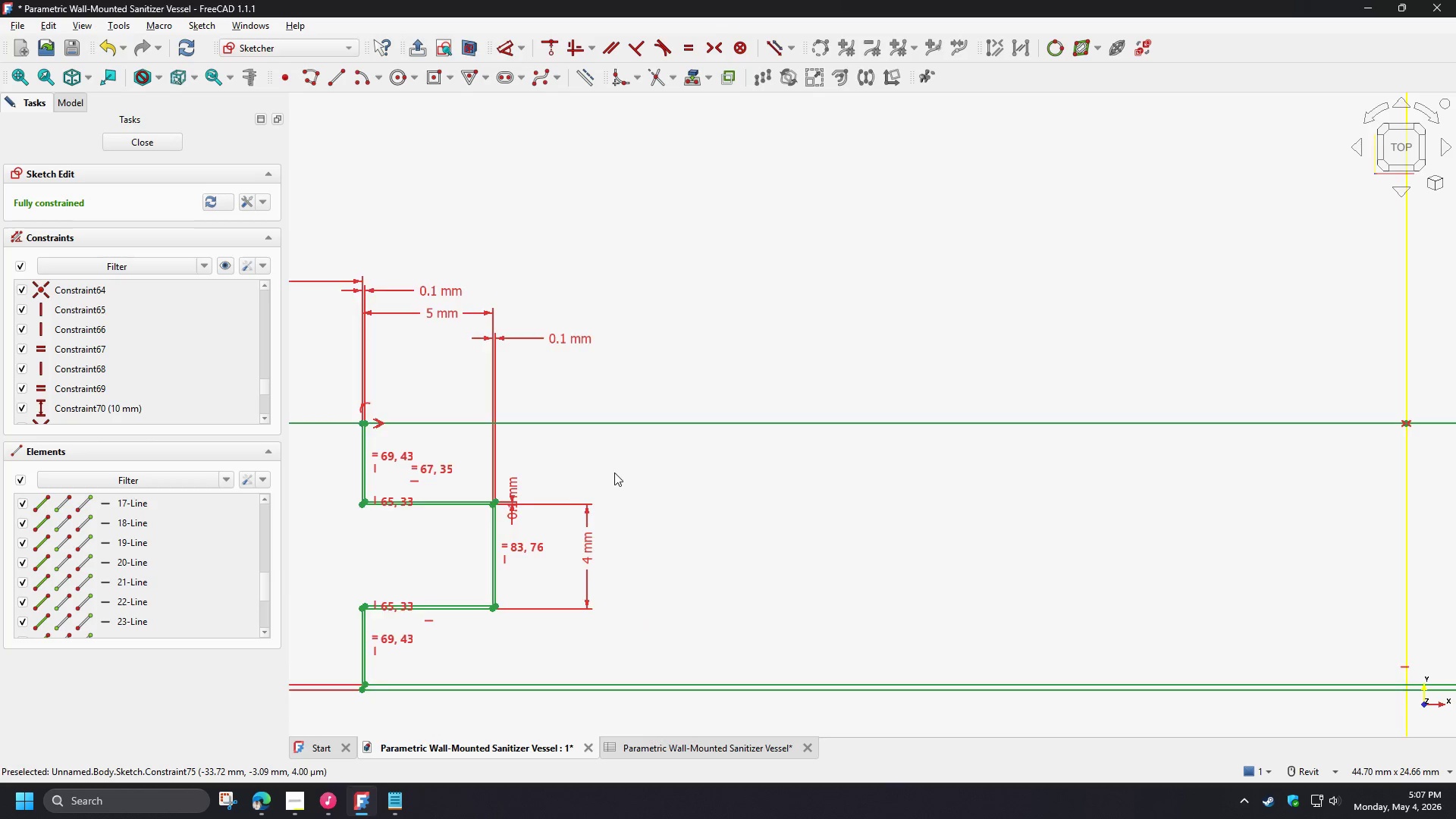 
scroll: coordinate [620, 479], scroll_direction: down, amount: 7.0
 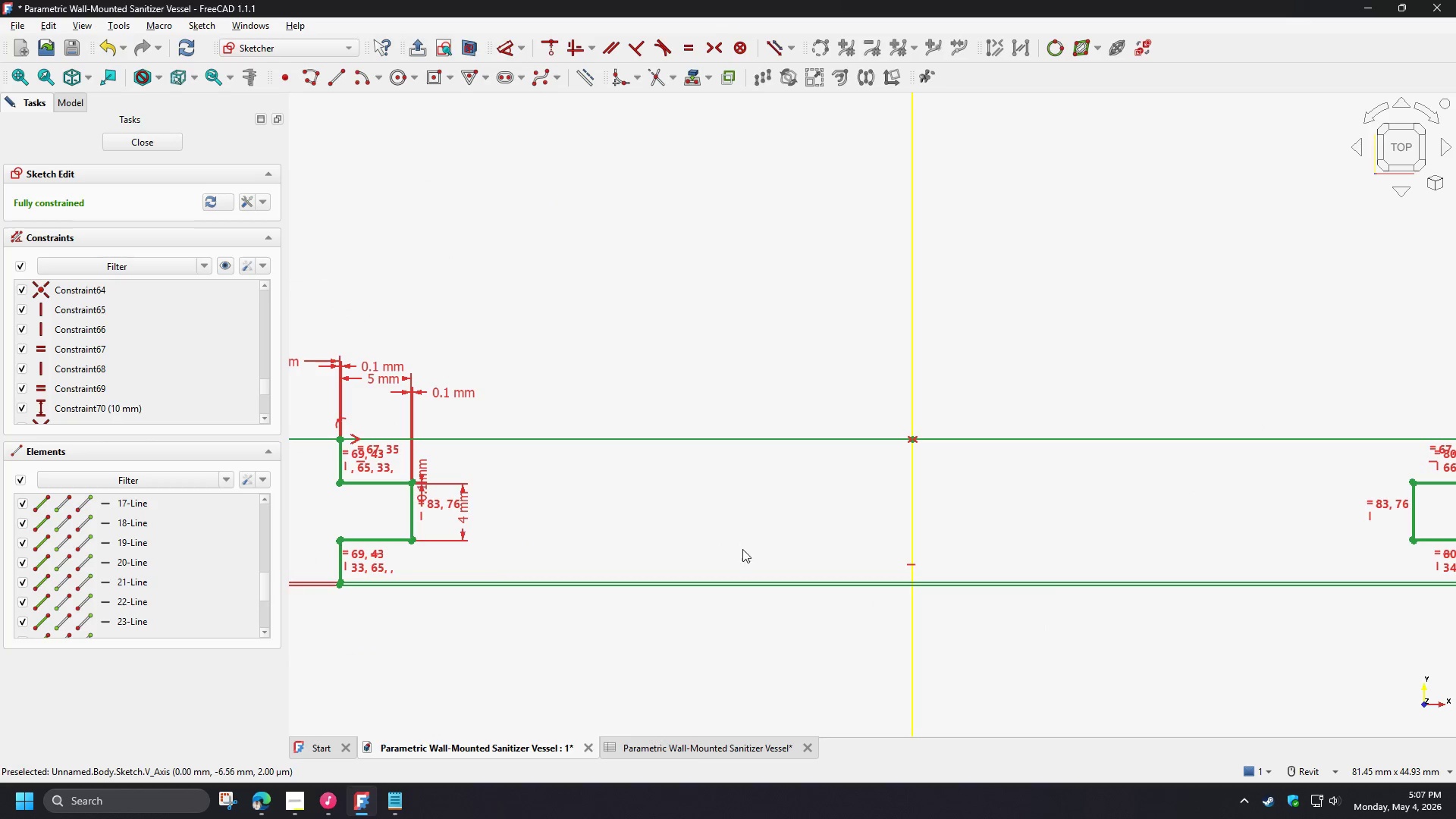 
scroll: coordinate [588, 523], scroll_direction: up, amount: 6.0
 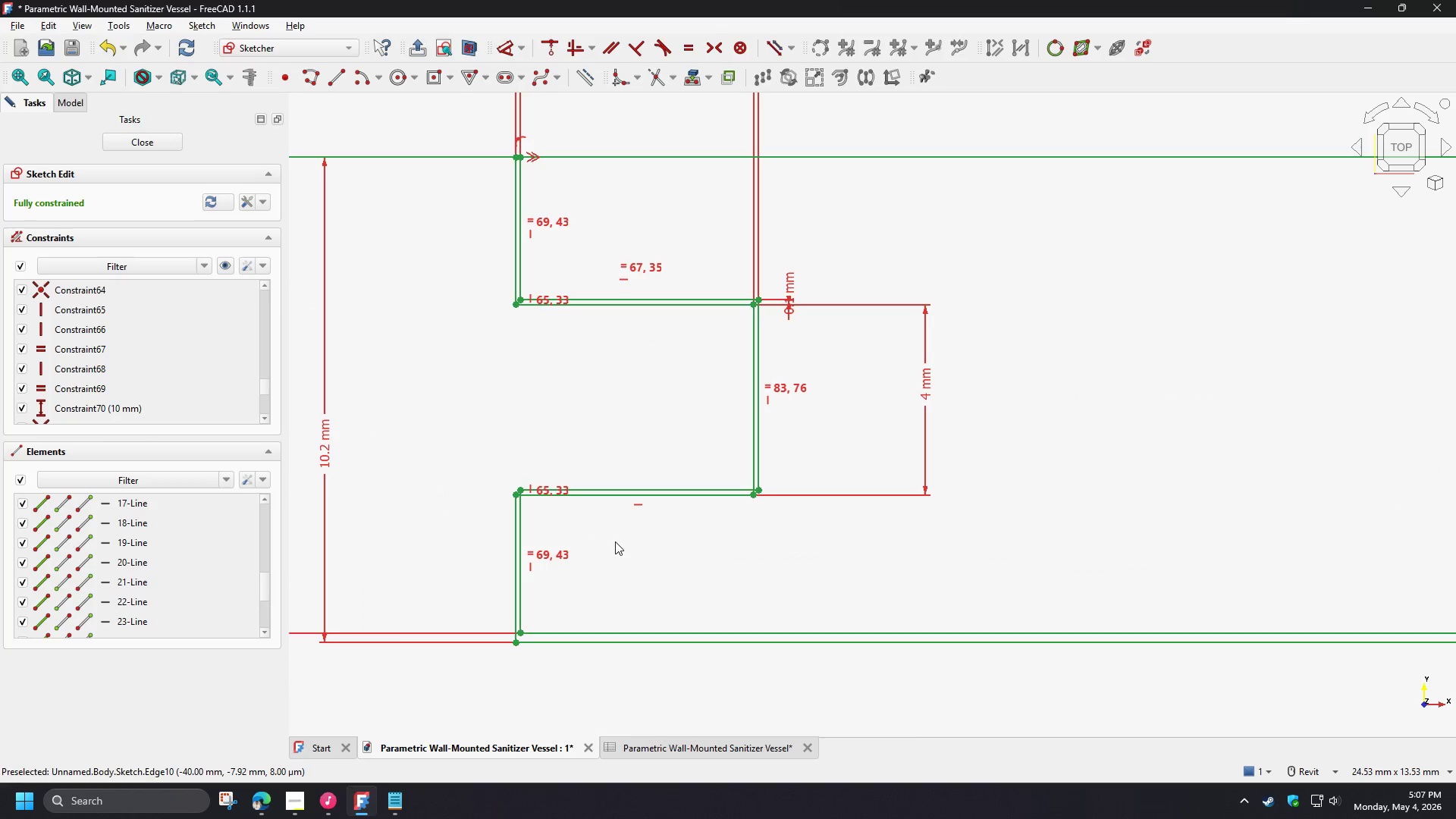 
scroll: coordinate [623, 551], scroll_direction: down, amount: 1.0
 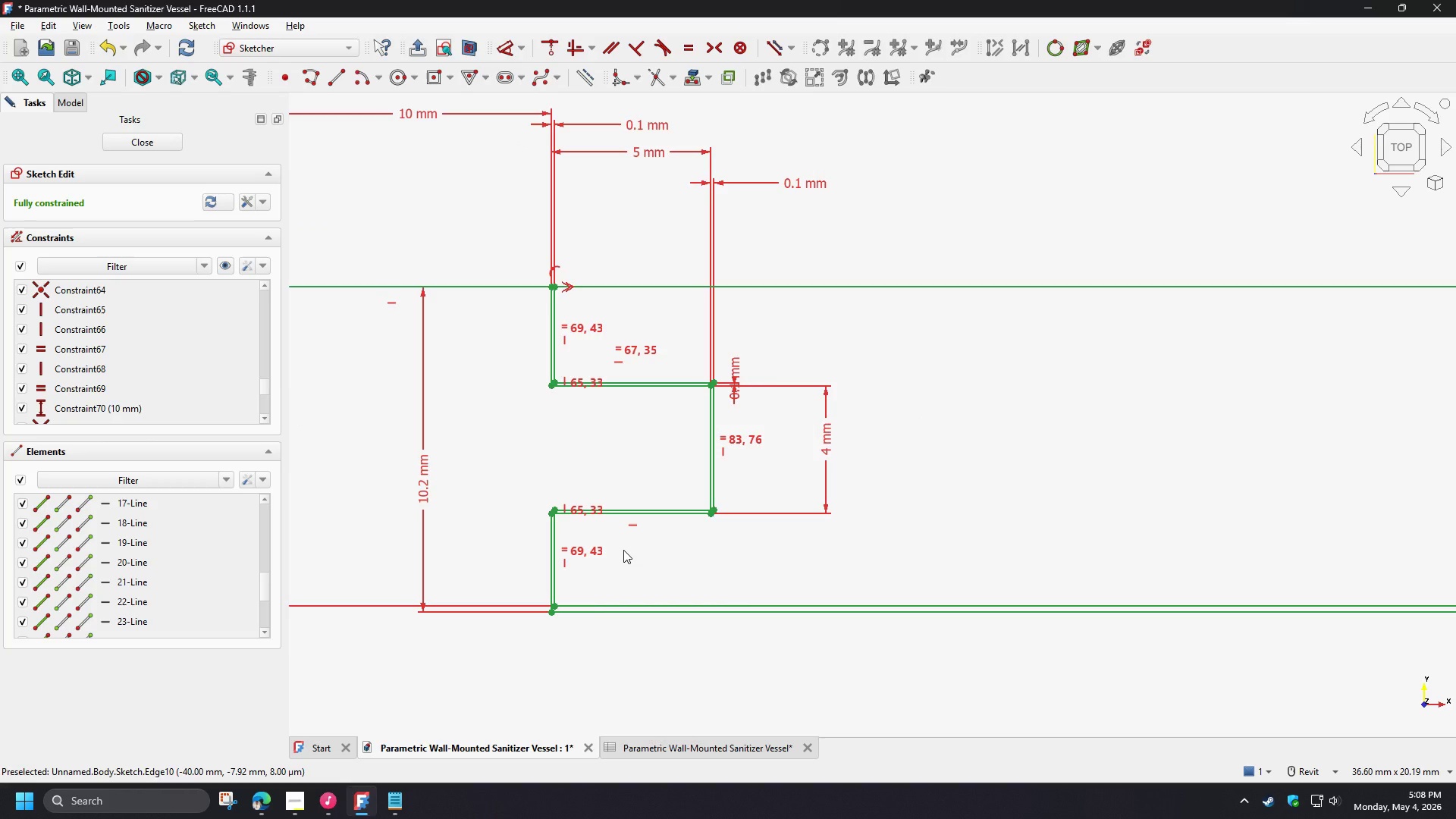 
wait(8.36)
 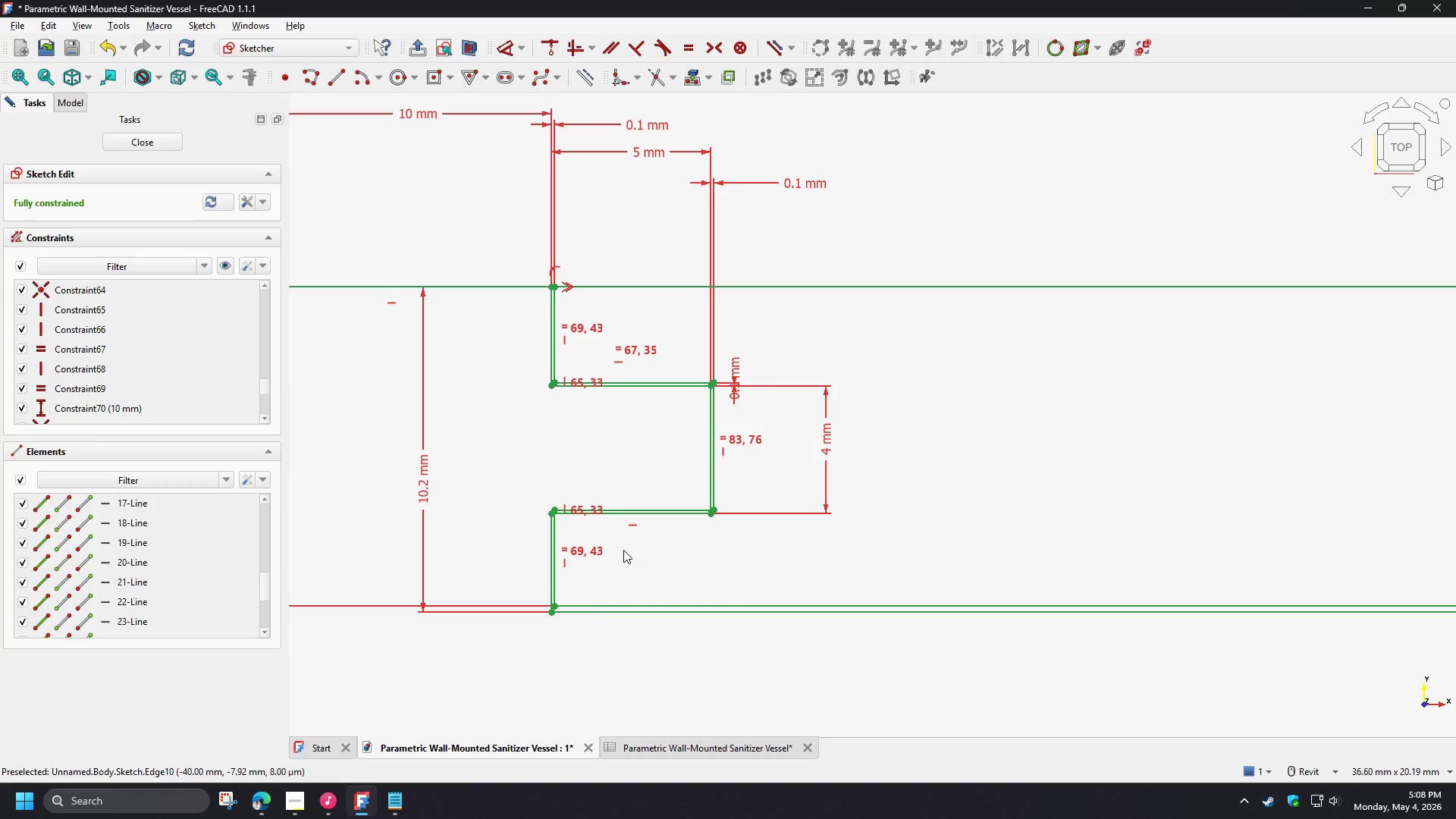 
scroll: coordinate [590, 540], scroll_direction: up, amount: 4.0
 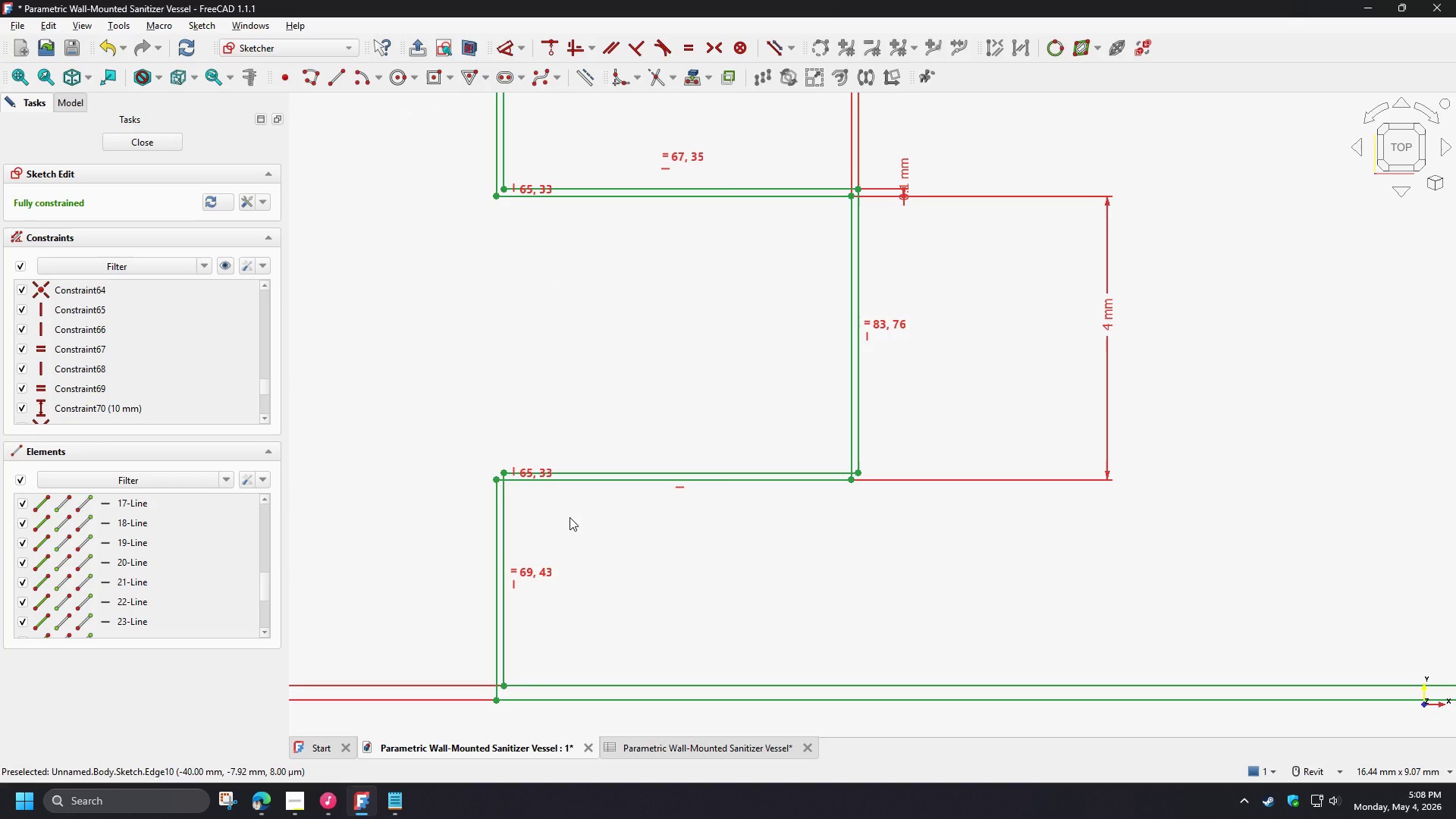 
scroll: coordinate [574, 520], scroll_direction: down, amount: 3.0
 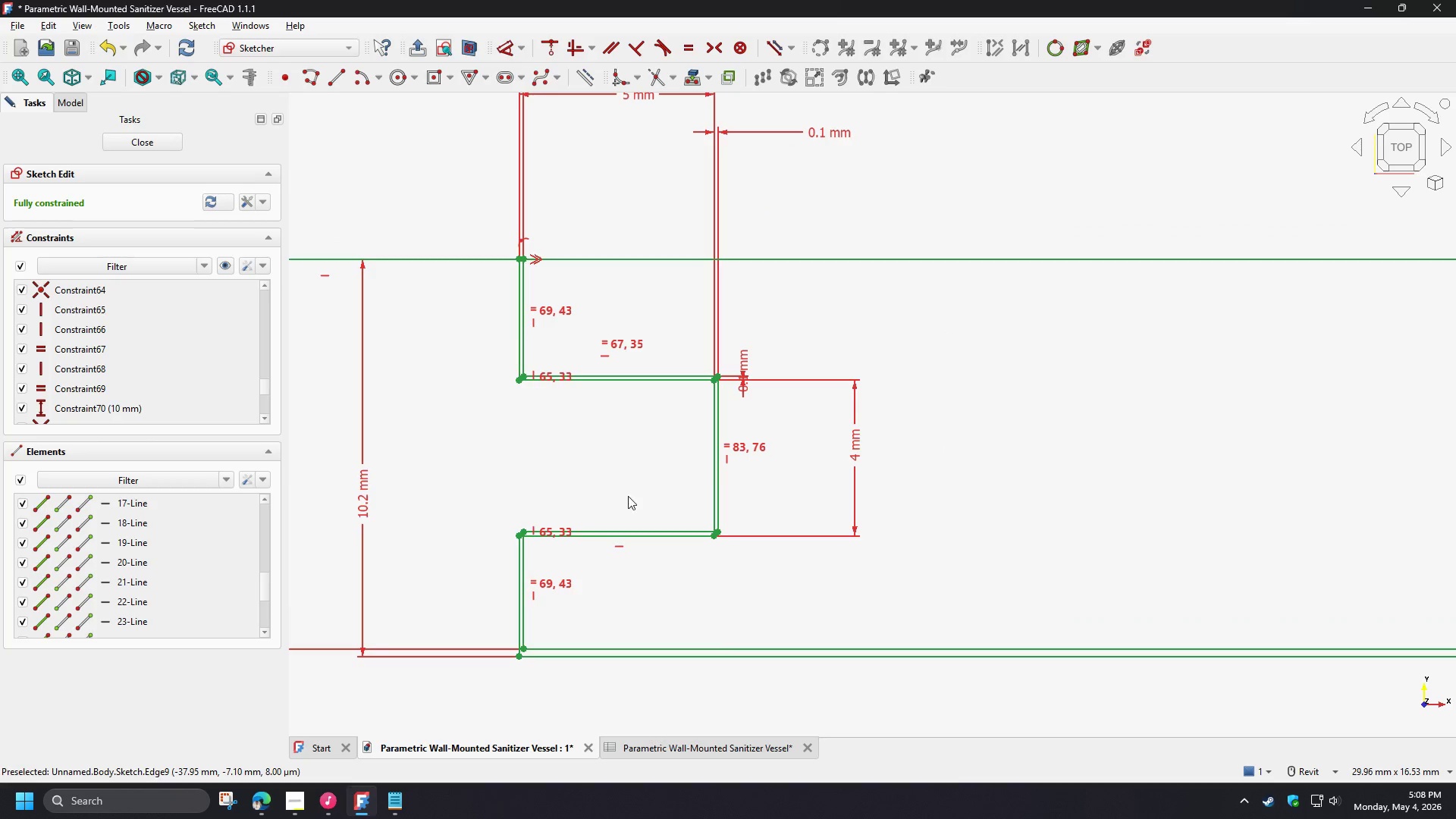 
scroll: coordinate [672, 514], scroll_direction: up, amount: 1.0
 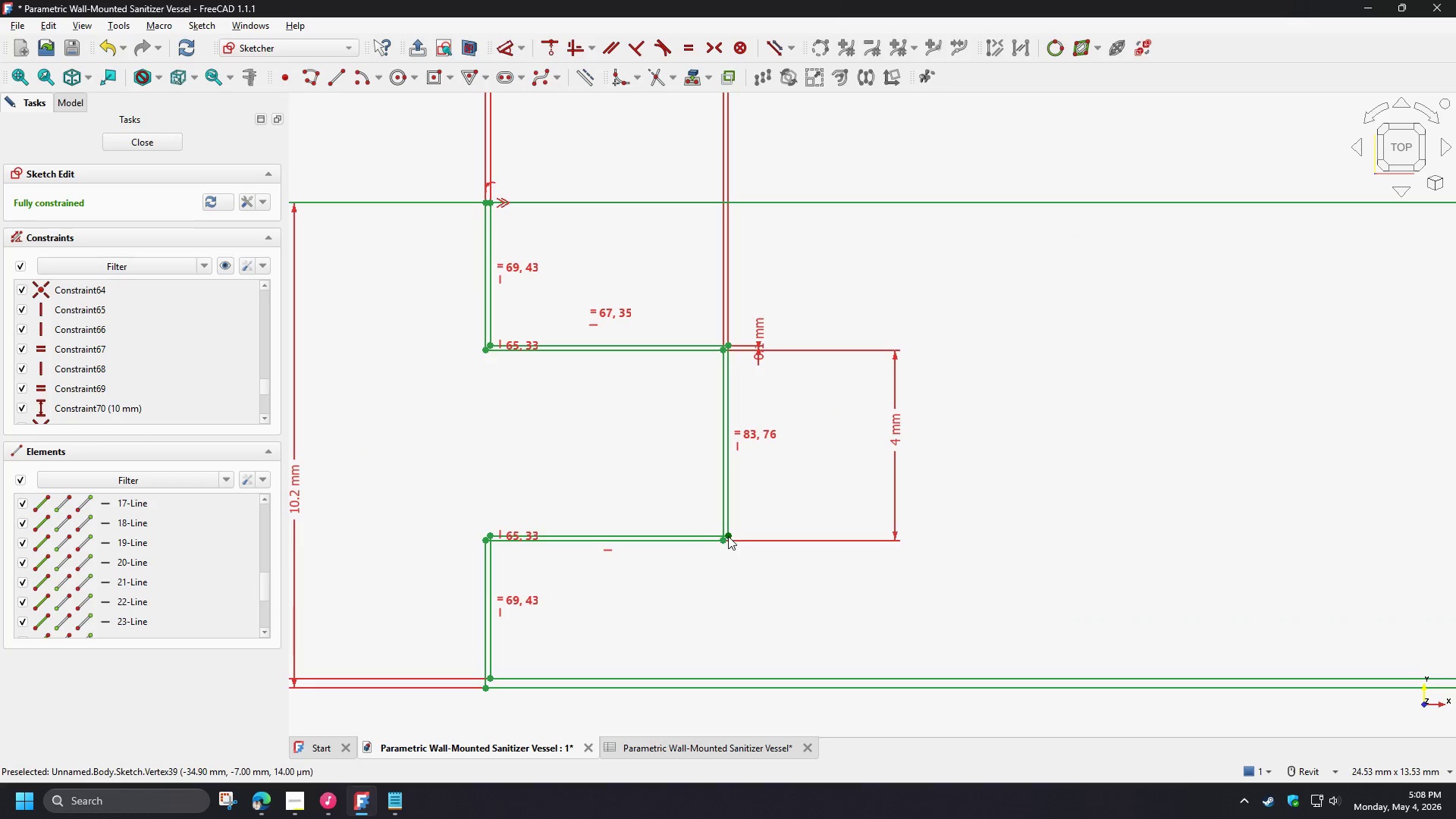 
left_click_drag(start_coordinate=[729, 537], to_coordinate=[731, 559])
 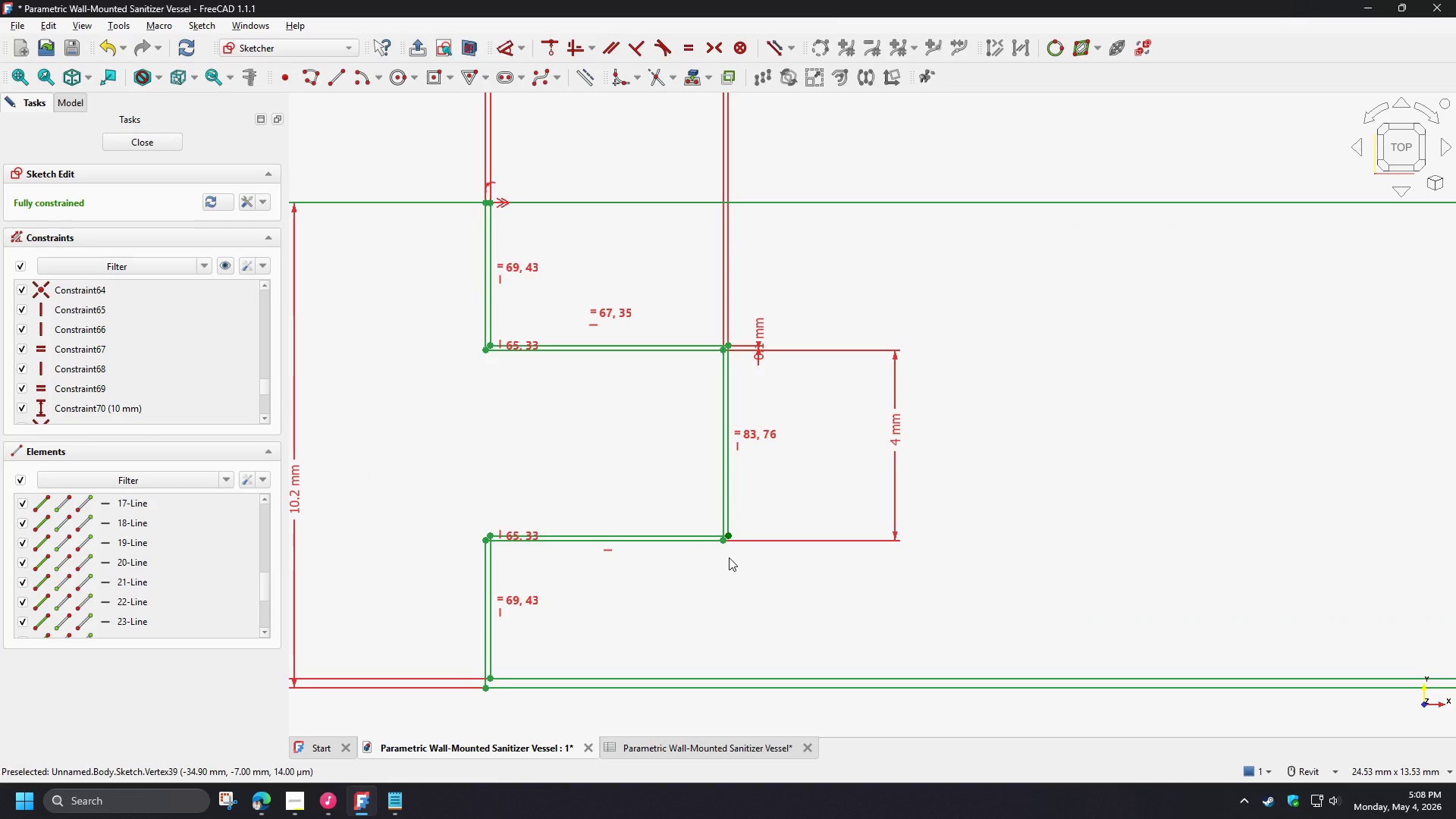 
wait(9.08)
 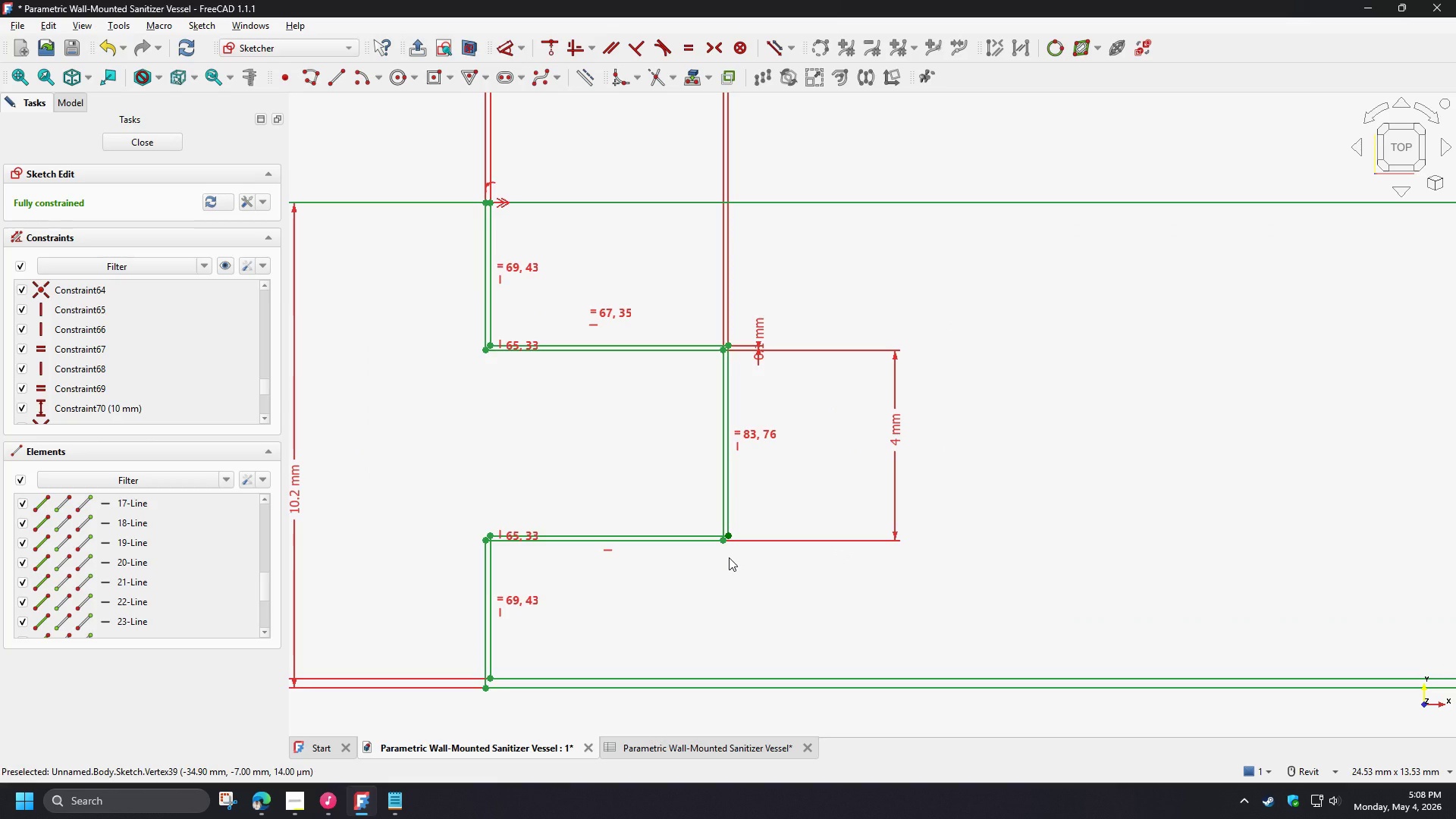 
scroll: coordinate [726, 592], scroll_direction: down, amount: 4.0
 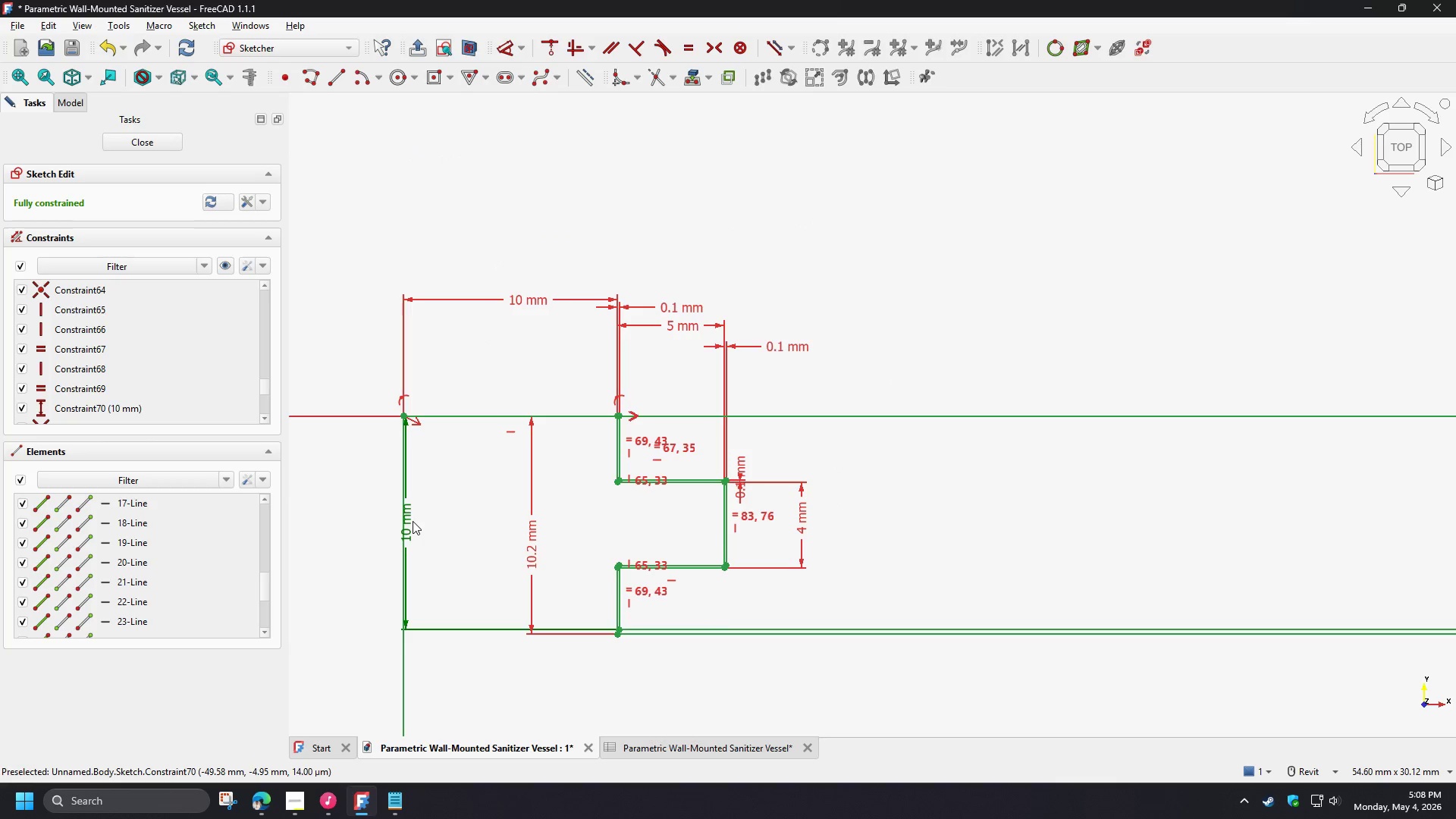 
left_click_drag(start_coordinate=[410, 521], to_coordinate=[592, 513])
 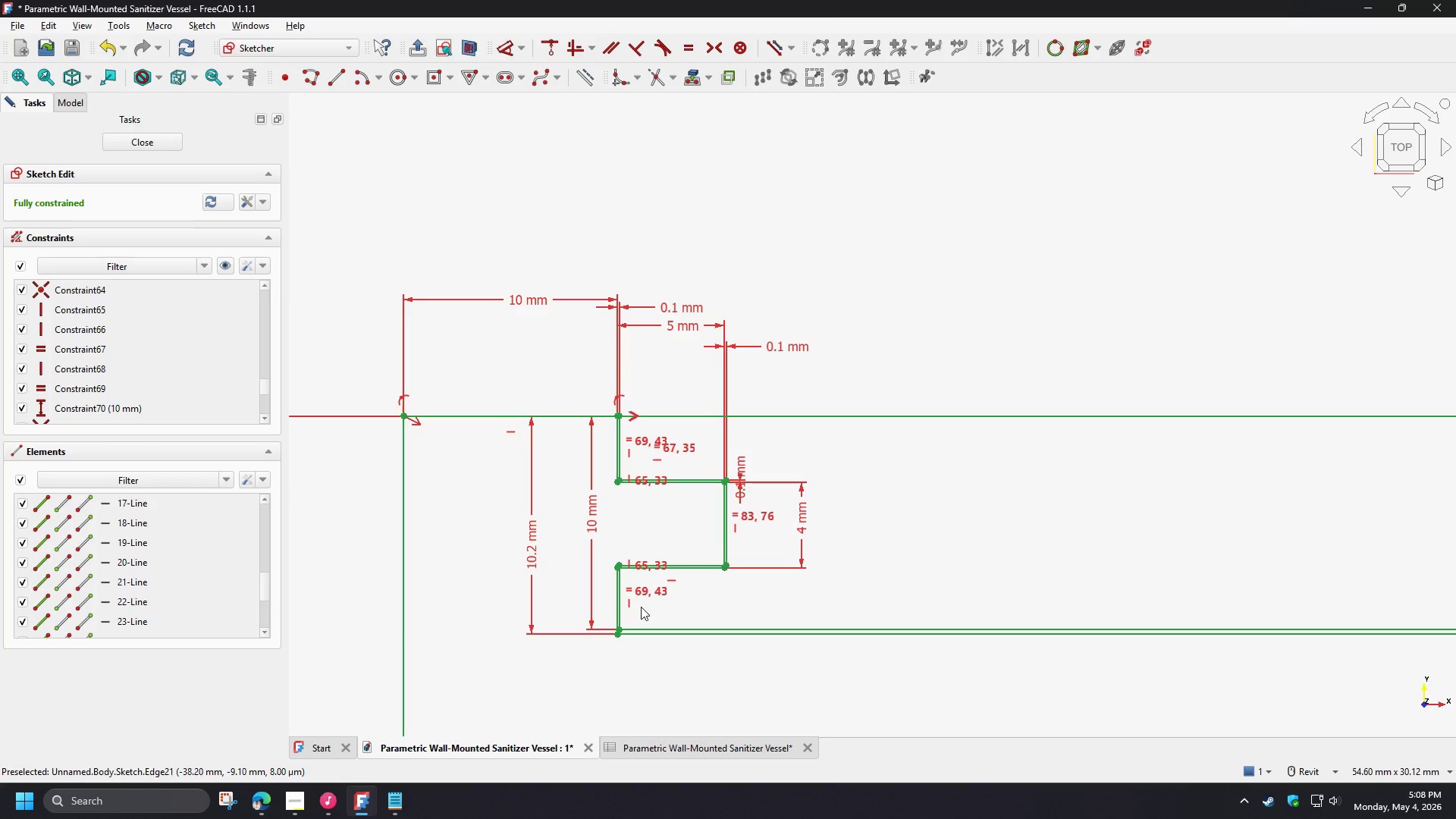 
scroll: coordinate [635, 604], scroll_direction: up, amount: 2.0
 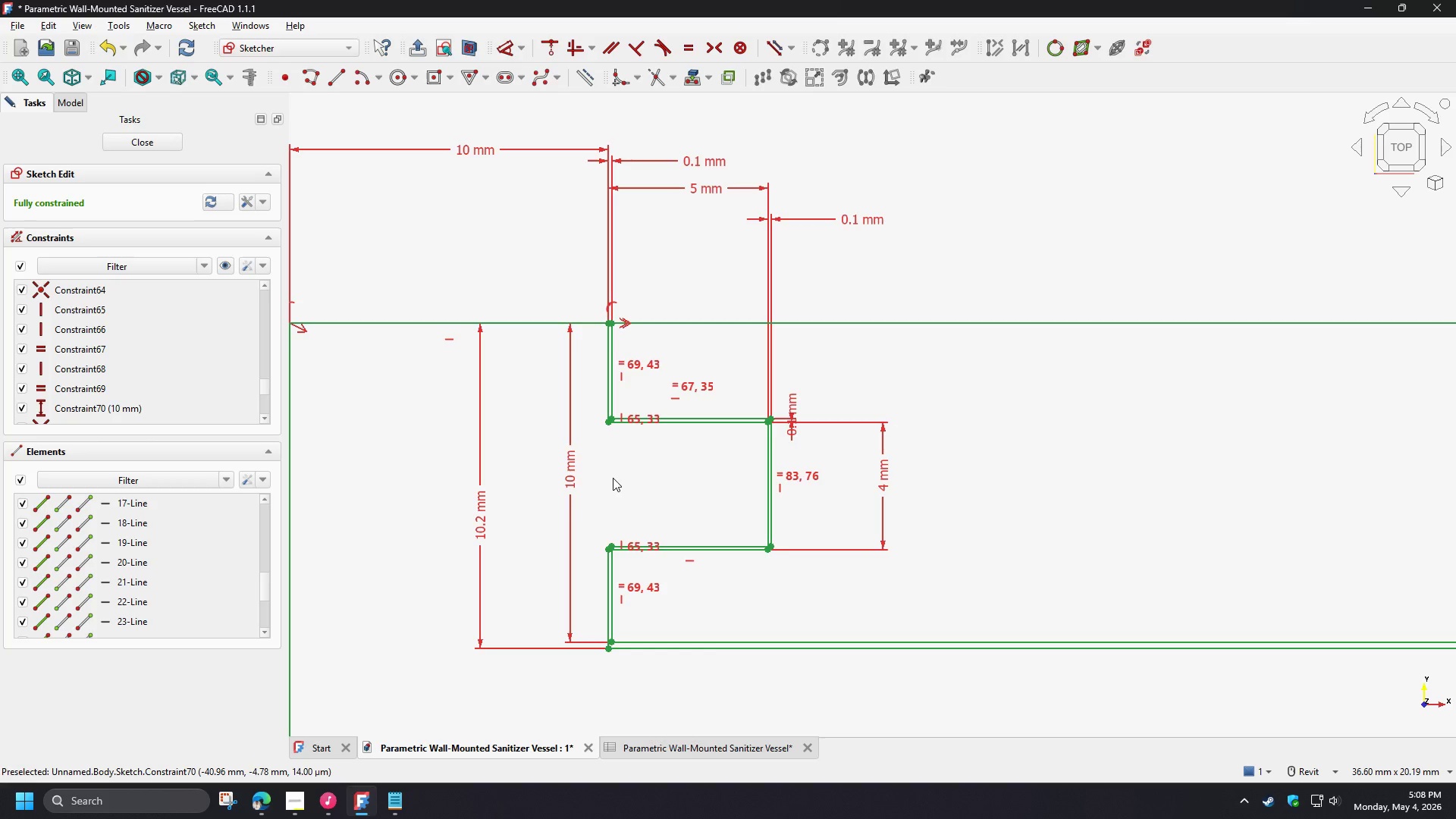 
wait(13.1)
 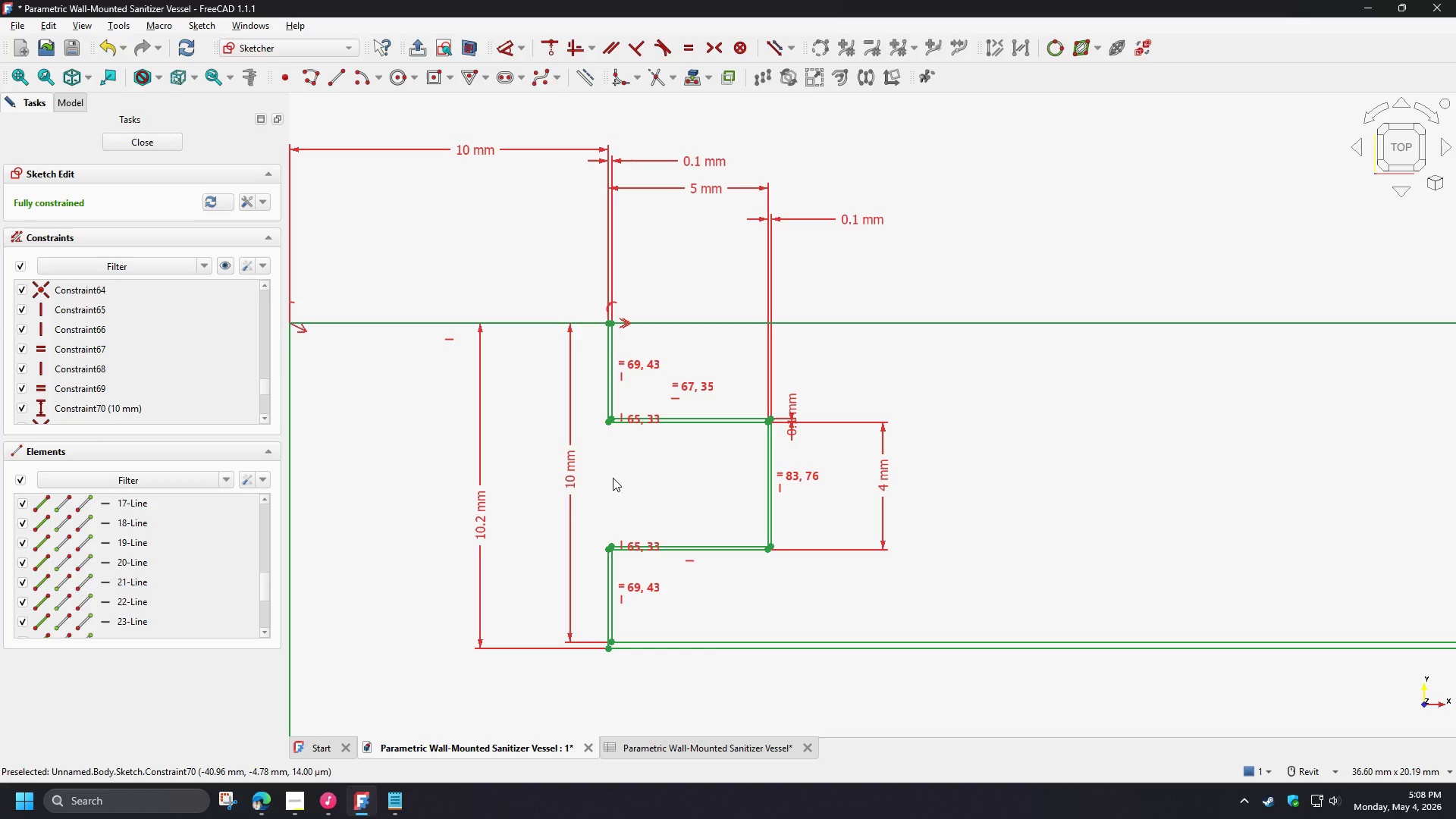 
scroll: coordinate [733, 497], scroll_direction: up, amount: 2.0
 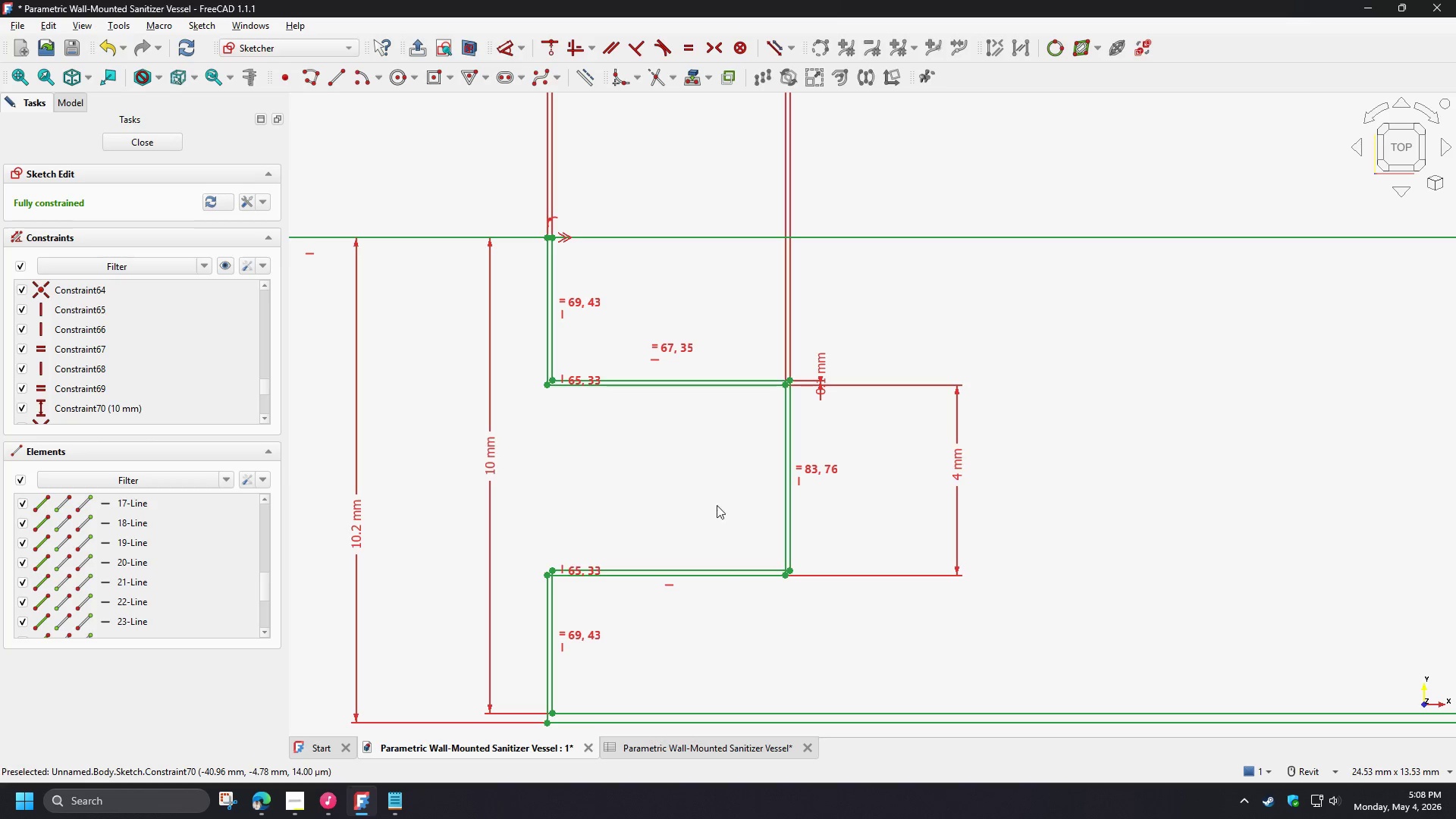 
wait(11.72)
 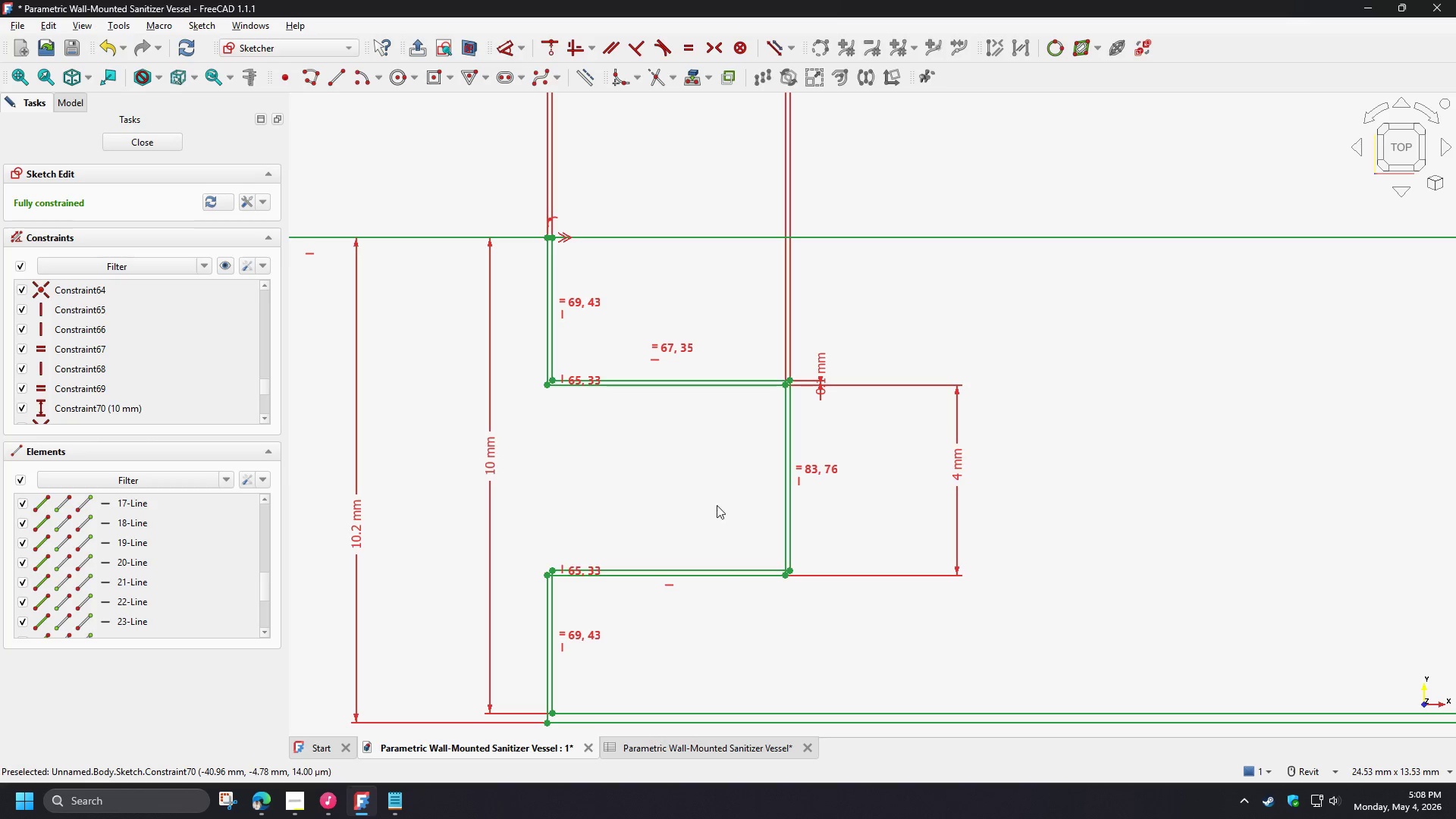 
left_click([810, 471])
 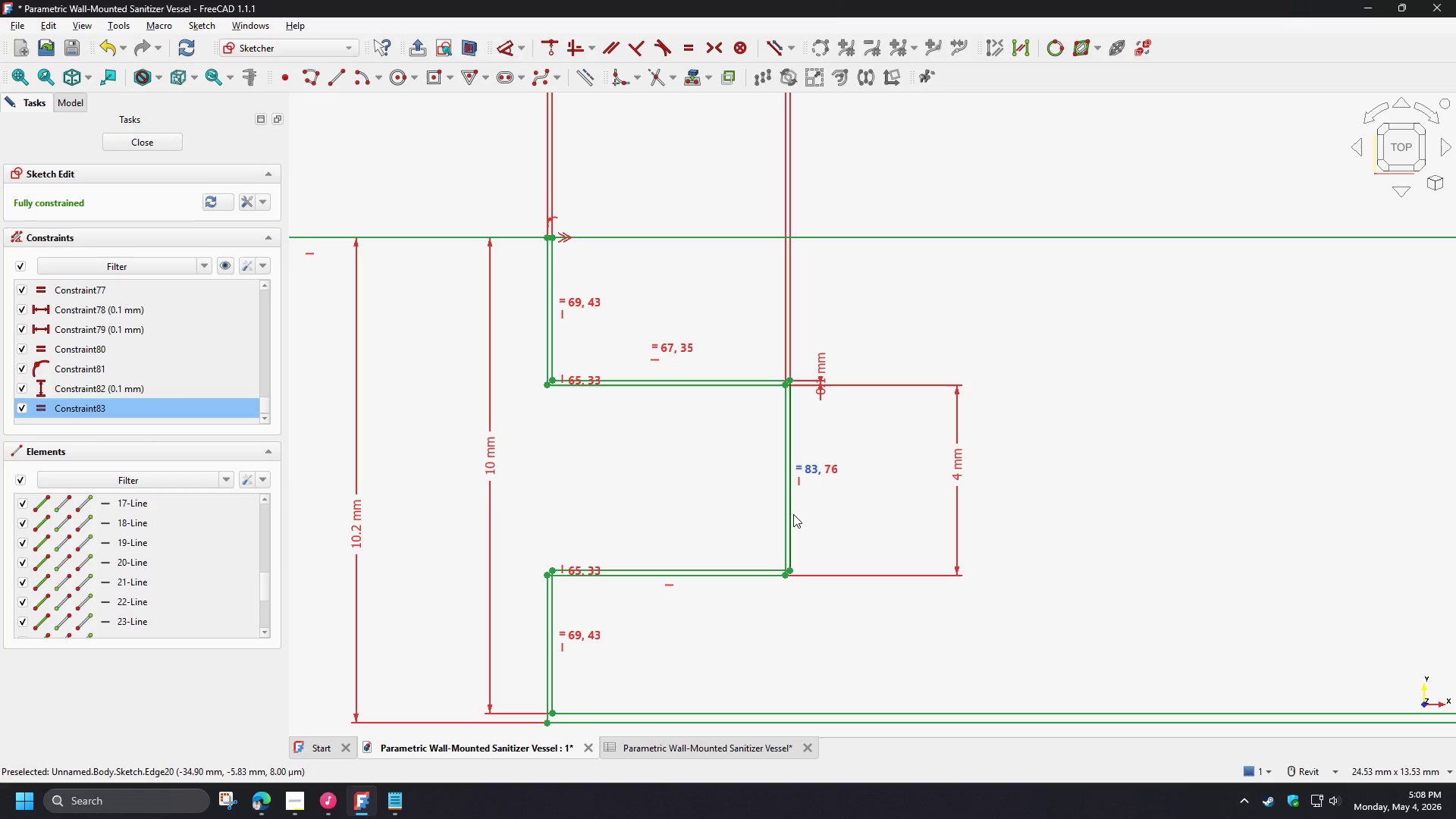 
left_click([811, 524])
 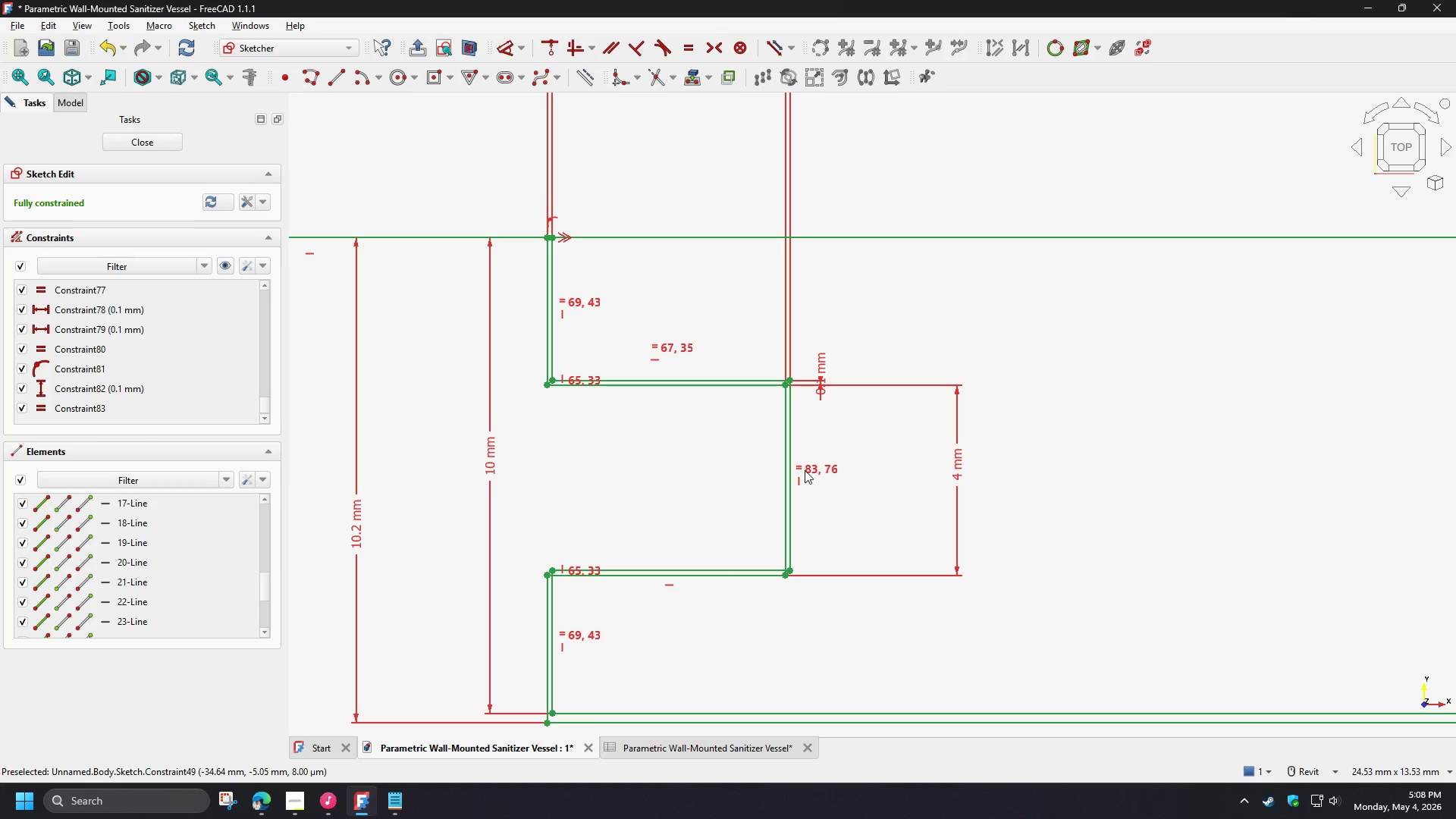 
left_click([805, 469])
 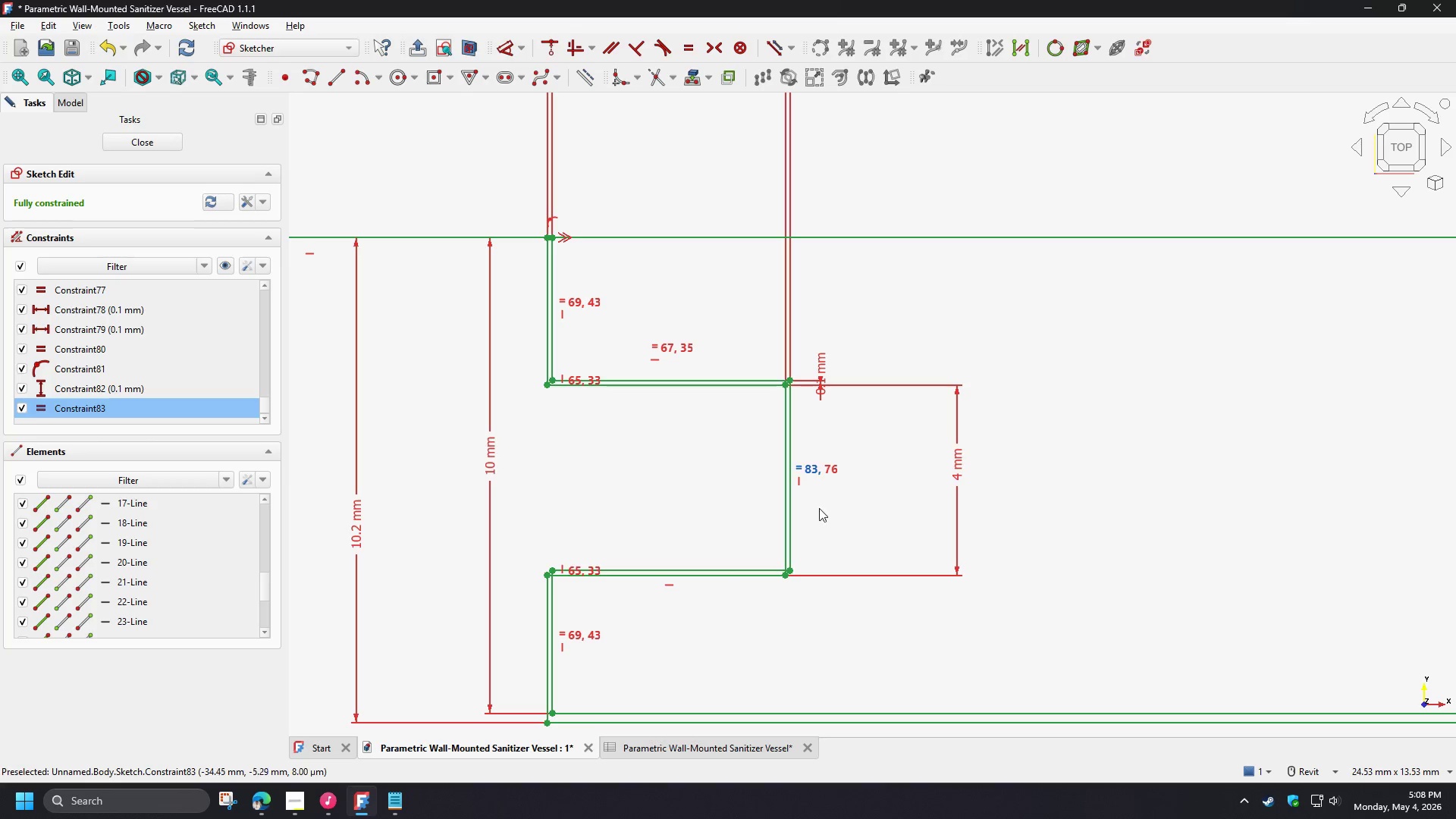 
left_click([820, 511])
 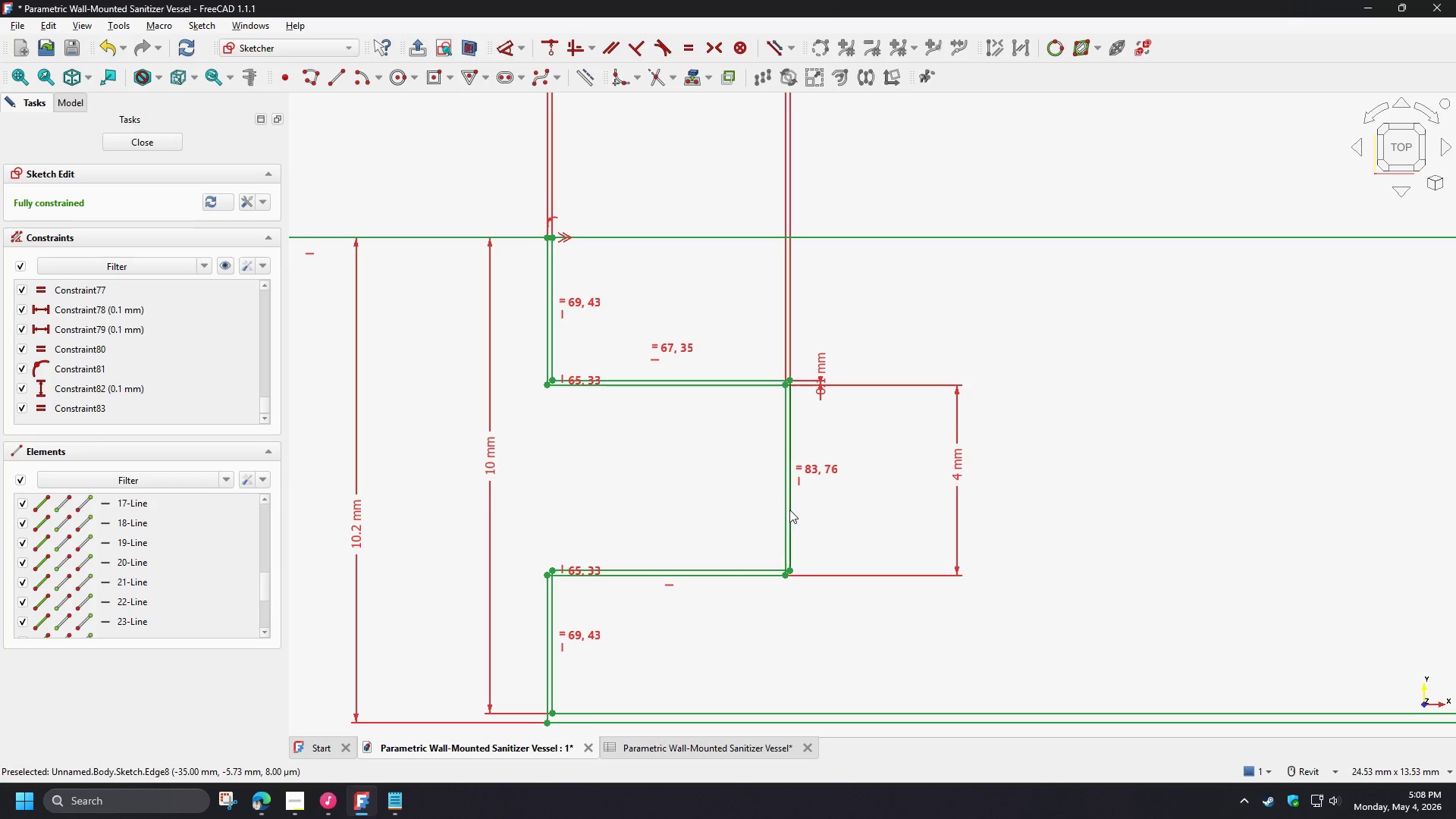 
left_click_drag(start_coordinate=[790, 510], to_coordinate=[837, 509])
 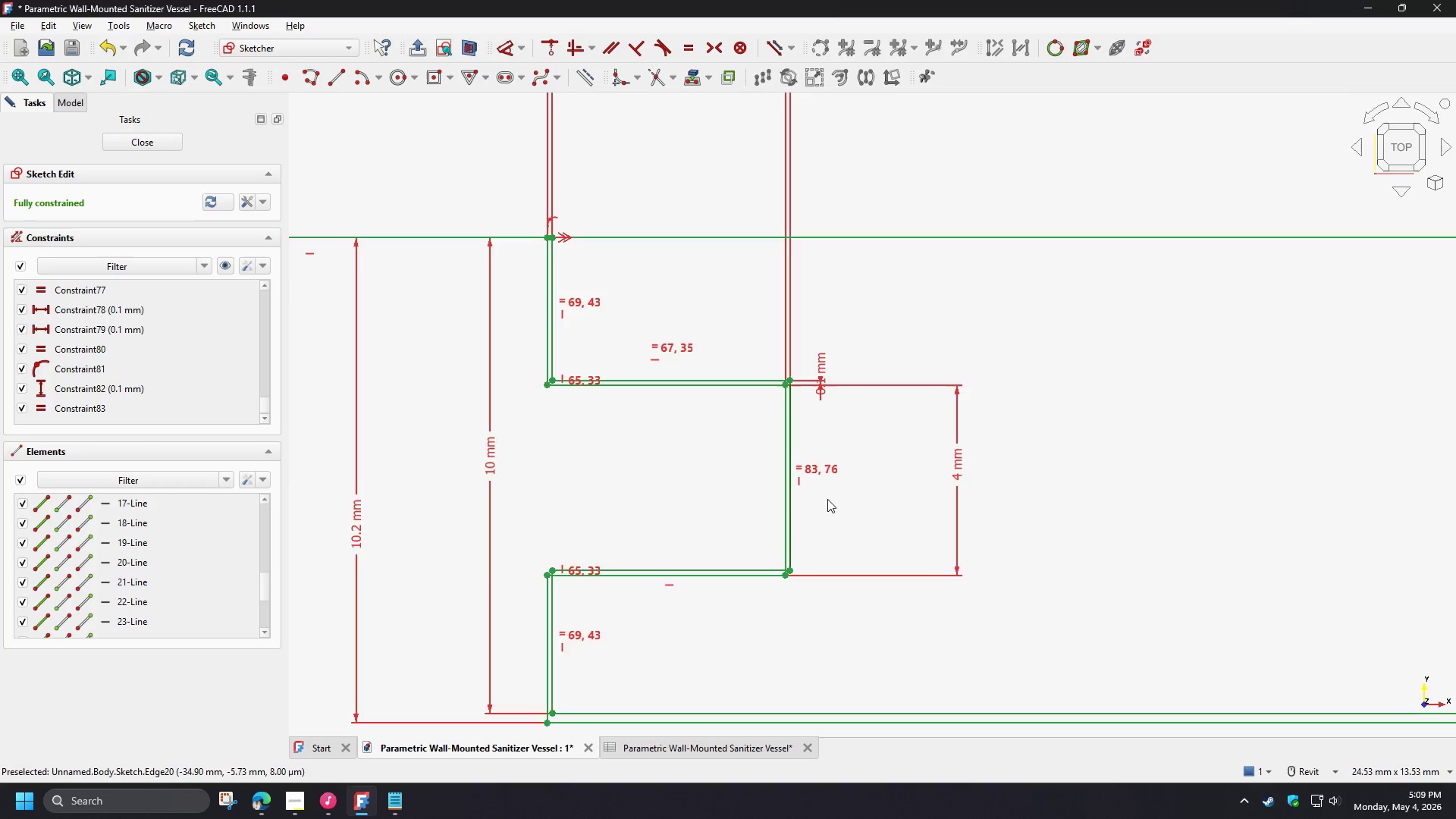 
scroll: coordinate [827, 499], scroll_direction: up, amount: 3.0
 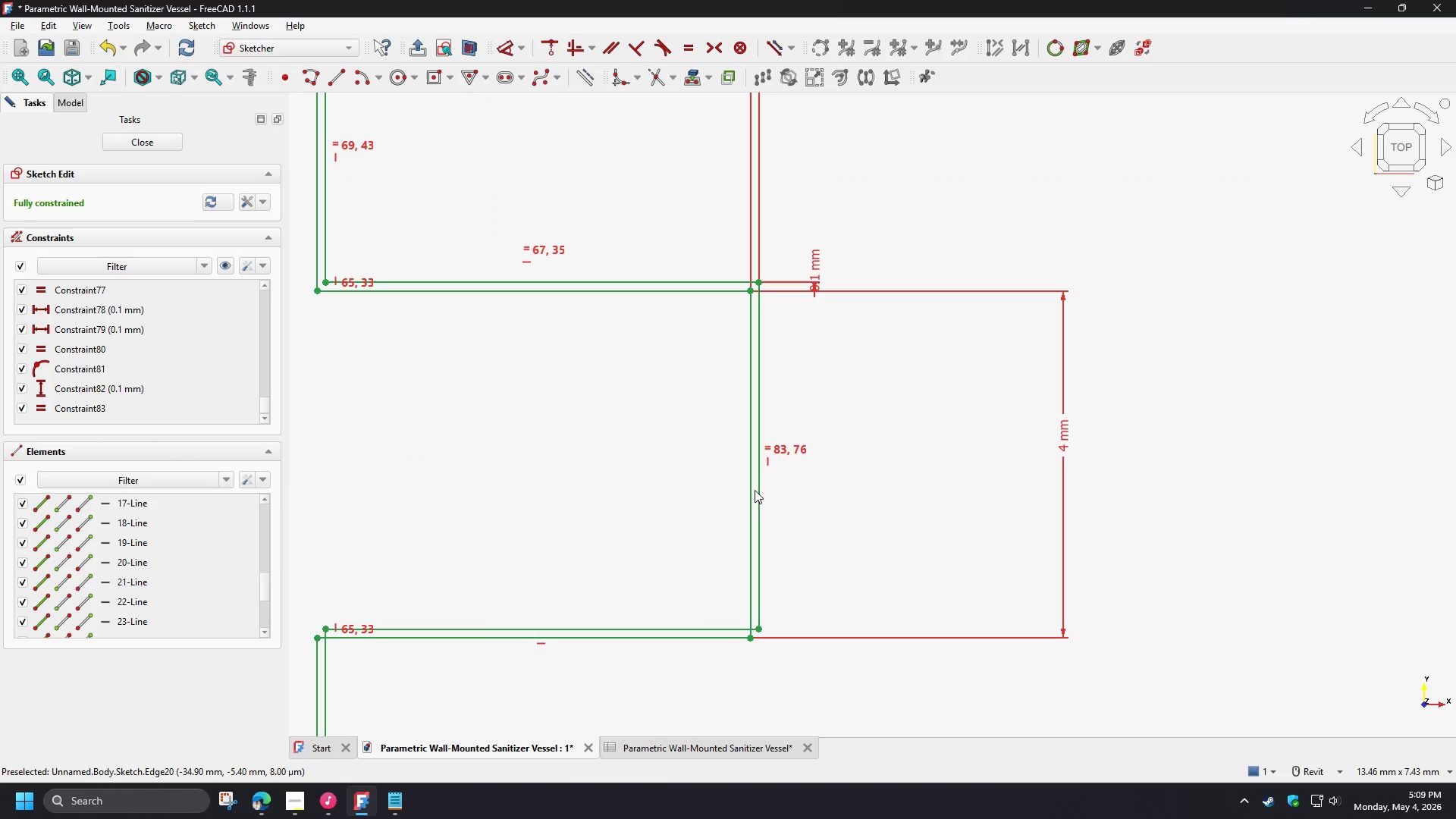 
left_click([750, 491])
 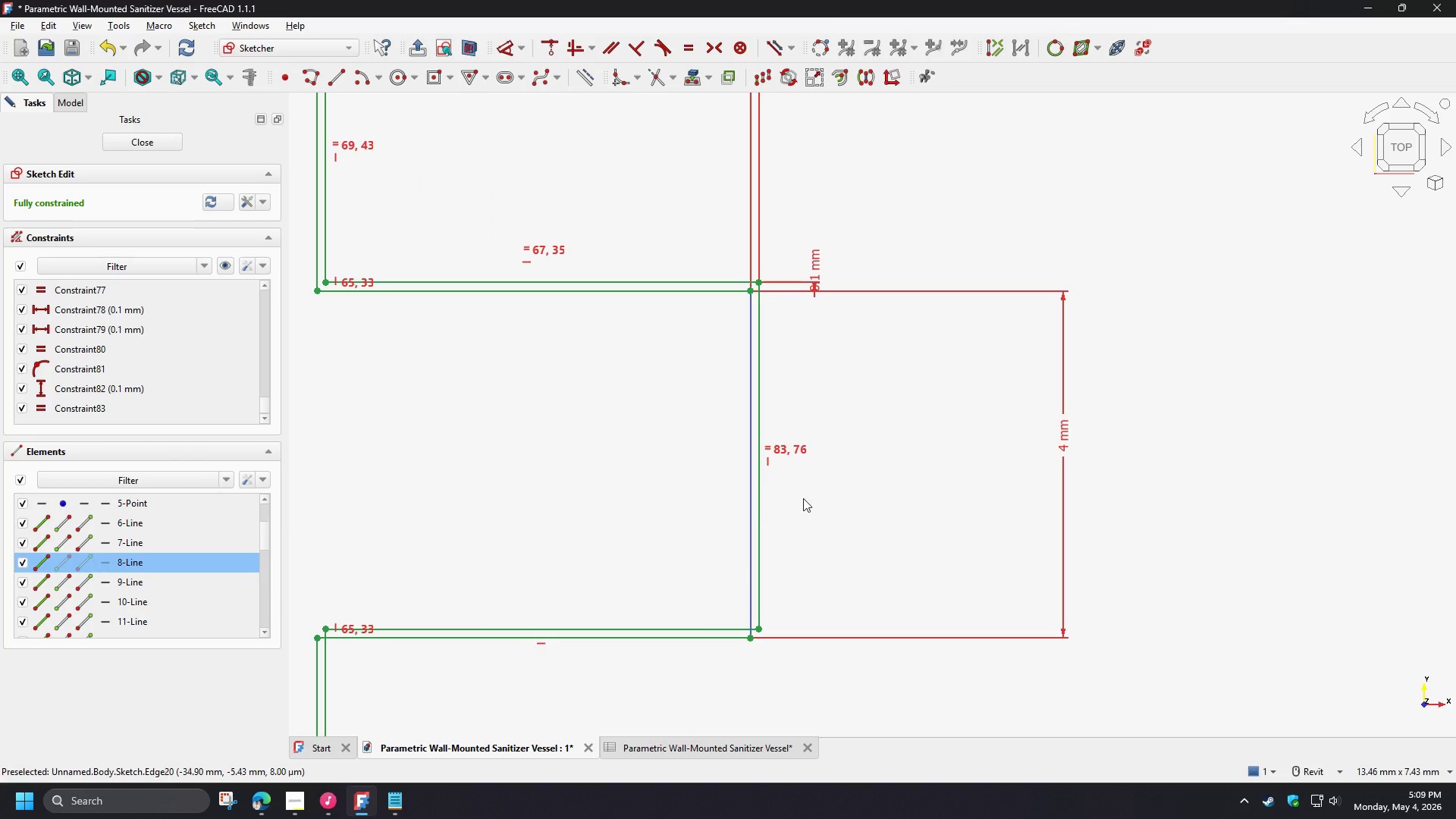 
key(Space)
 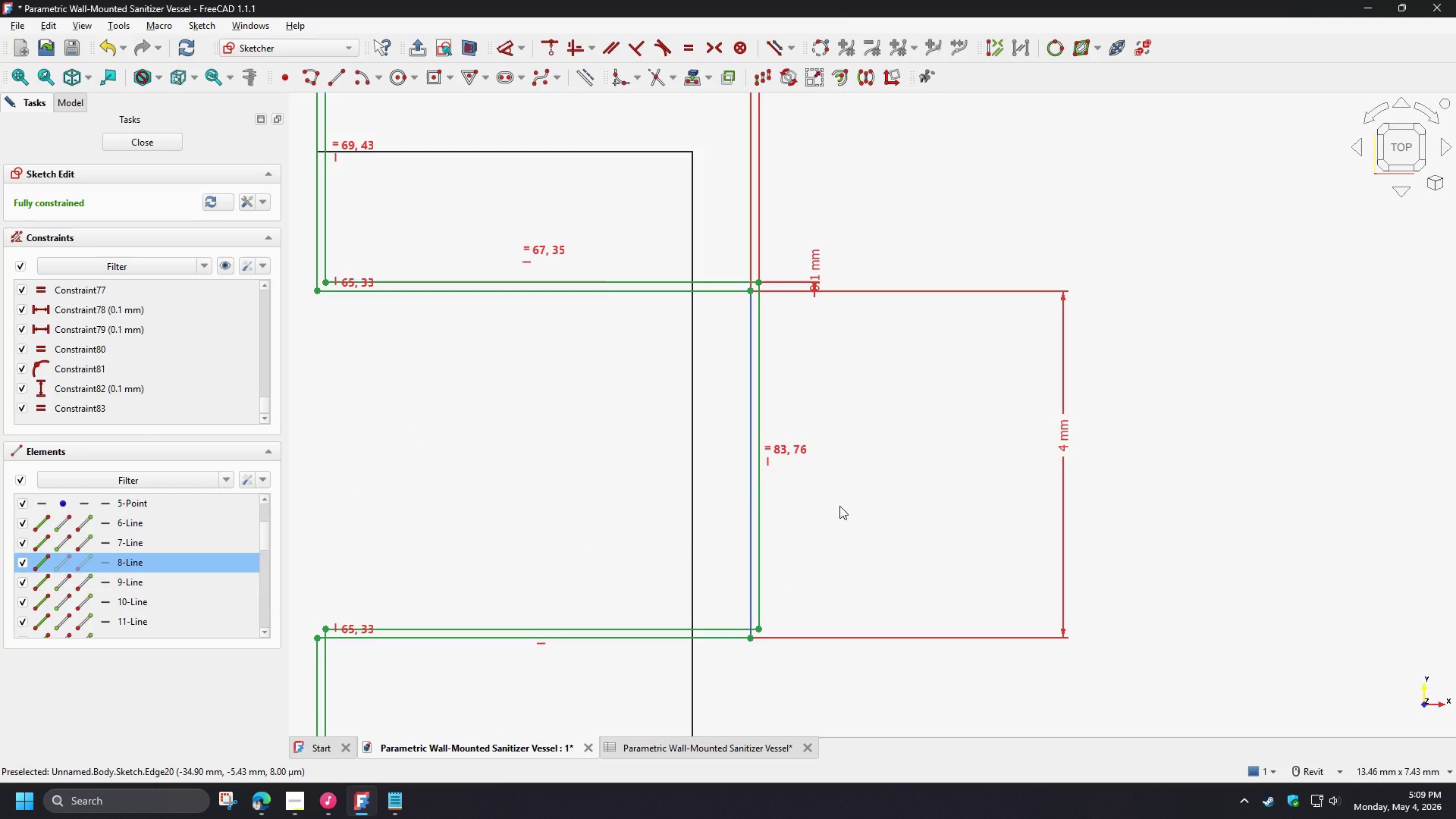 
scroll: coordinate [850, 522], scroll_direction: down, amount: 5.0
 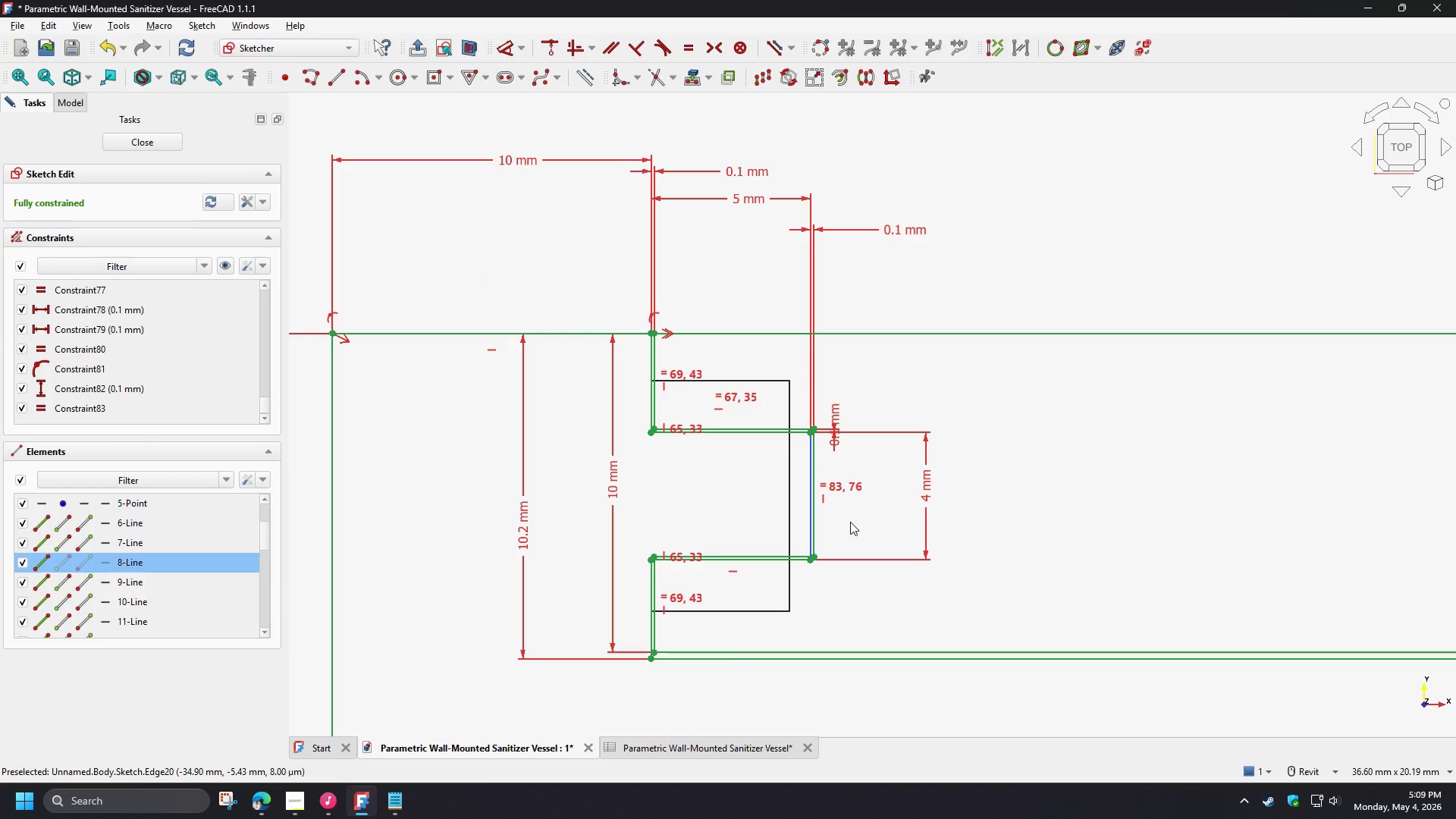 
key(Space)
 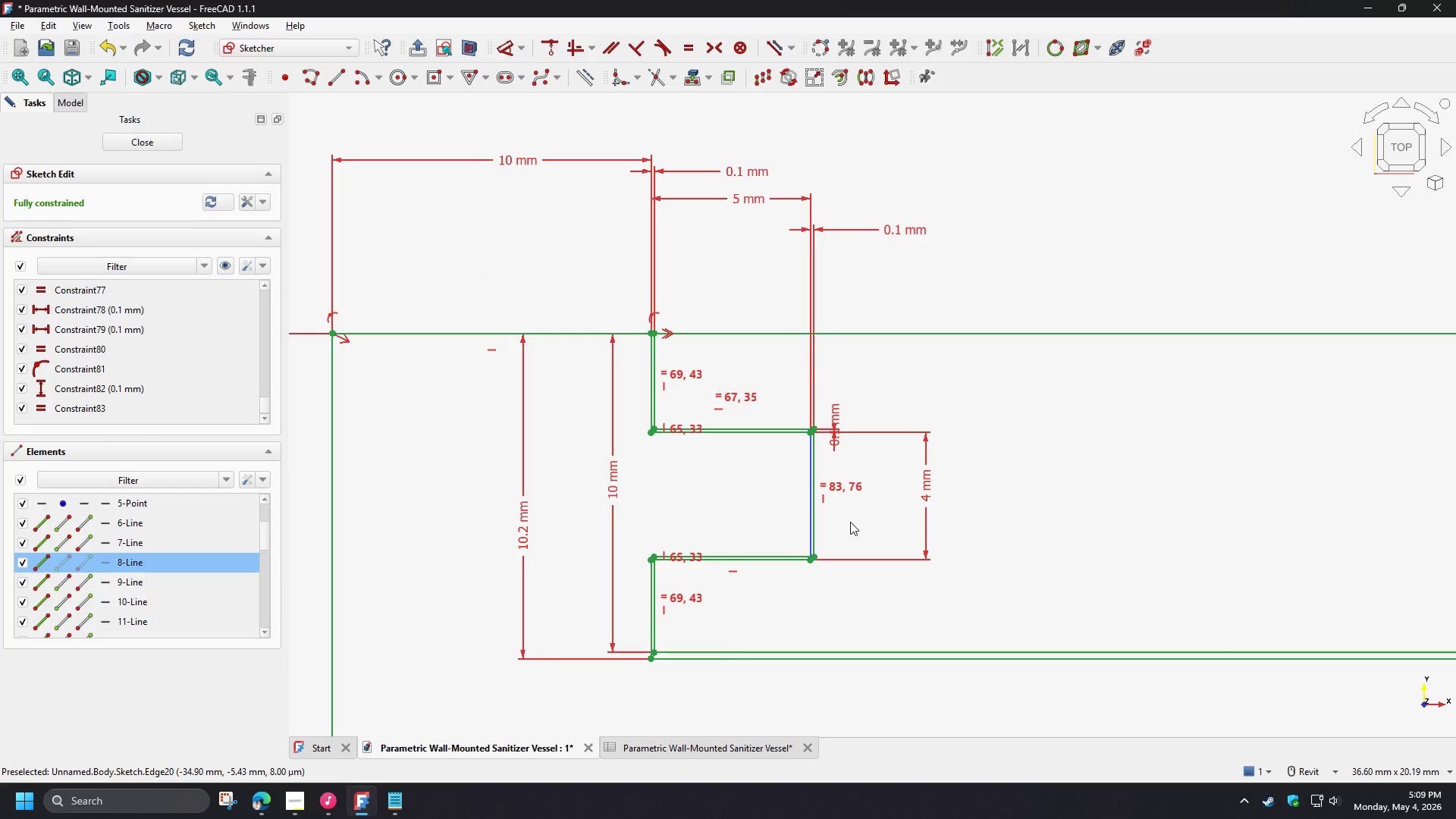 
key(Space)
 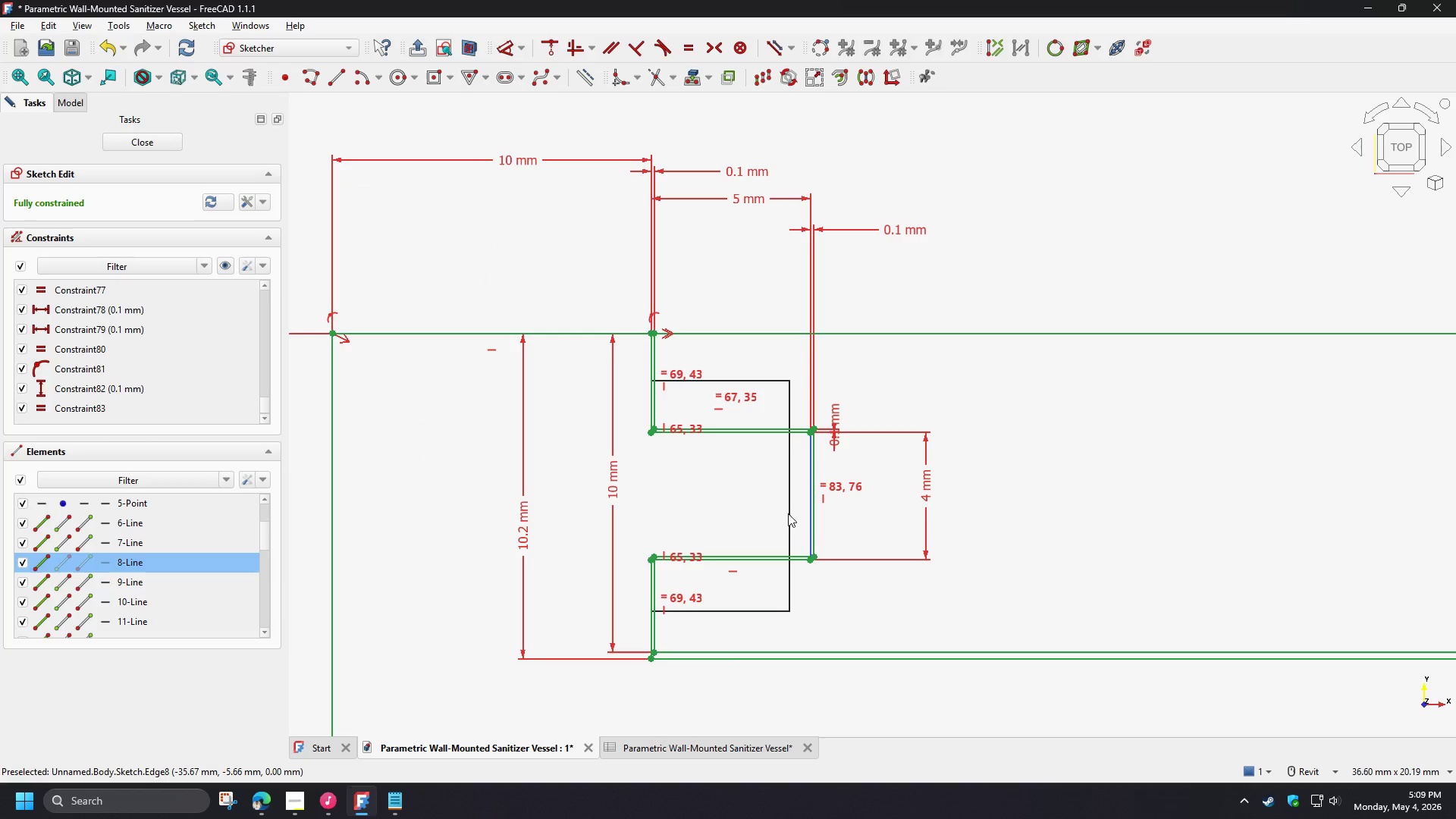 
left_click_drag(start_coordinate=[789, 513], to_coordinate=[739, 511])
 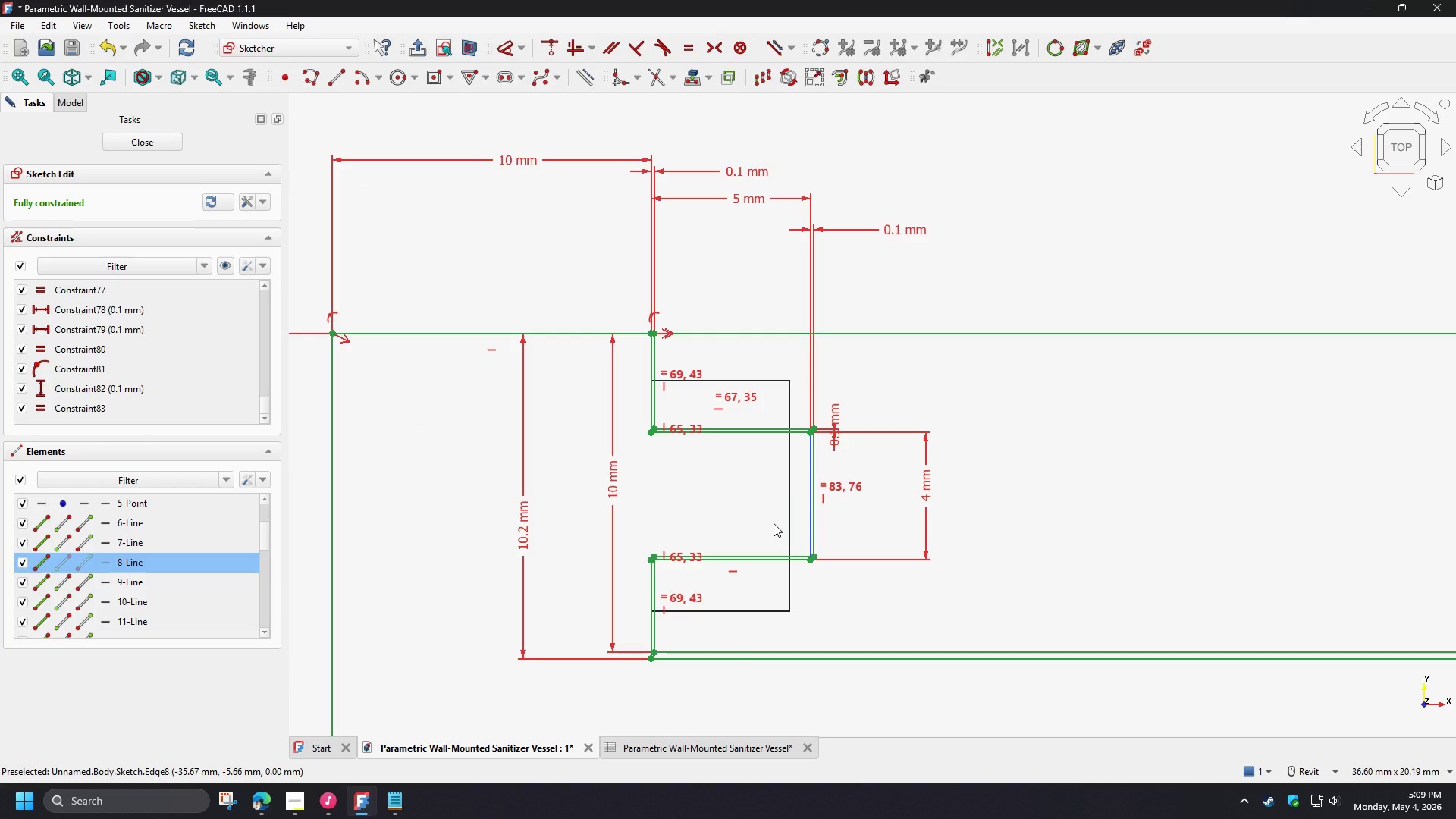 
key(Space)
 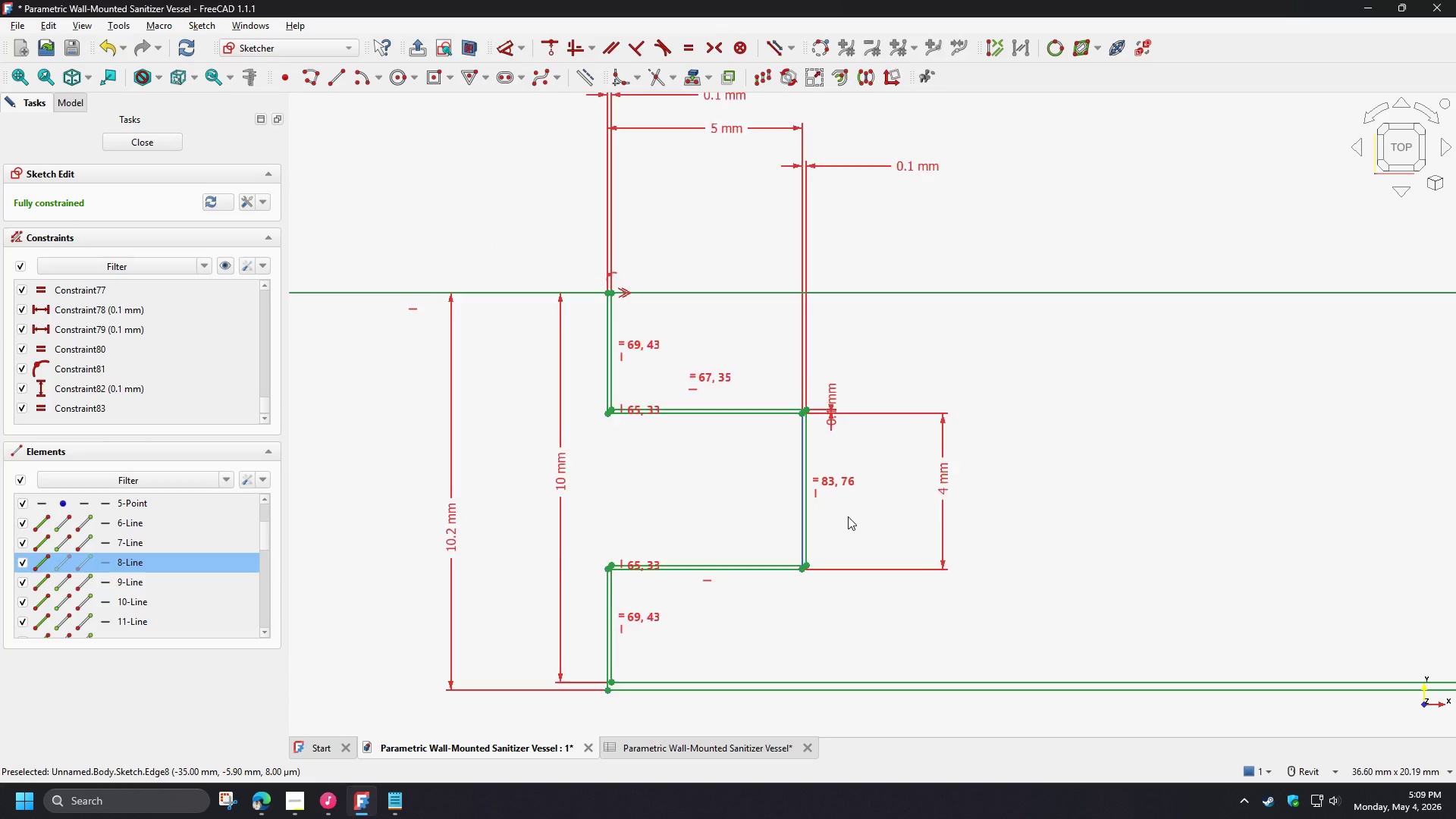 
left_click([817, 523])
 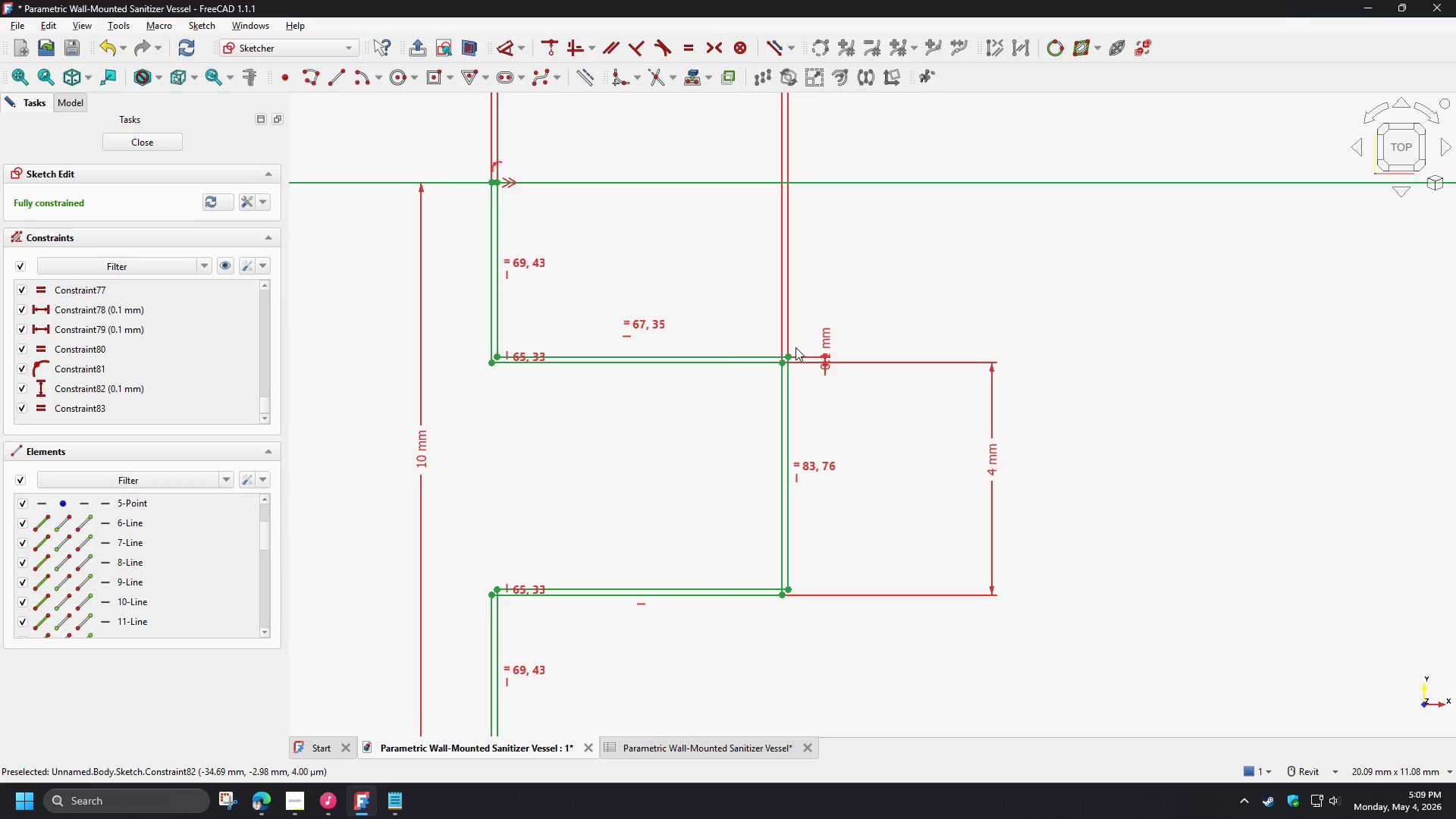 
scroll: coordinate [838, 517], scroll_direction: up, amount: 3.0
 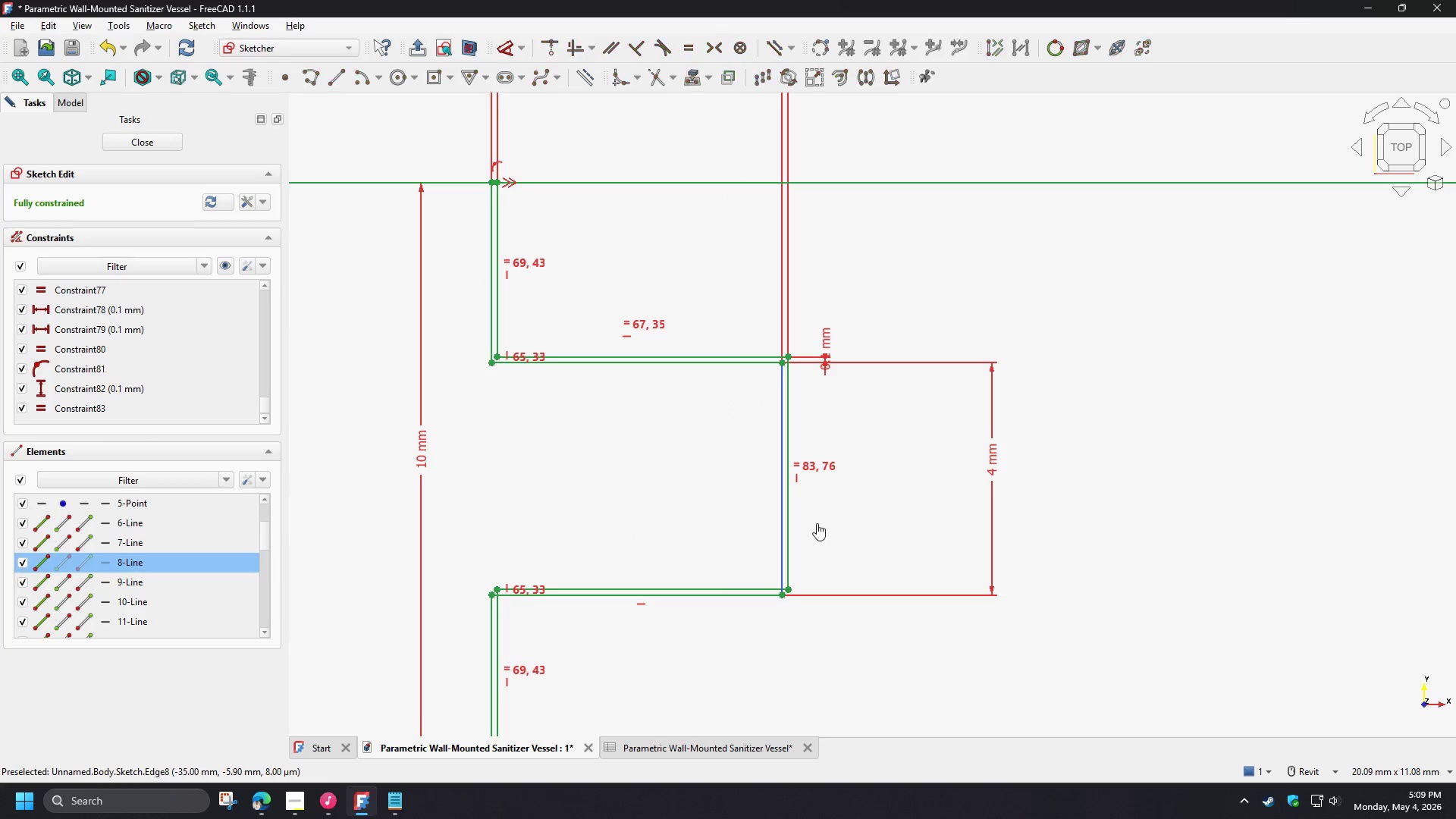 
left_click([790, 372])
 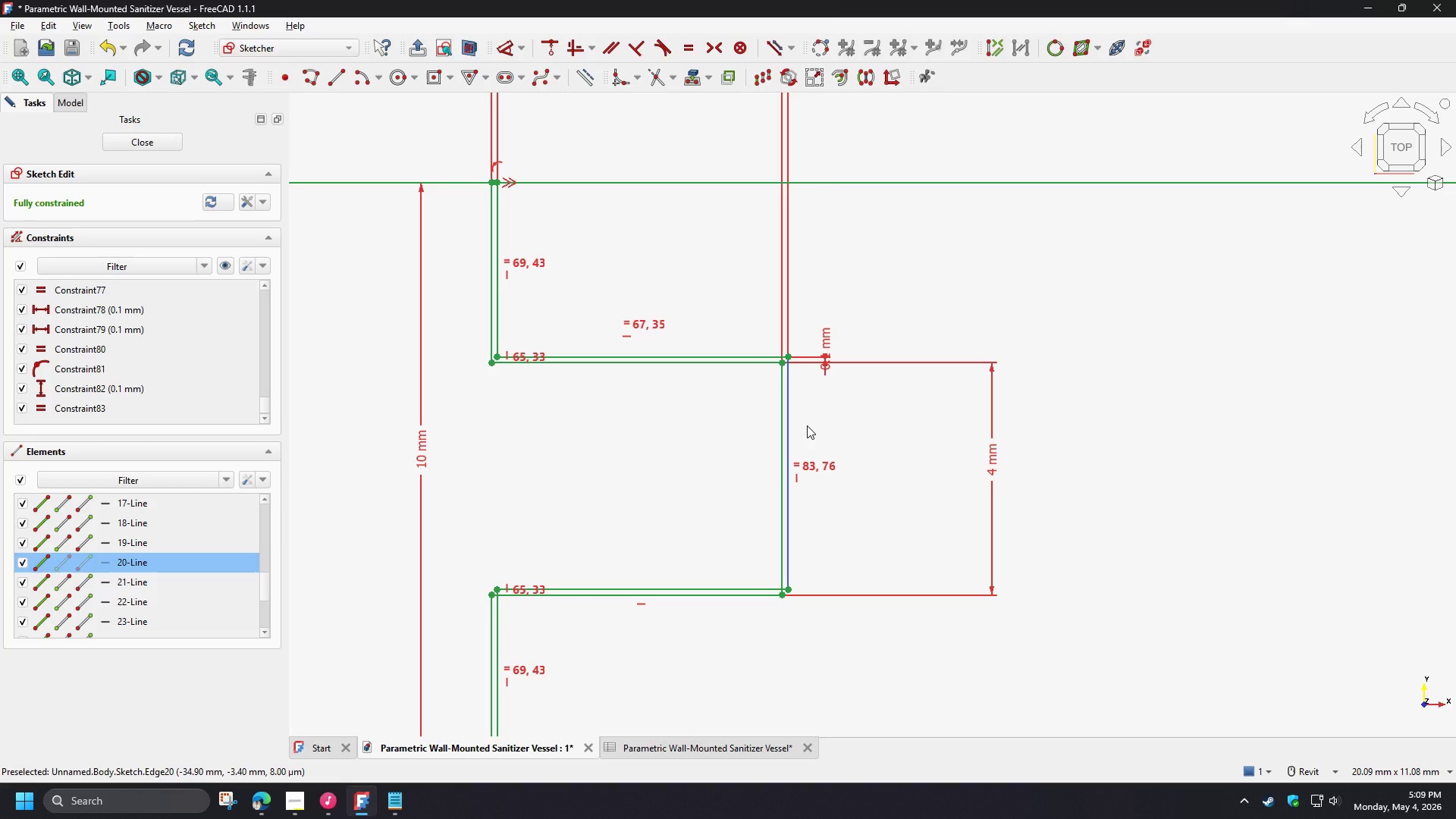 
wait(28.09)
 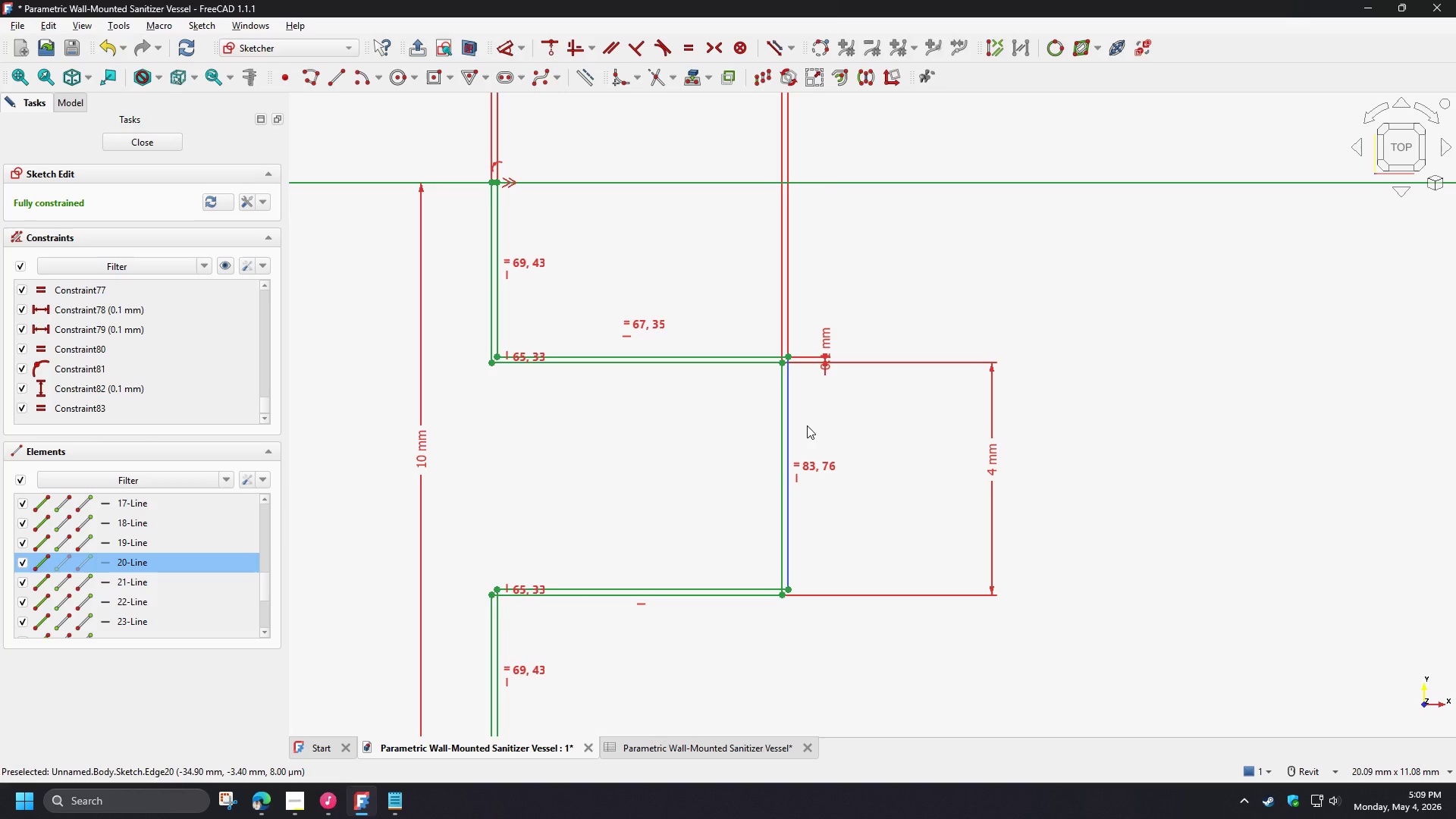 
left_click([789, 638])
 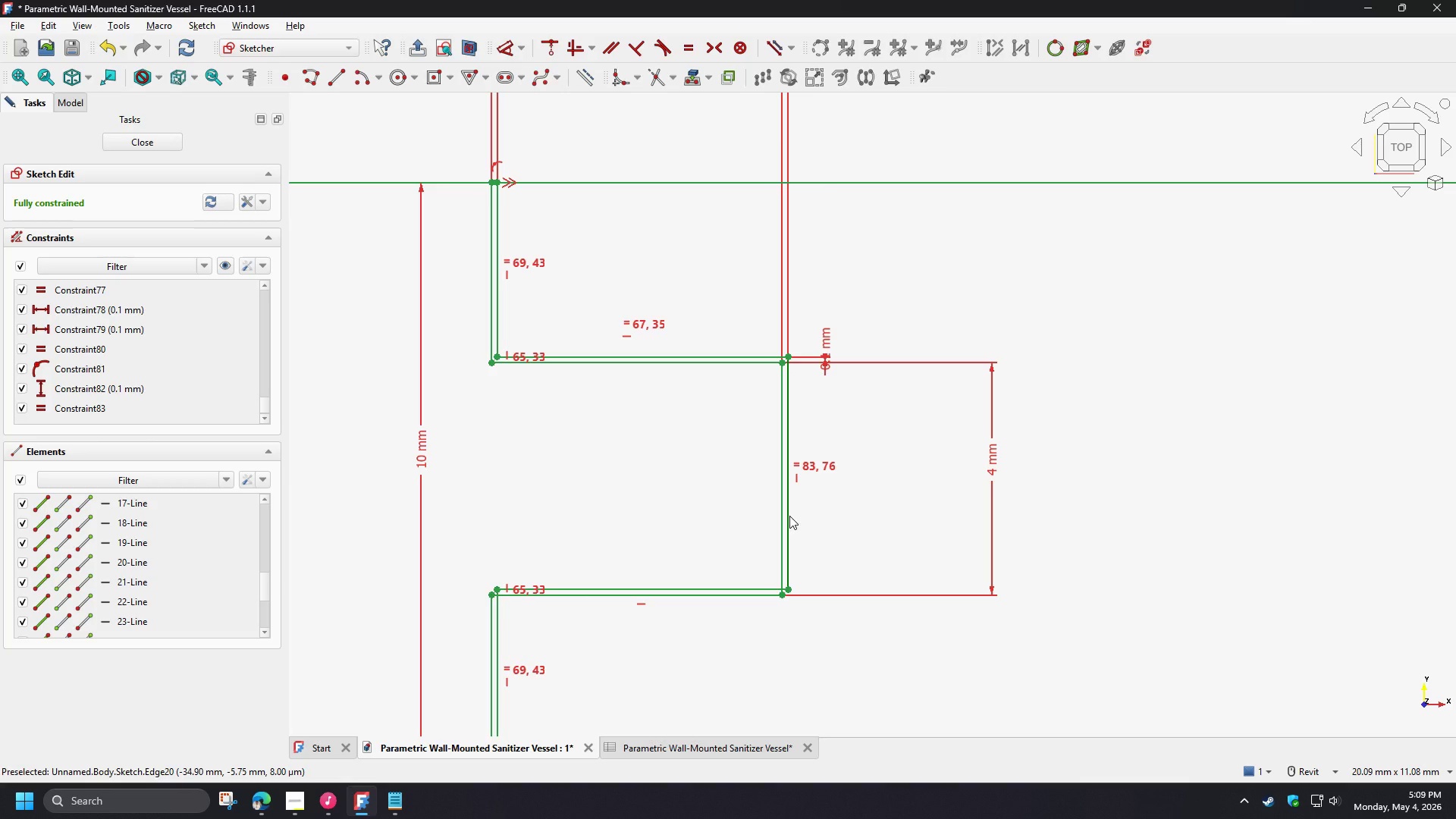 
left_click([789, 516])
 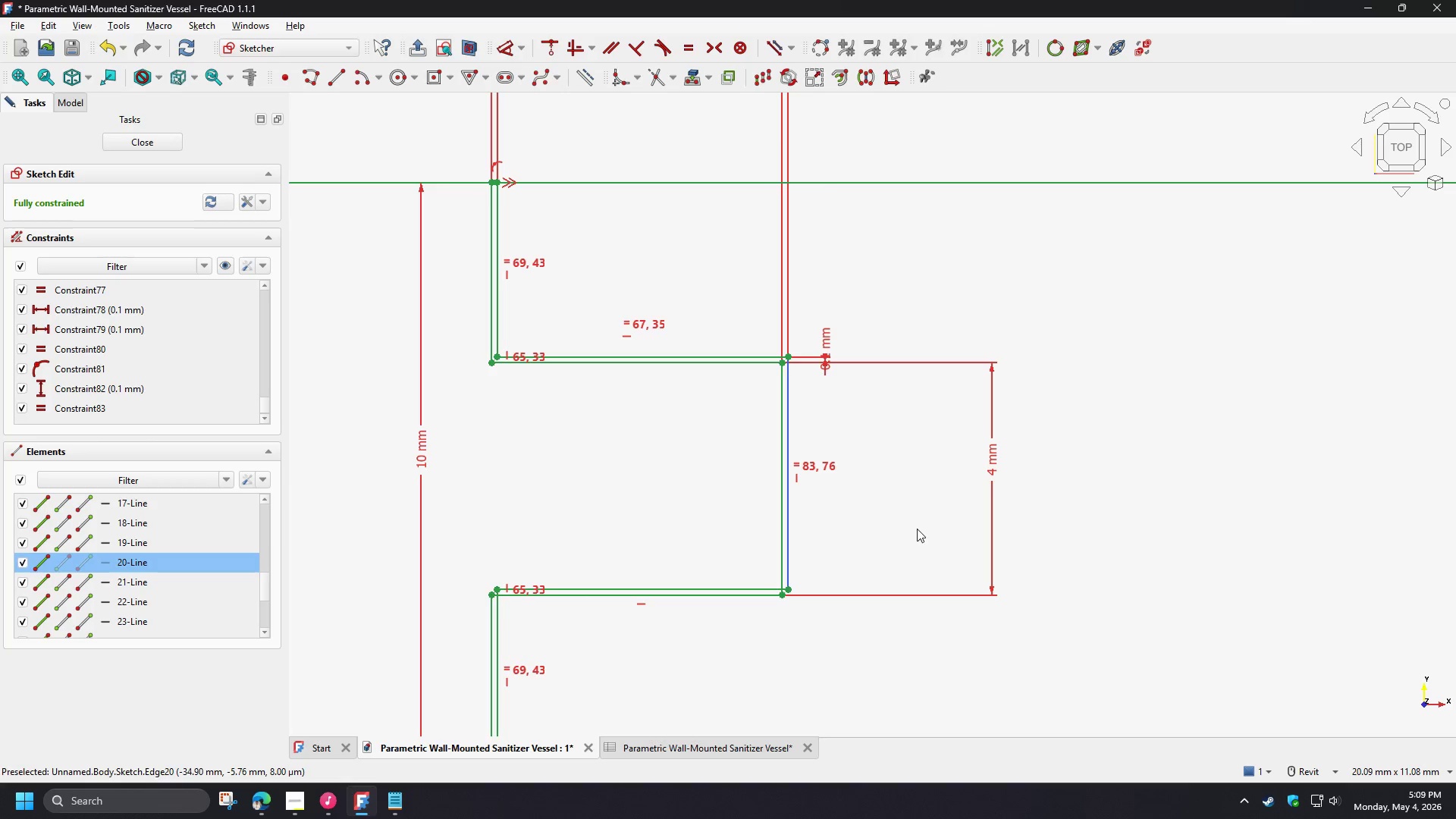 
key(D)
 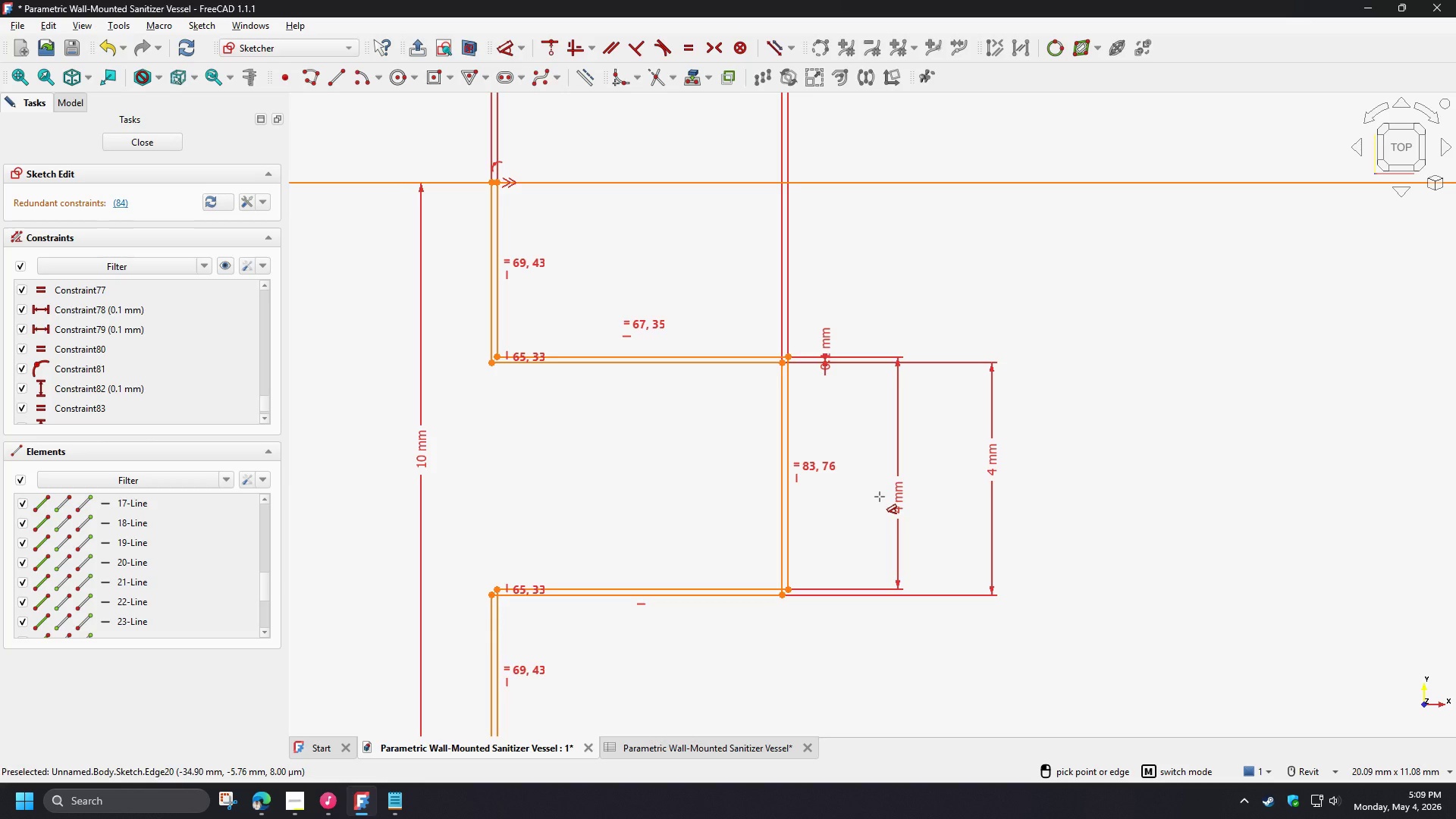 
right_click([880, 497])
 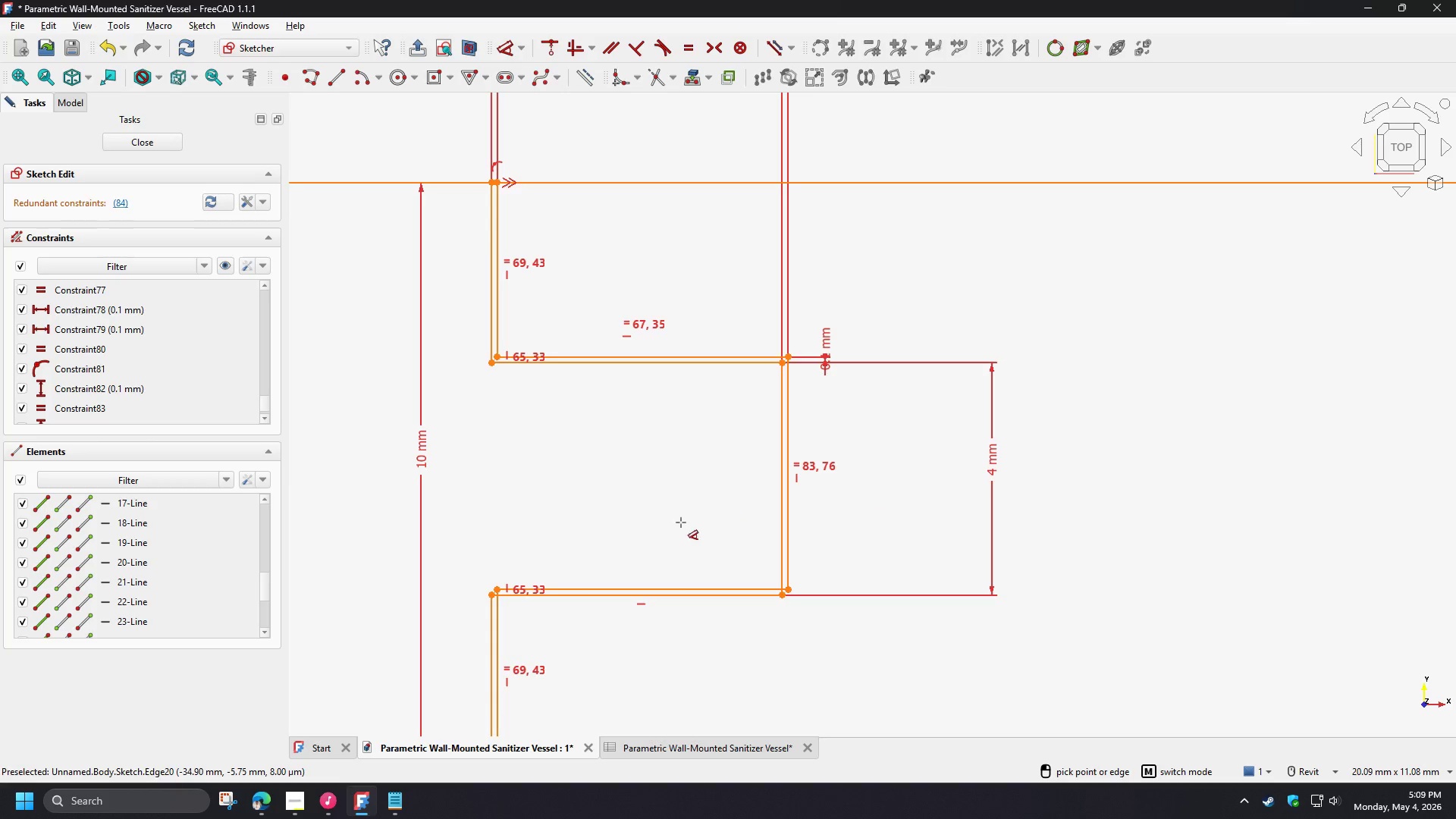 
right_click([667, 525])
 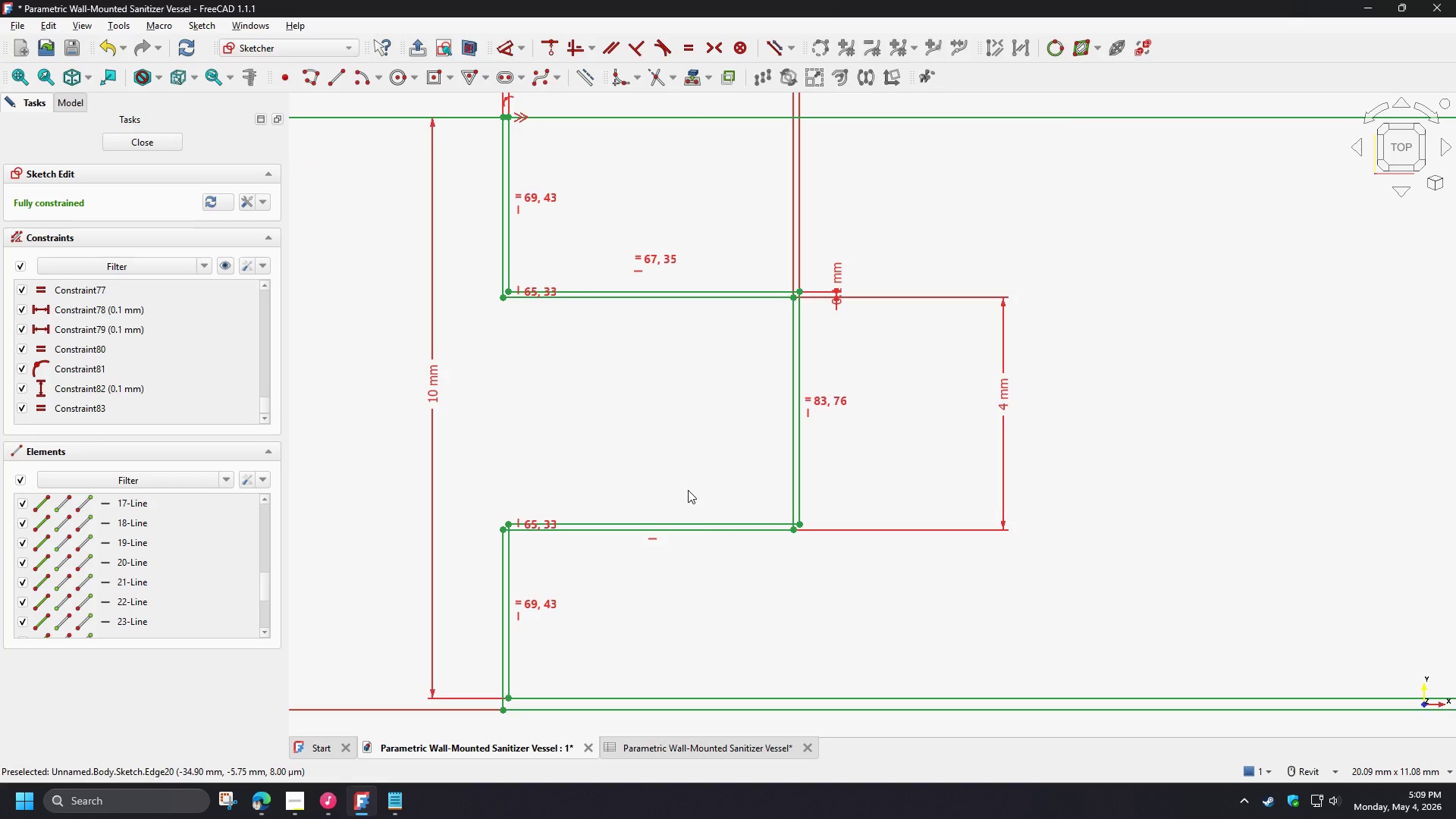 
scroll: coordinate [647, 625], scroll_direction: down, amount: 9.0
 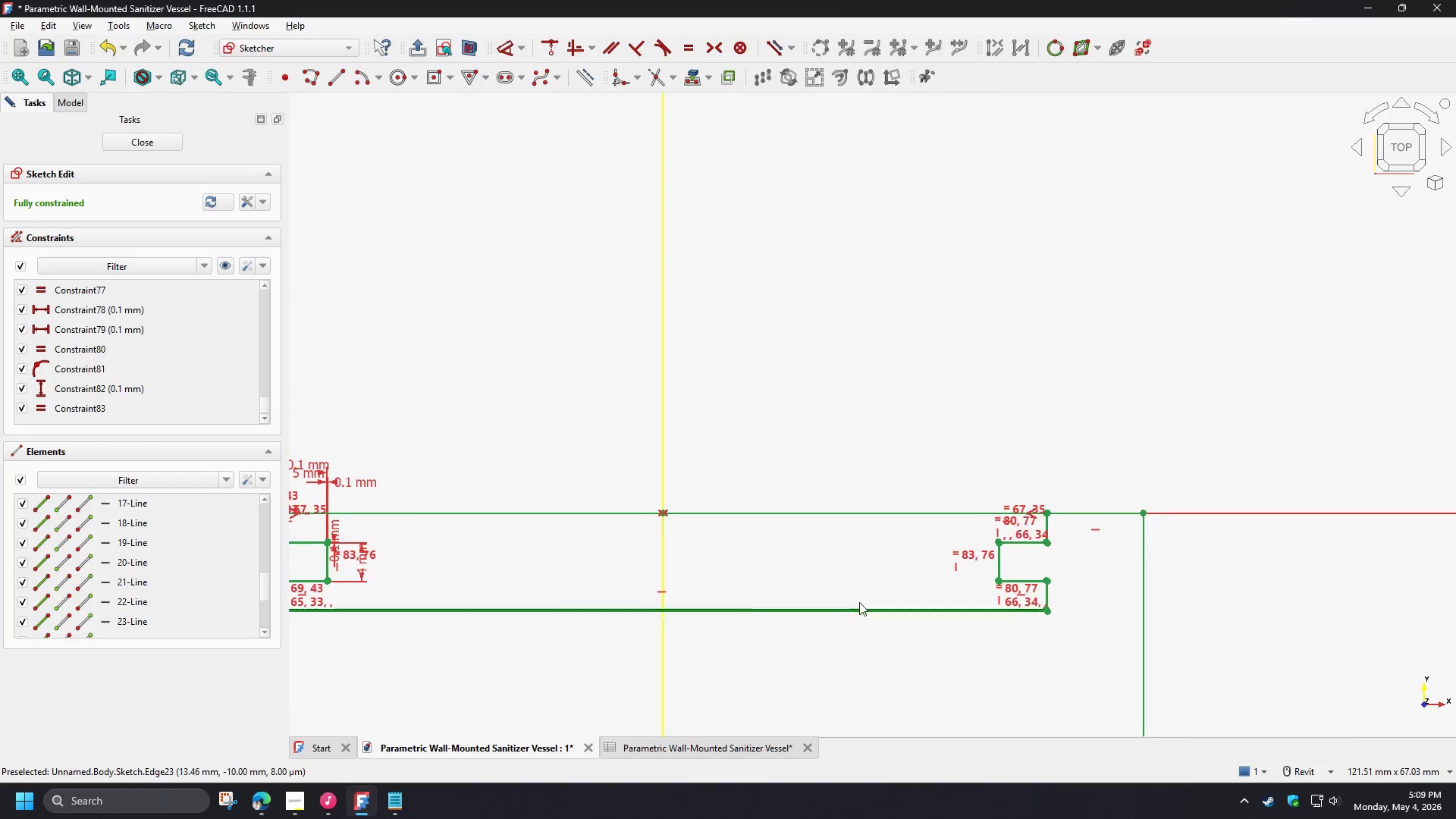 
scroll: coordinate [996, 551], scroll_direction: up, amount: 7.0
 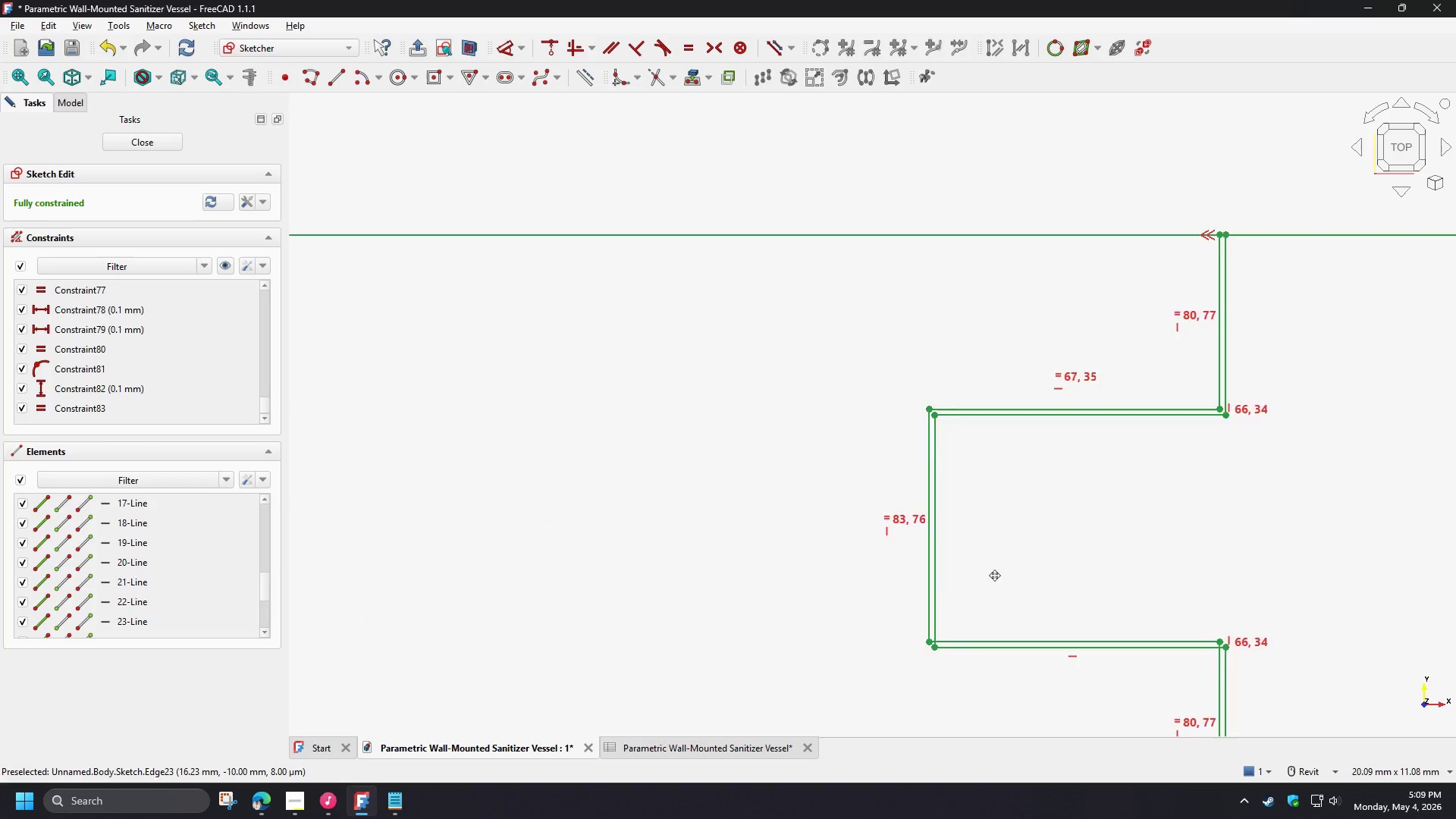 
scroll: coordinate [1244, 571], scroll_direction: down, amount: 9.0
 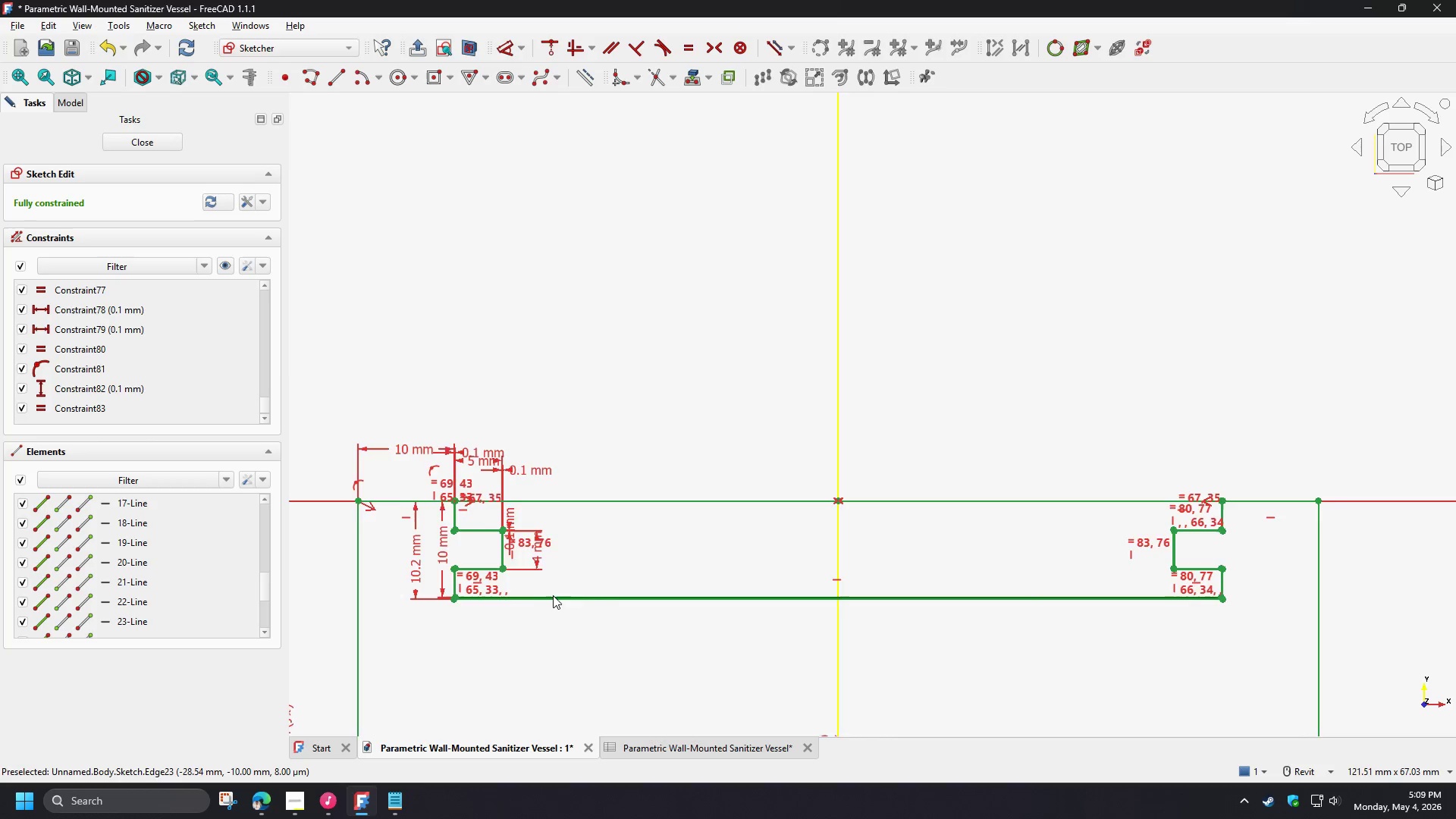 
scroll: coordinate [460, 586], scroll_direction: up, amount: 9.0
 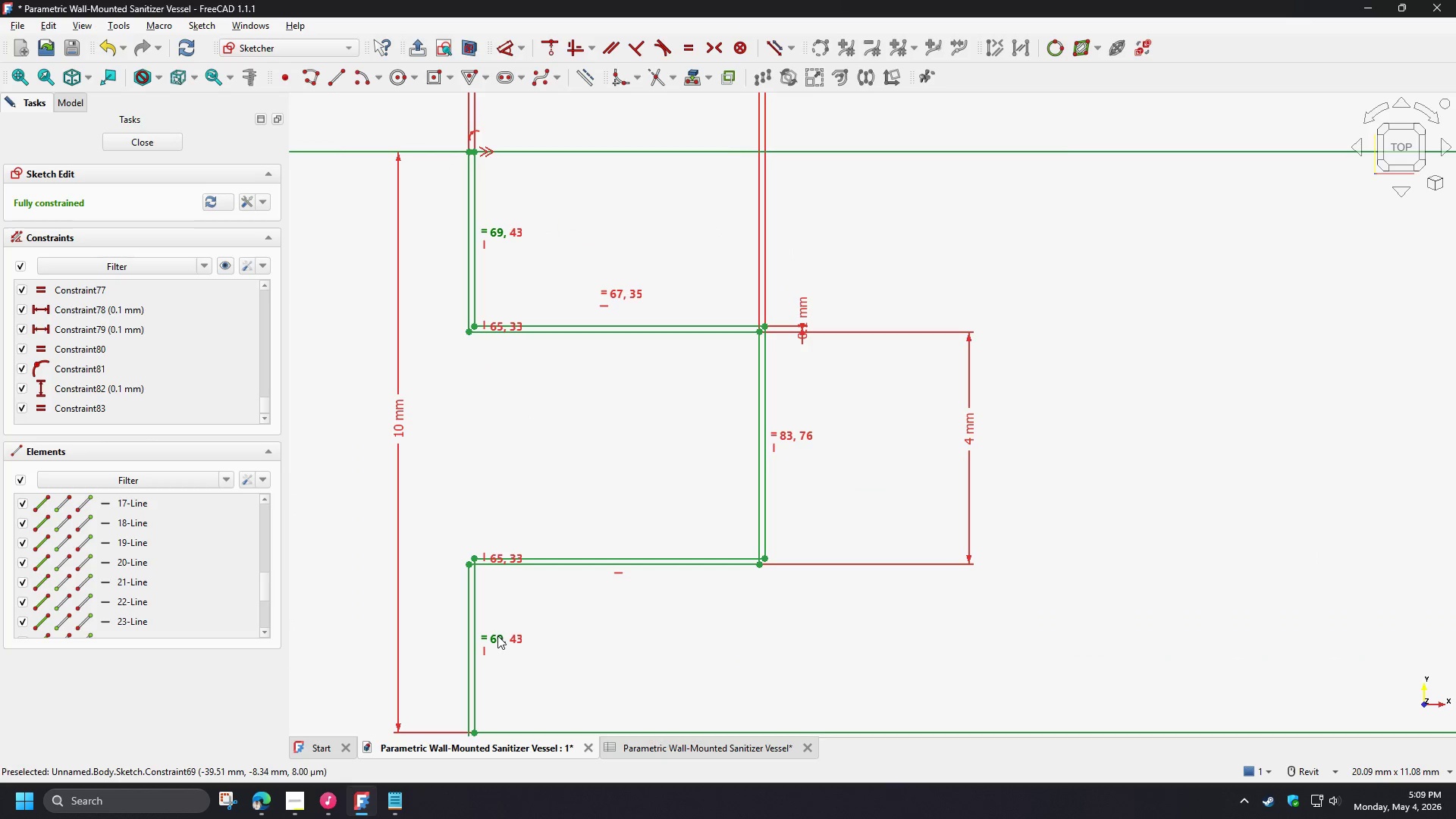 
left_click([497, 636])
 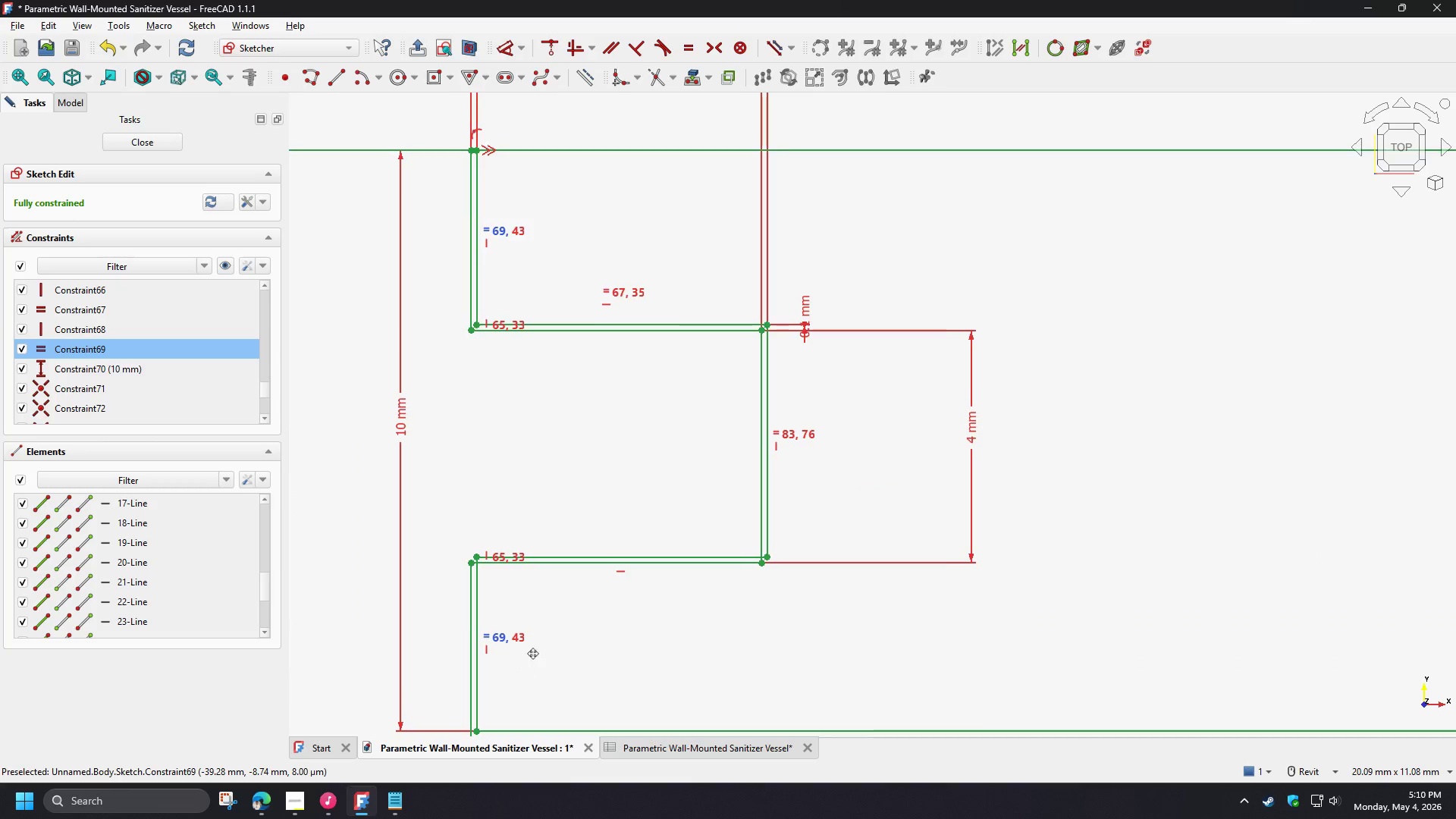 
key(Delete)
 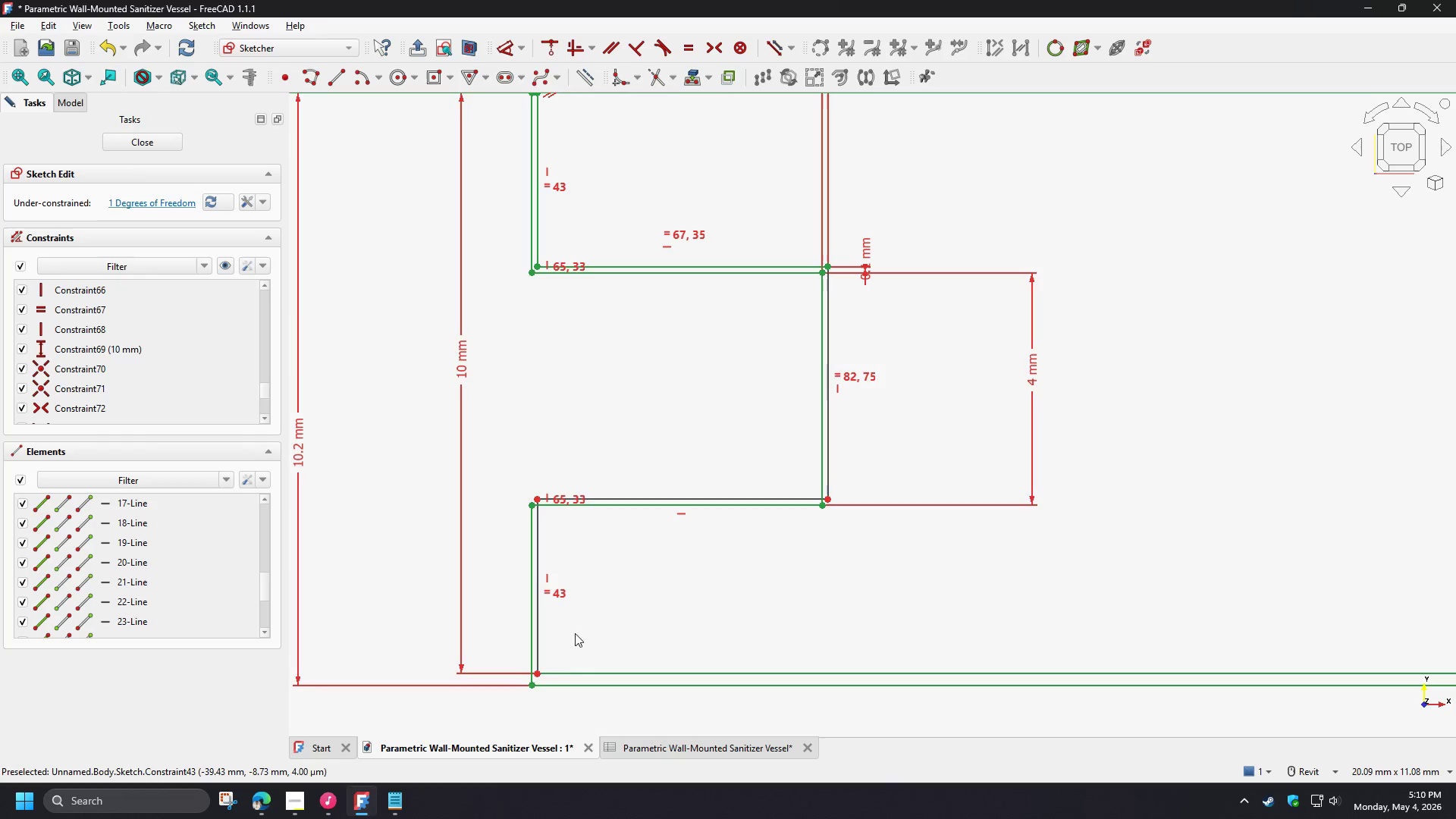 
left_click_drag(start_coordinate=[546, 673], to_coordinate=[547, 700])
 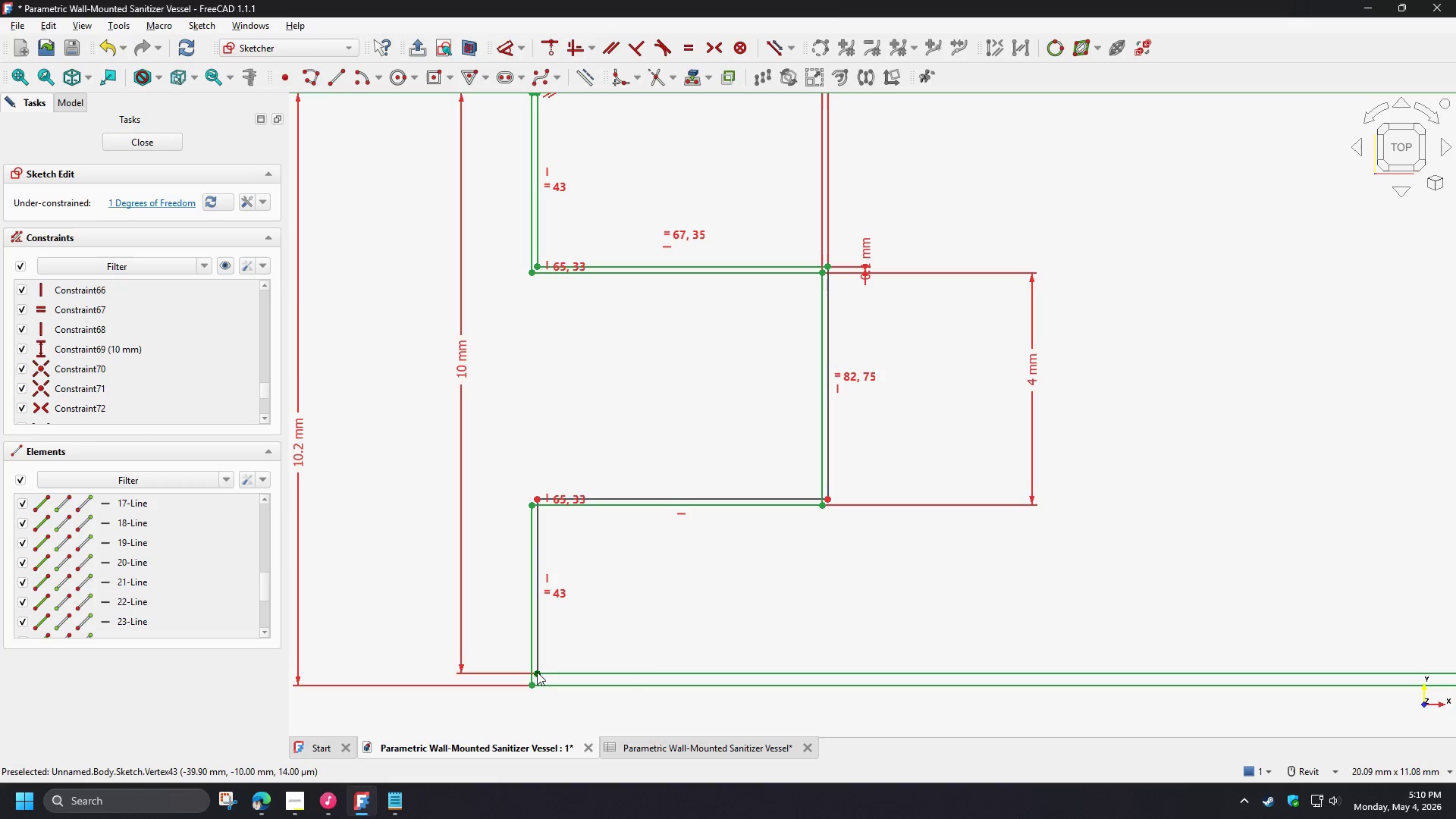 
left_click_drag(start_coordinate=[537, 672], to_coordinate=[538, 704])
 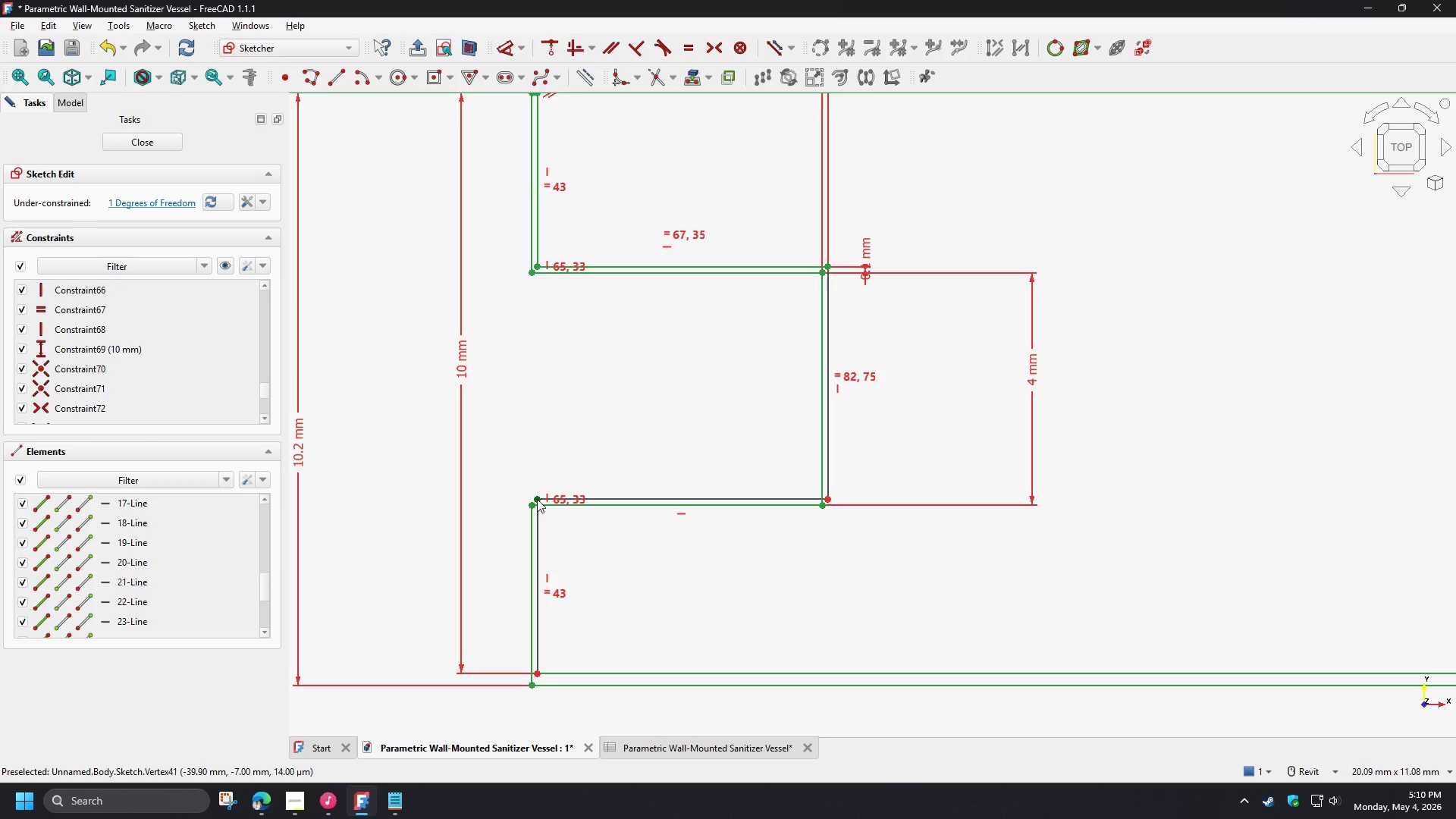 
left_click_drag(start_coordinate=[537, 499], to_coordinate=[552, 521])
 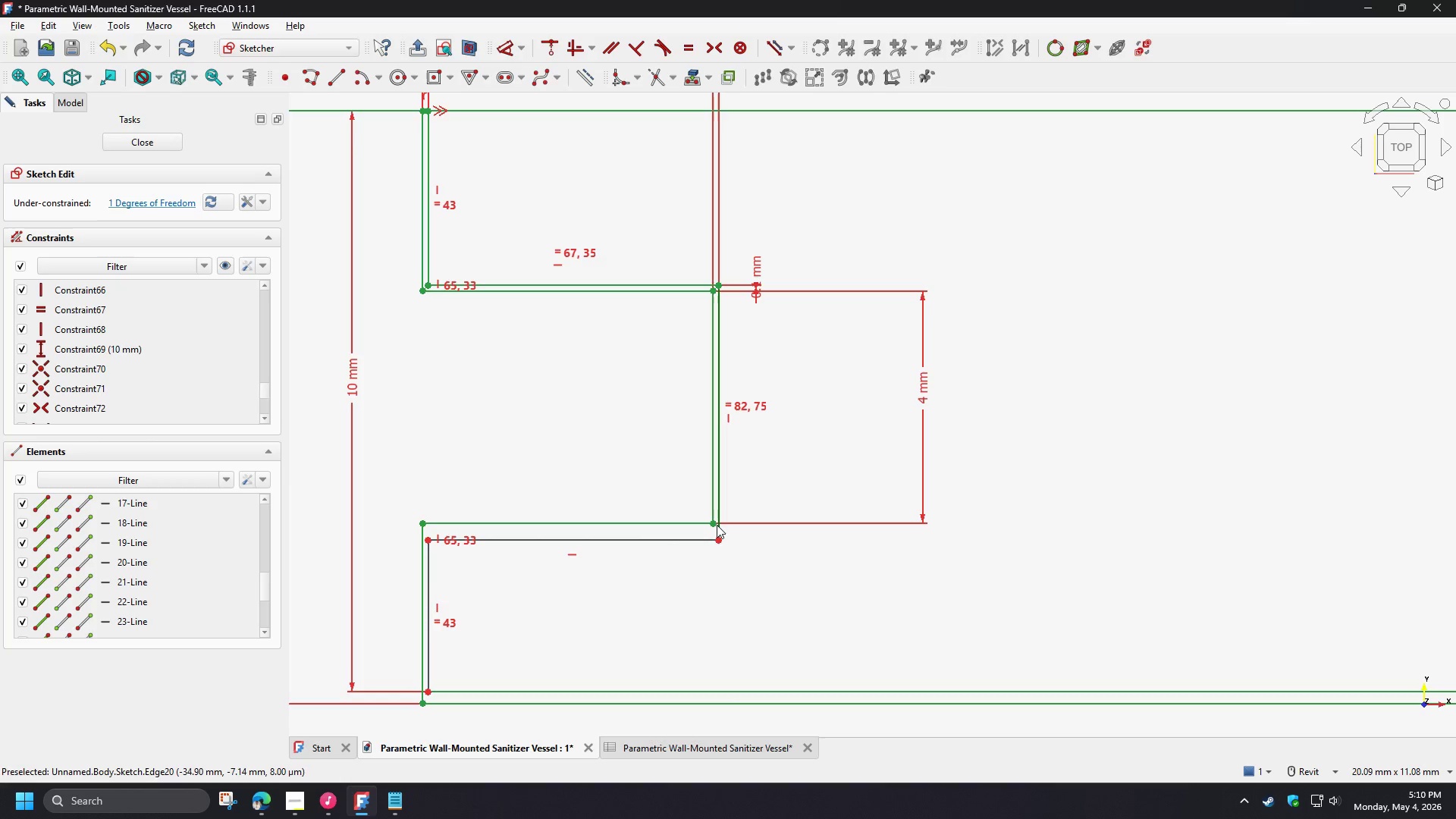 
wait(10.17)
 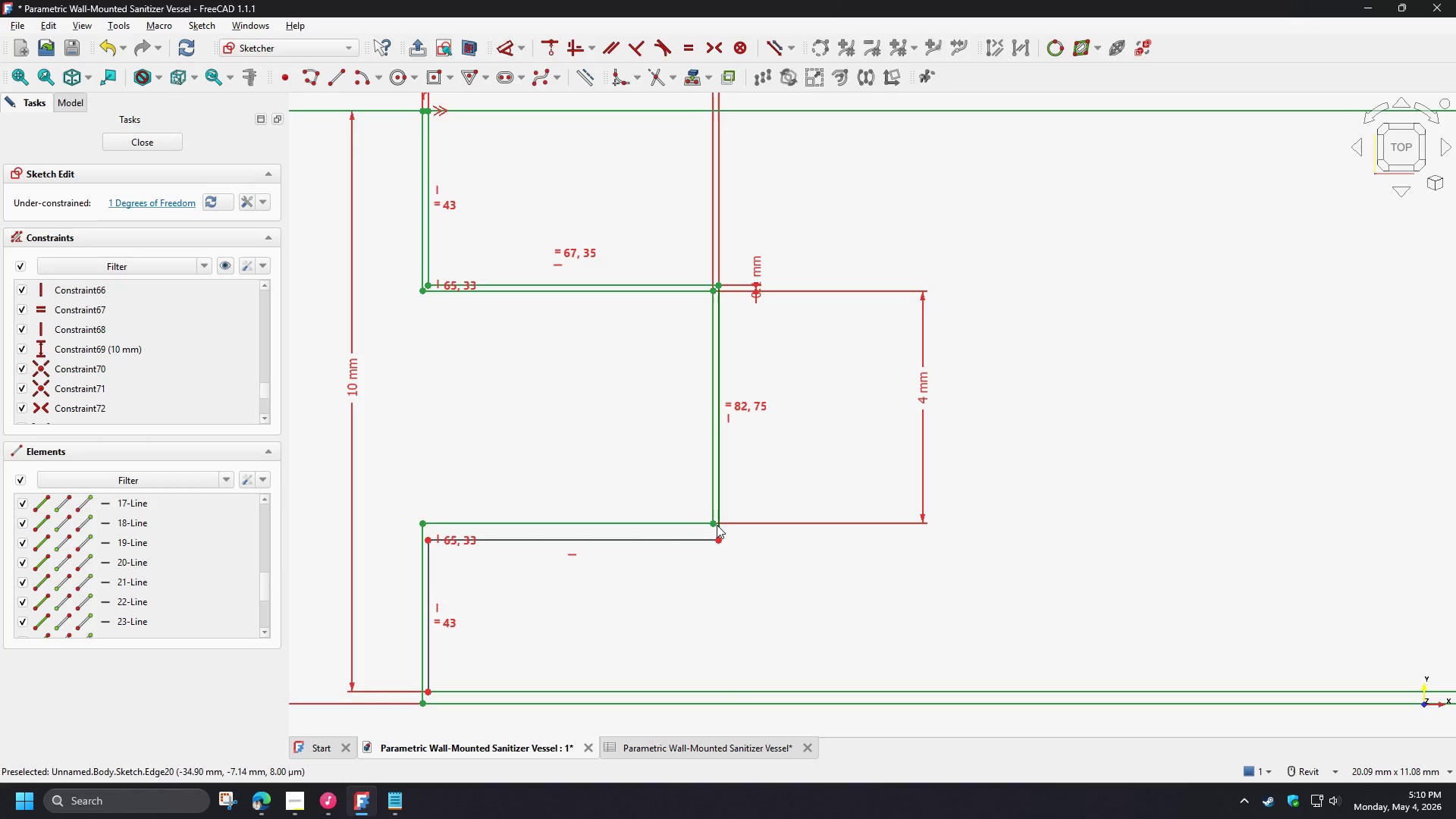 
scroll: coordinate [795, 622], scroll_direction: down, amount: 3.0
 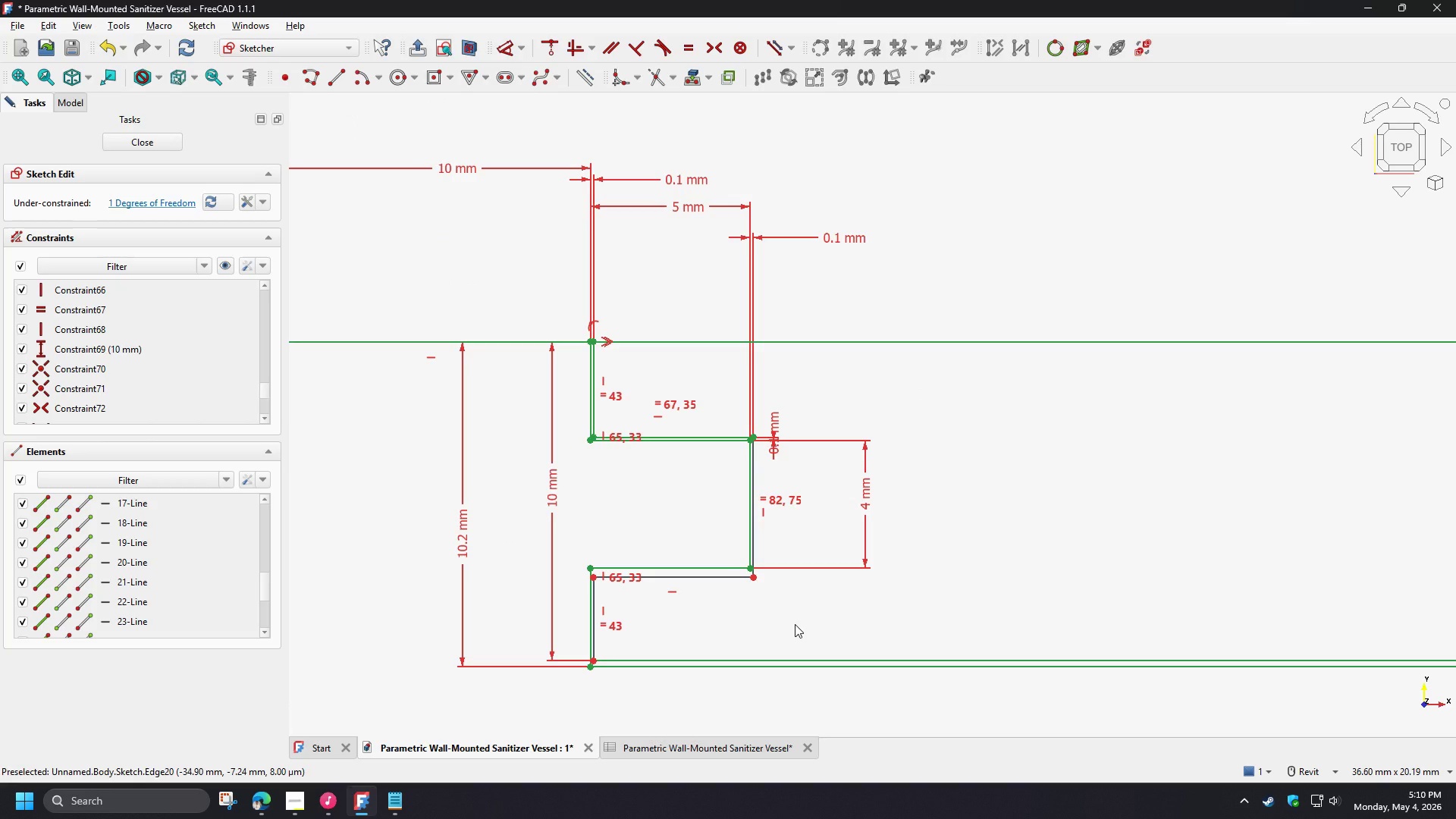 
scroll: coordinate [795, 624], scroll_direction: up, amount: 1.0
 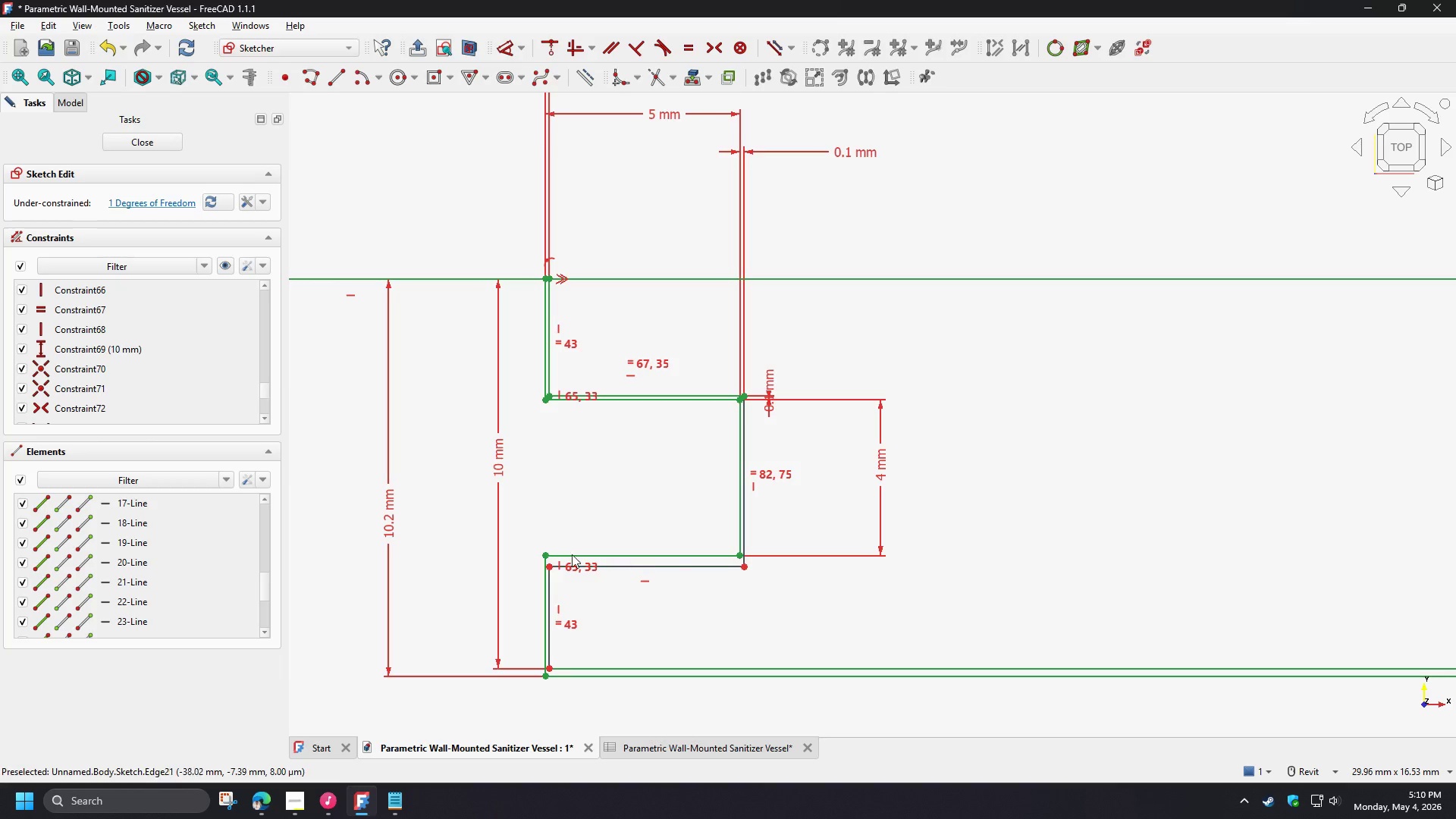 
double_click([393, 522])
 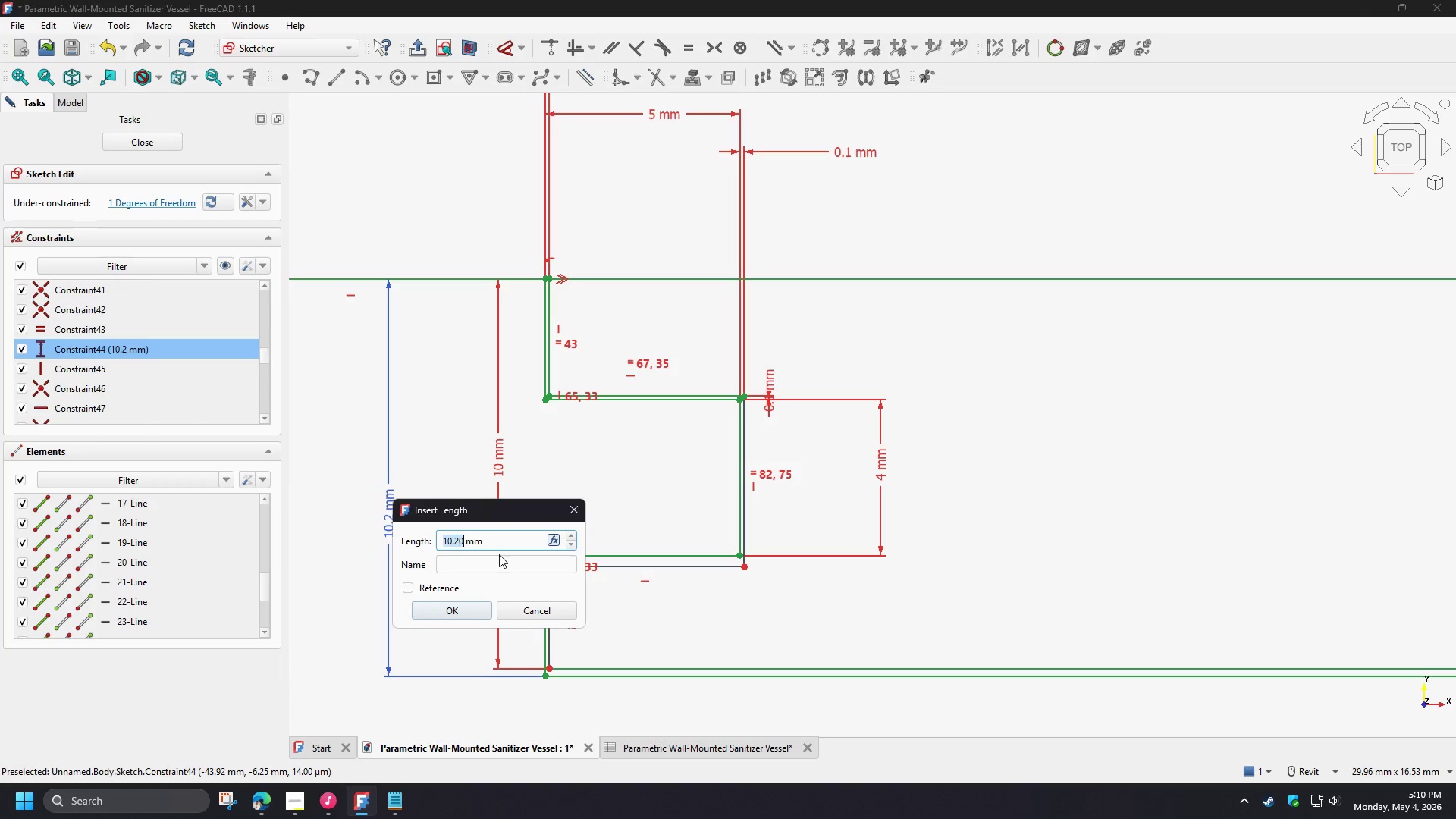 
key(Numpad1)
 